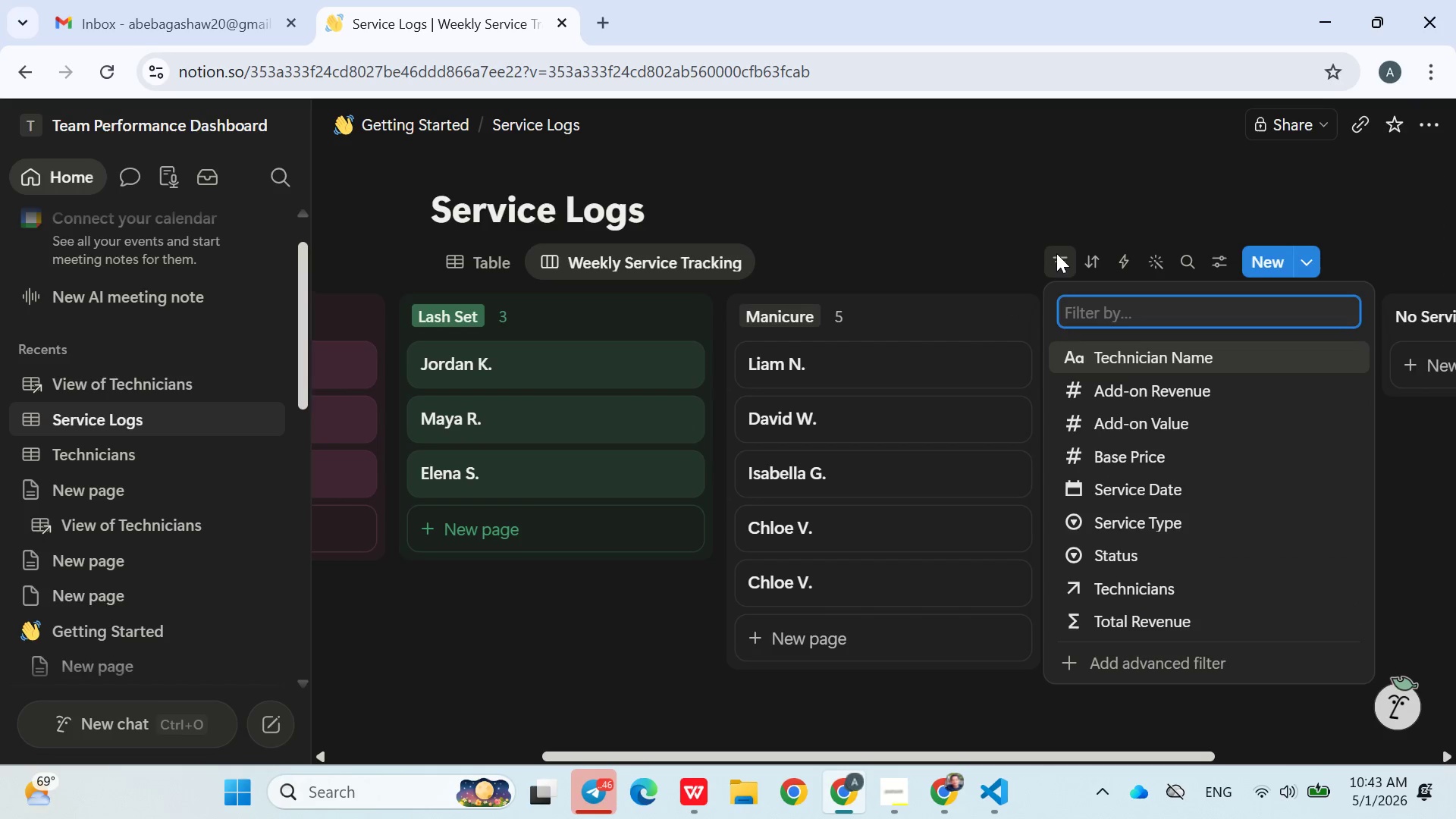 
left_click([1178, 489])
 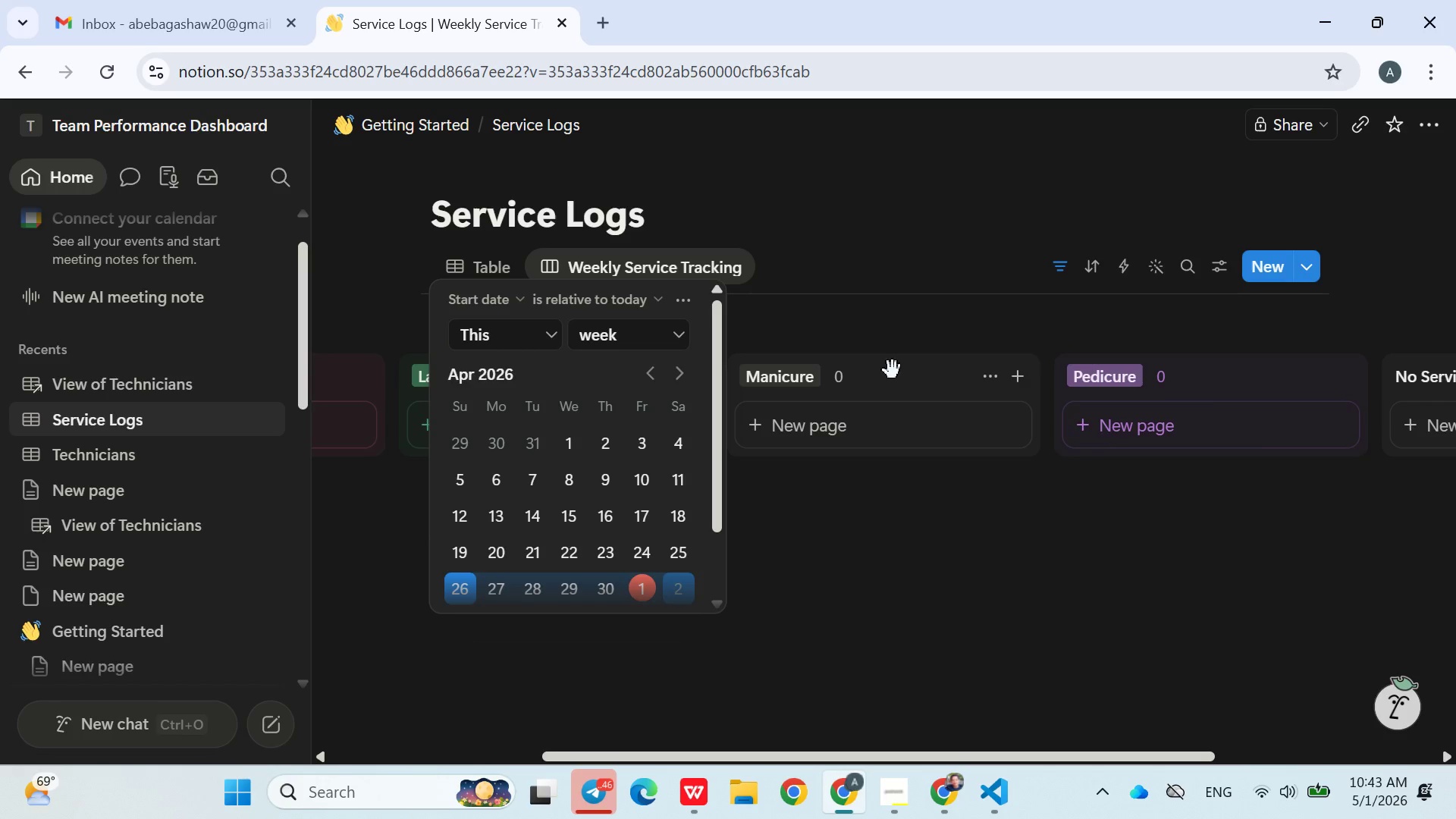 
wait(8.84)
 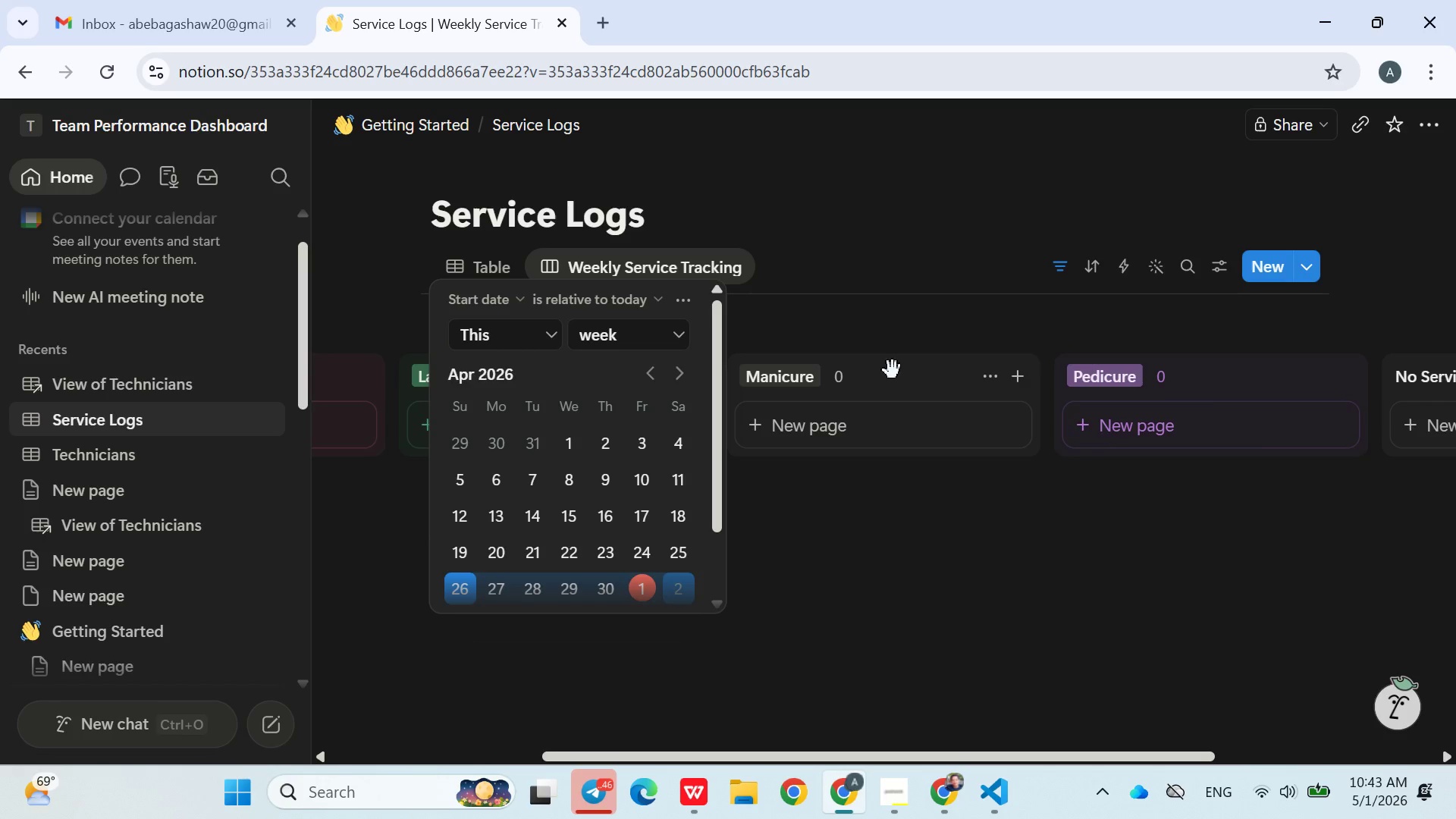 
left_click([471, 500])
 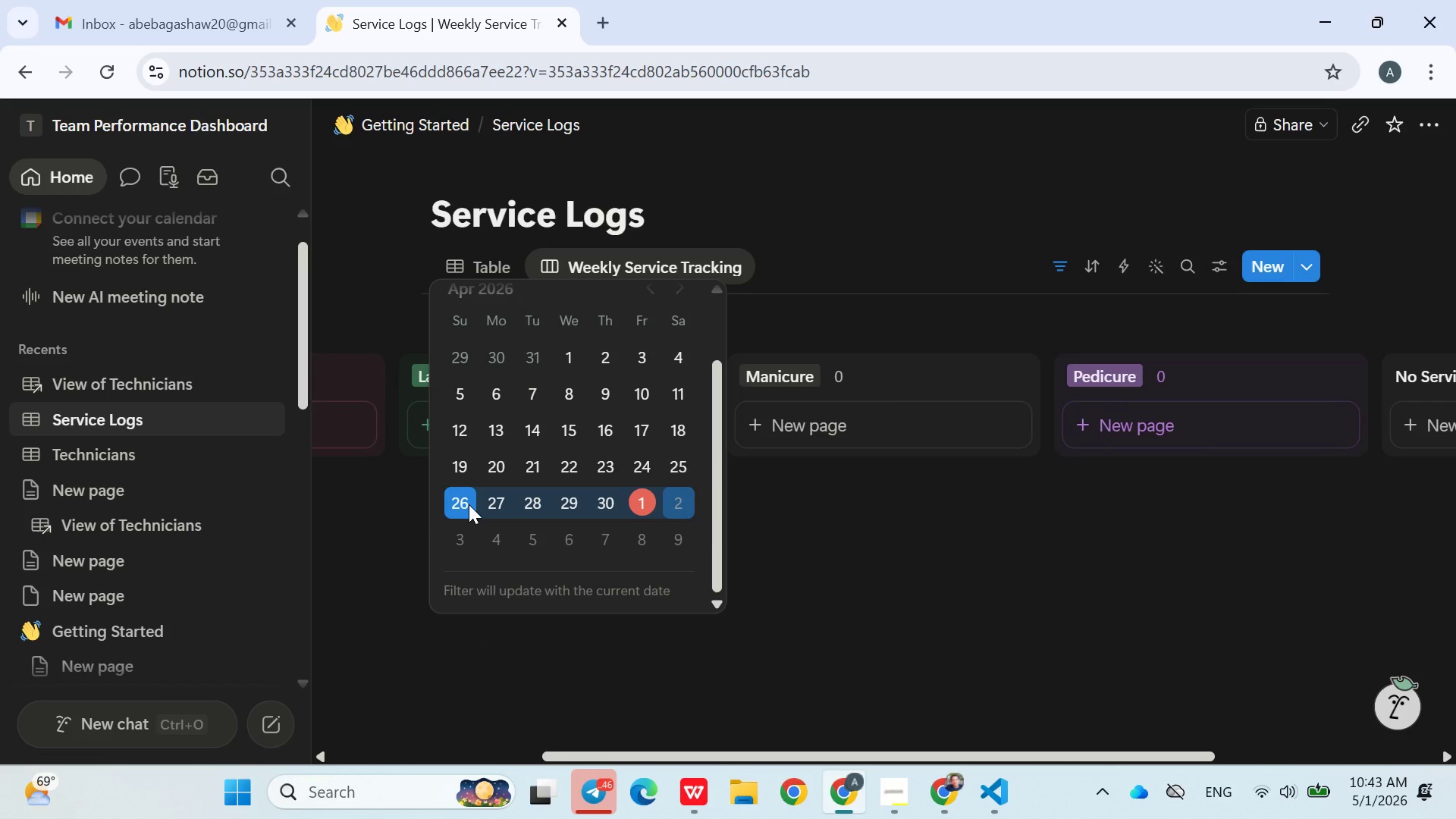 
left_click([469, 504])
 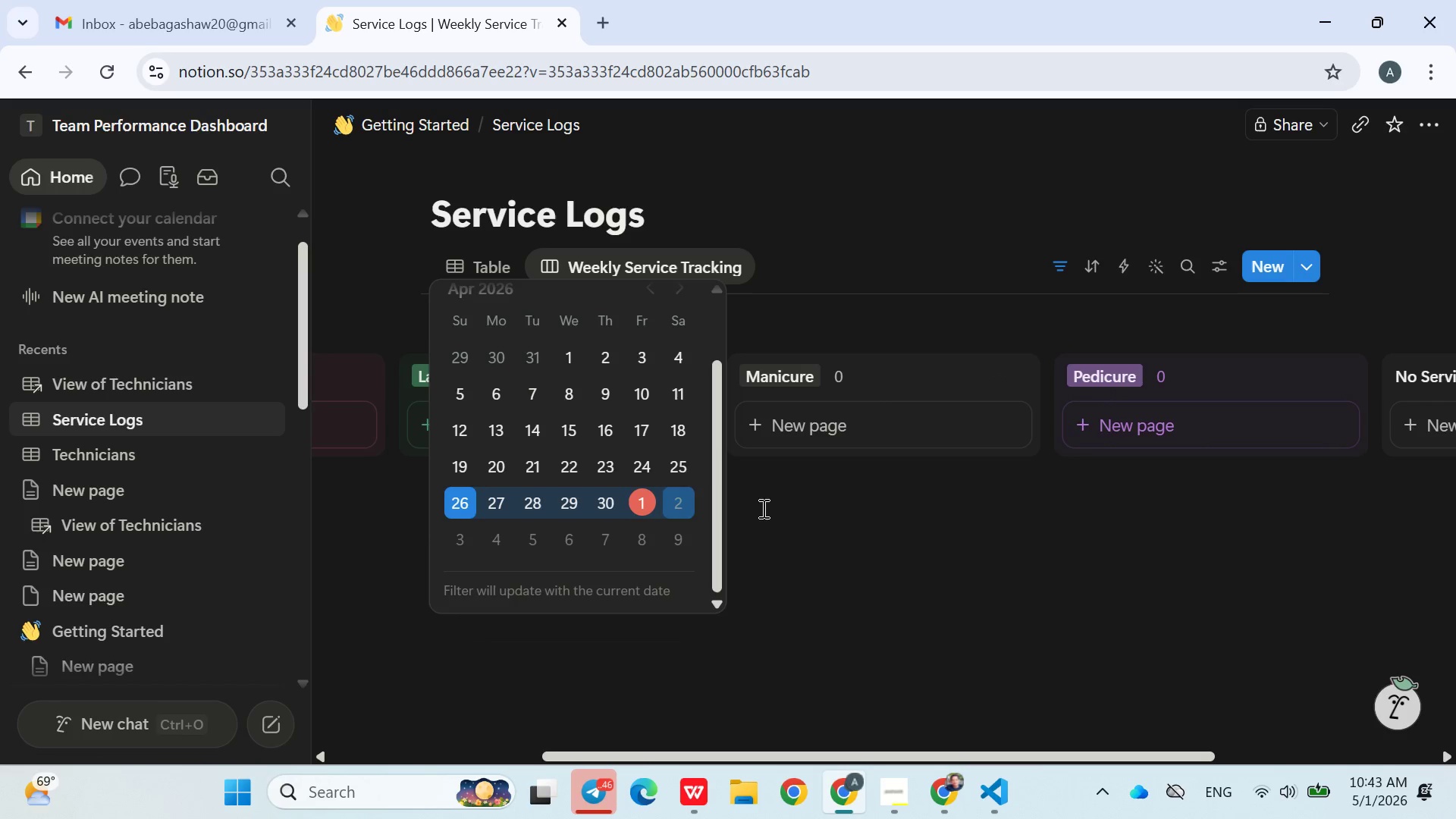 
left_click([764, 510])
 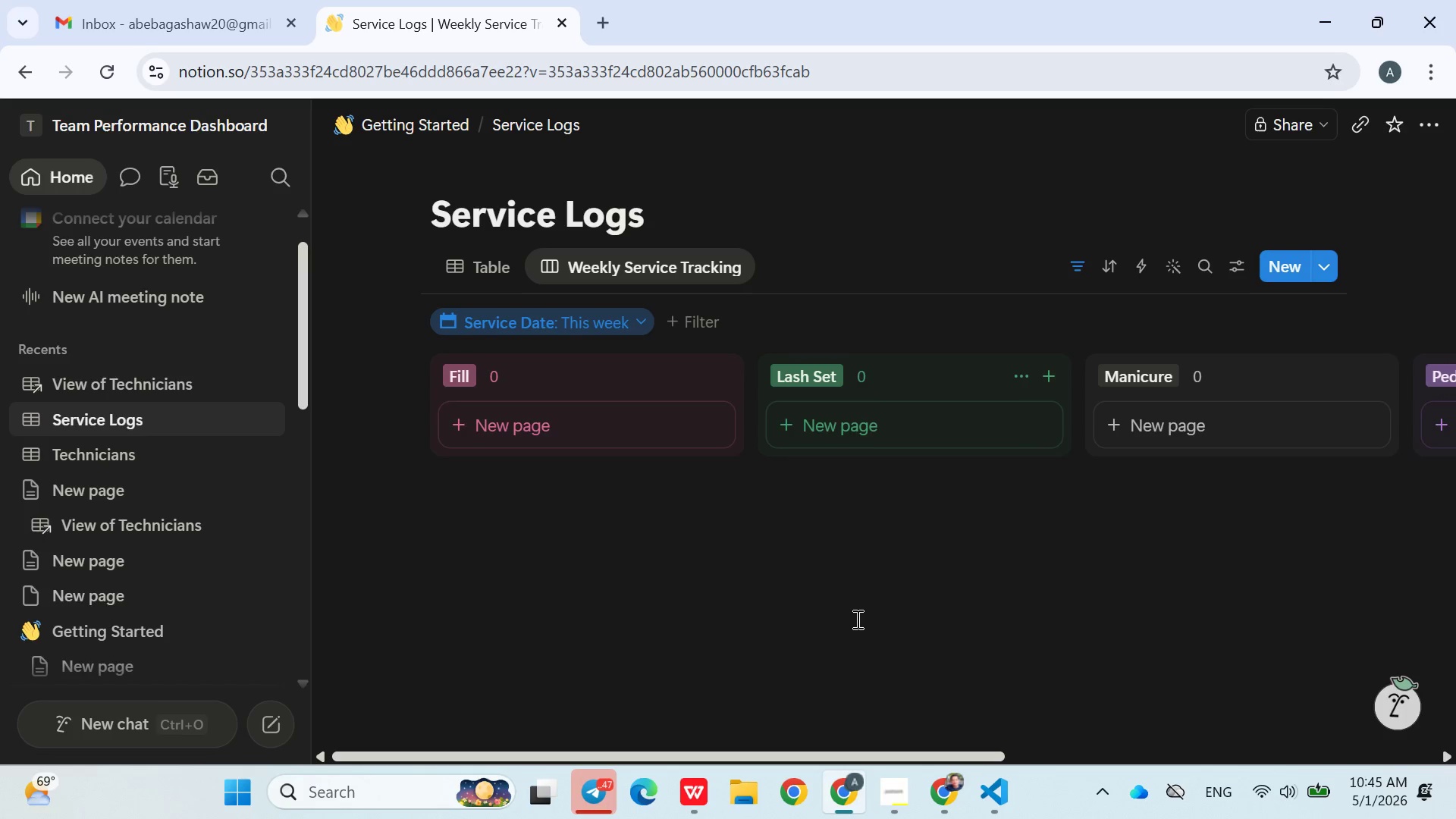 
wait(114.81)
 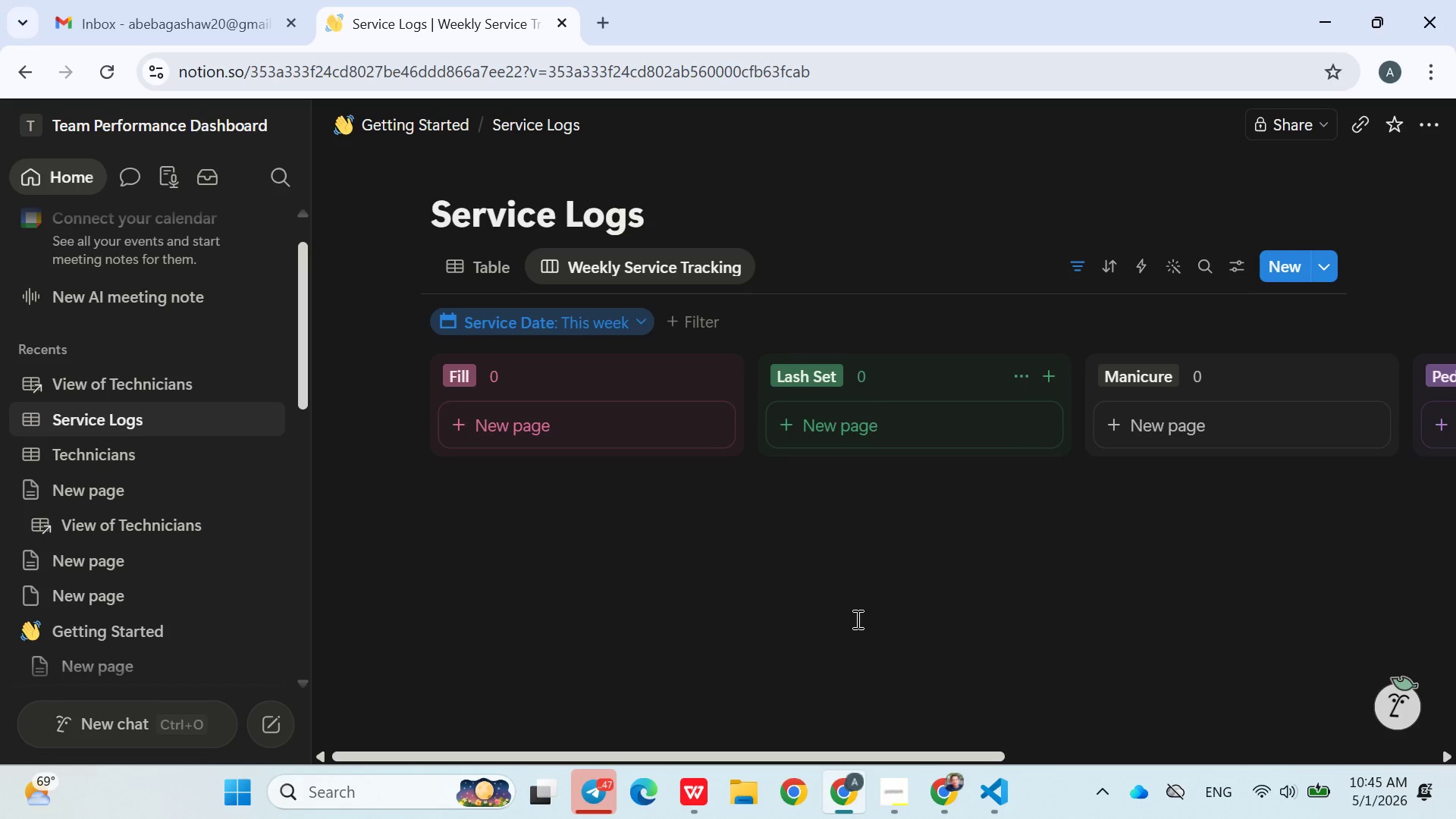 
left_click([805, 598])
 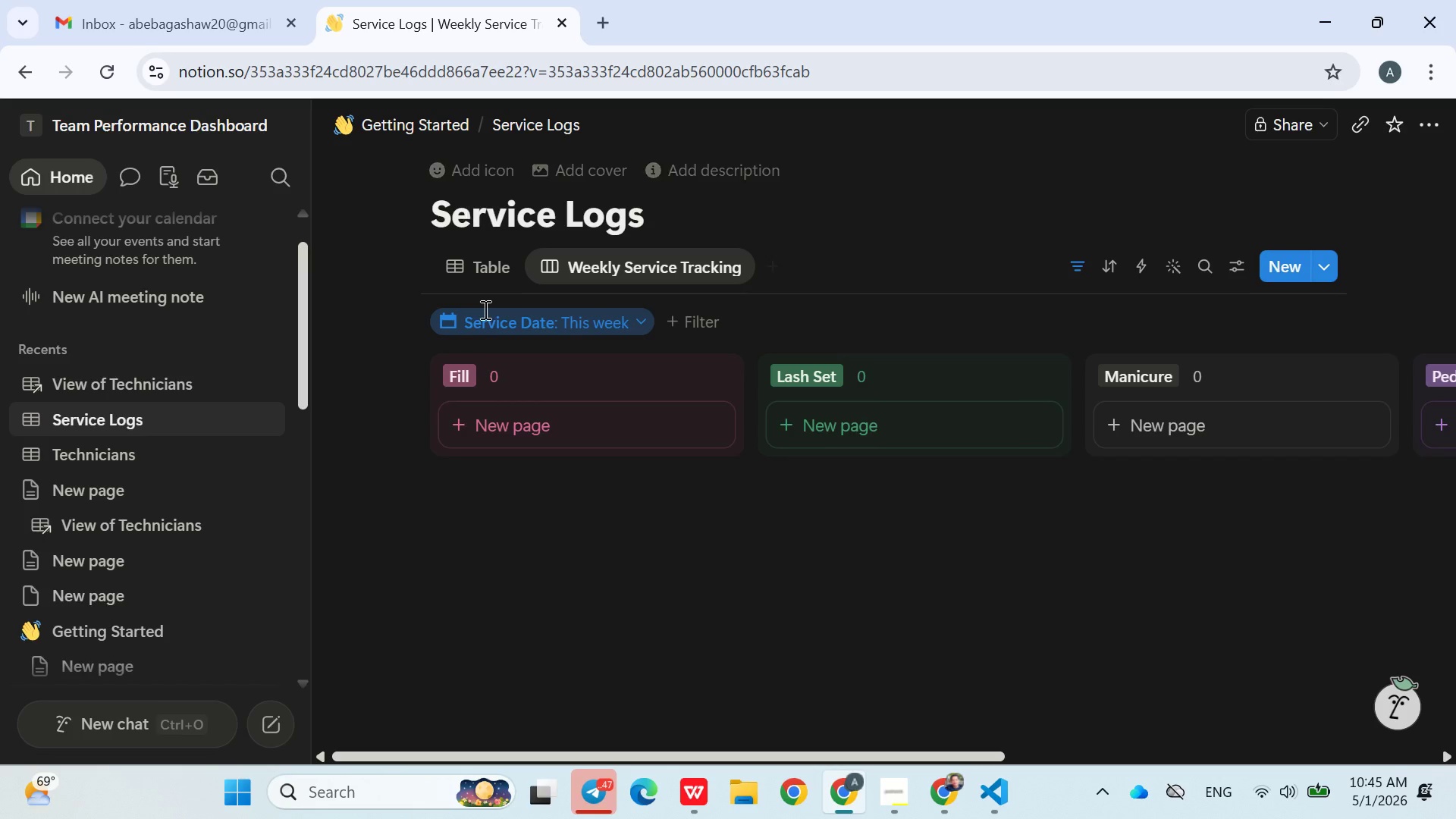 
wait(6.89)
 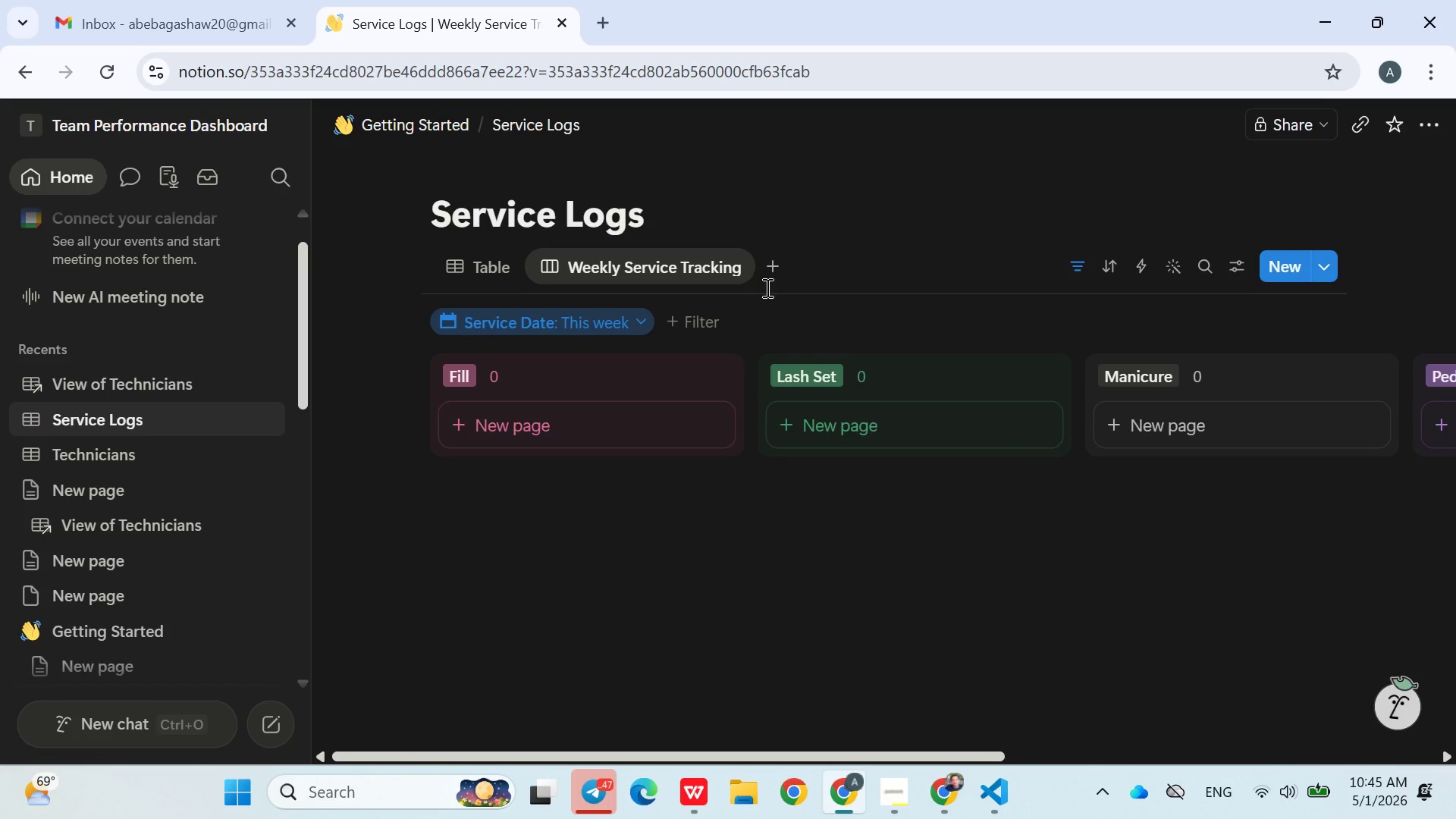 
left_click([495, 278])
 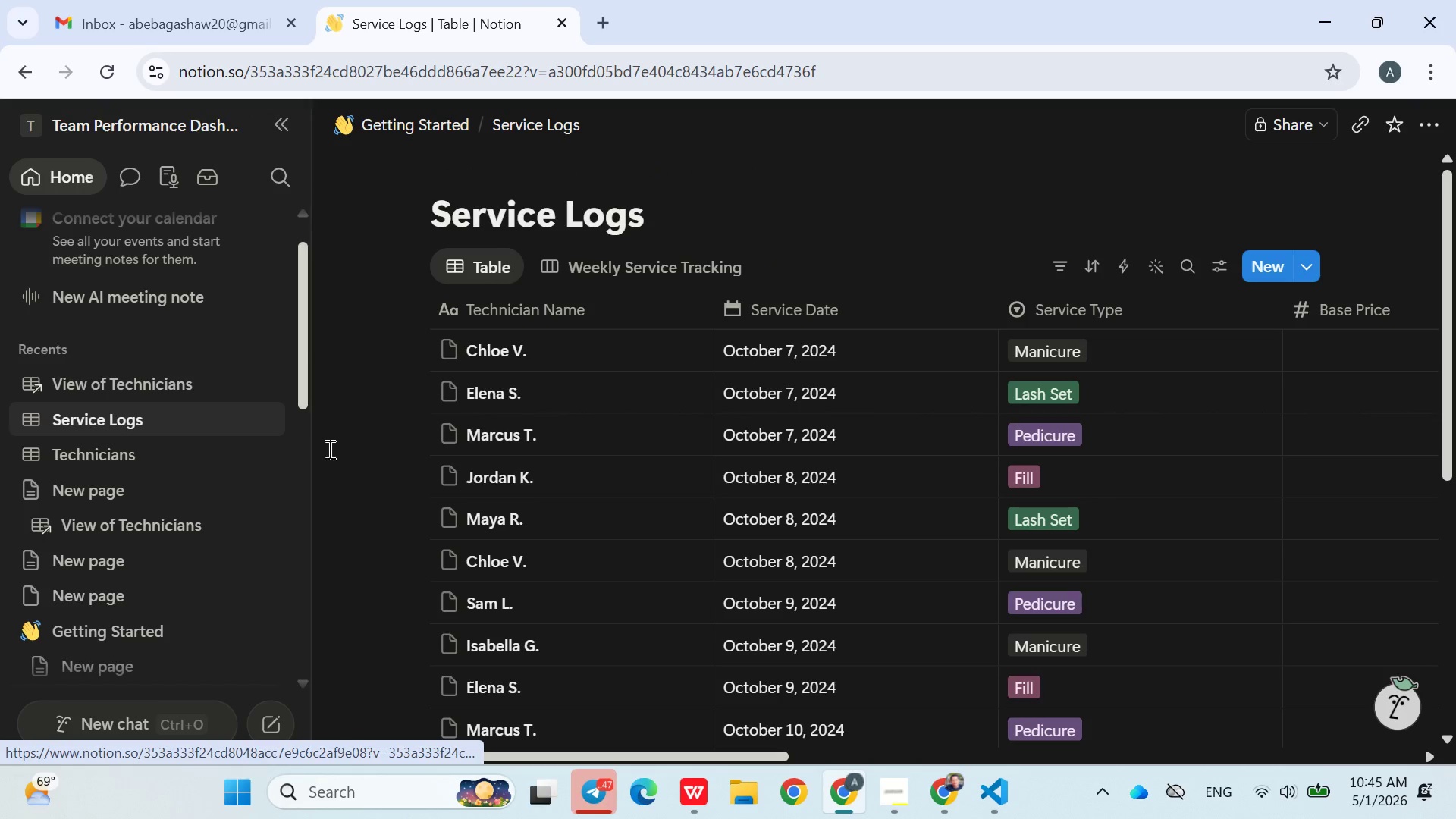 
left_click([165, 453])
 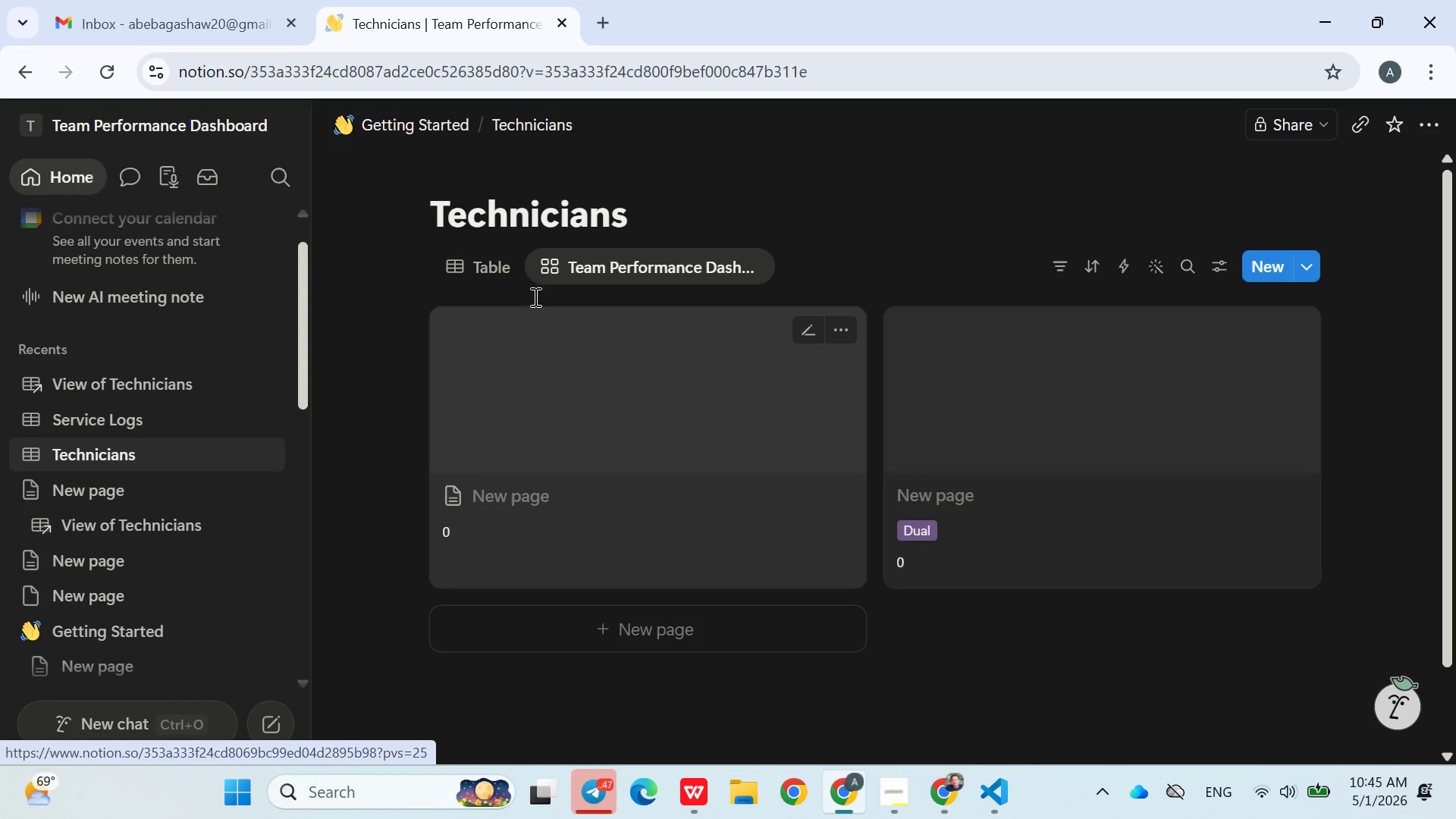 
left_click([480, 261])
 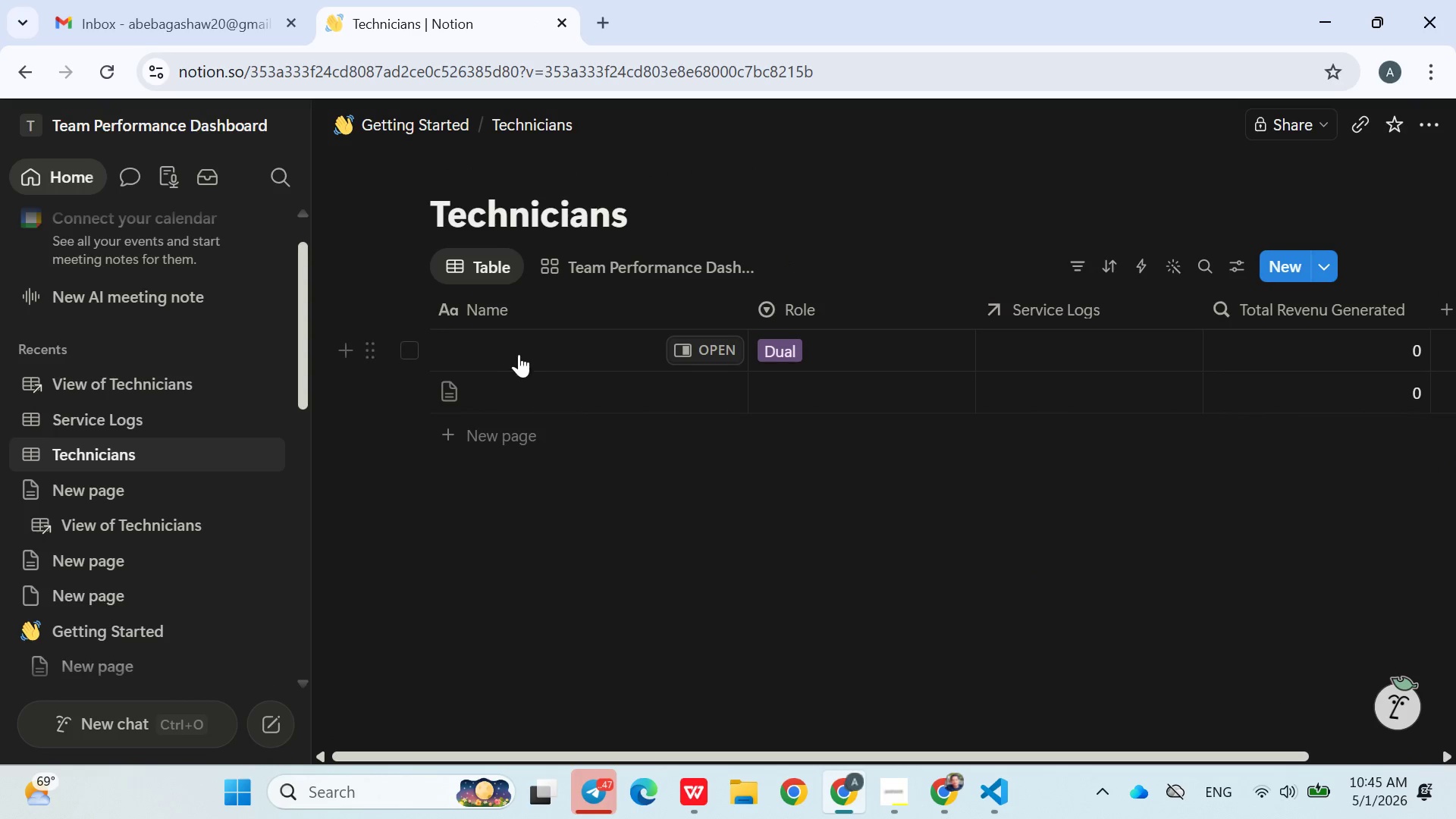 
left_click([513, 354])
 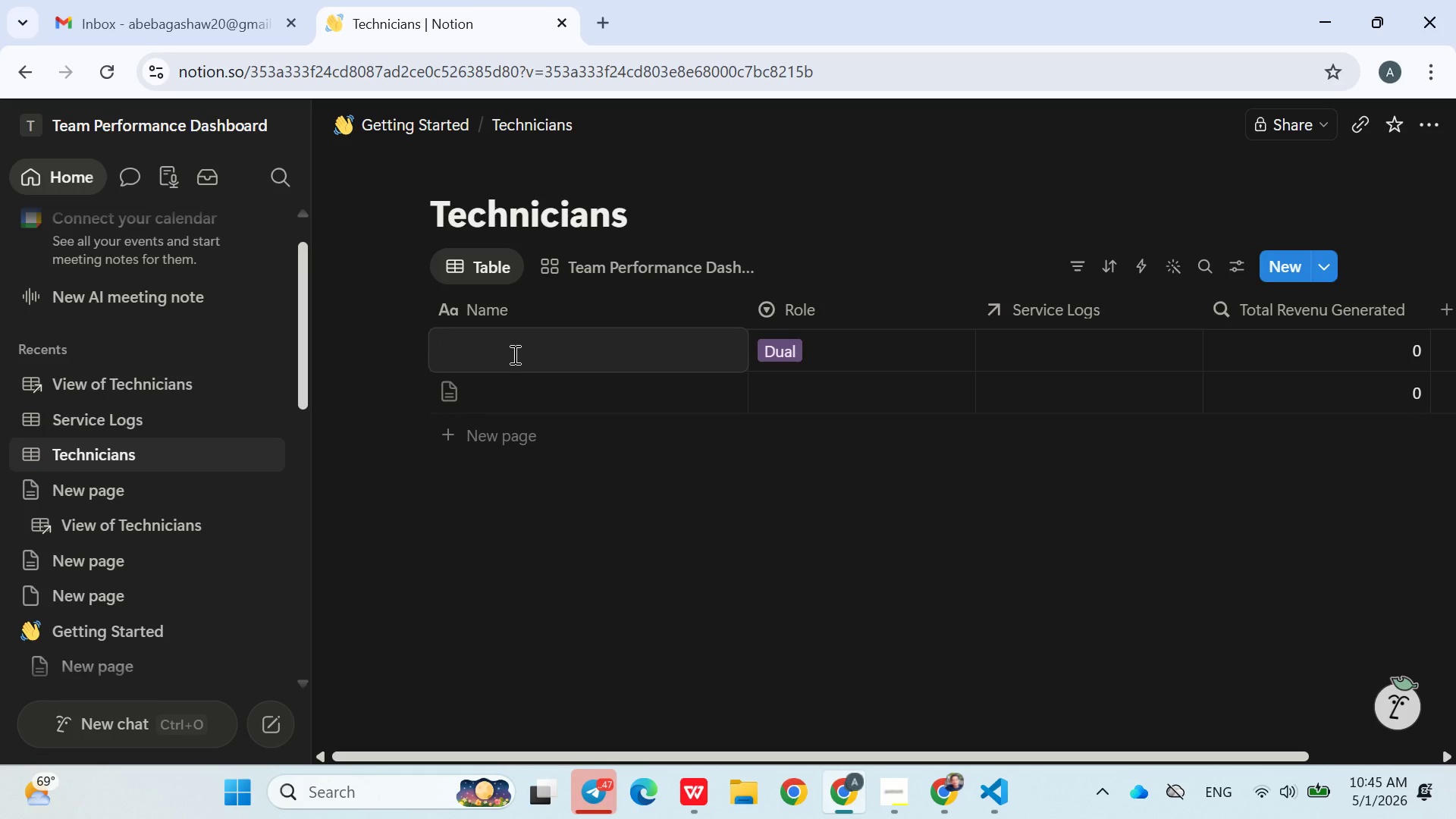 
type(Hana Tesfaye)
 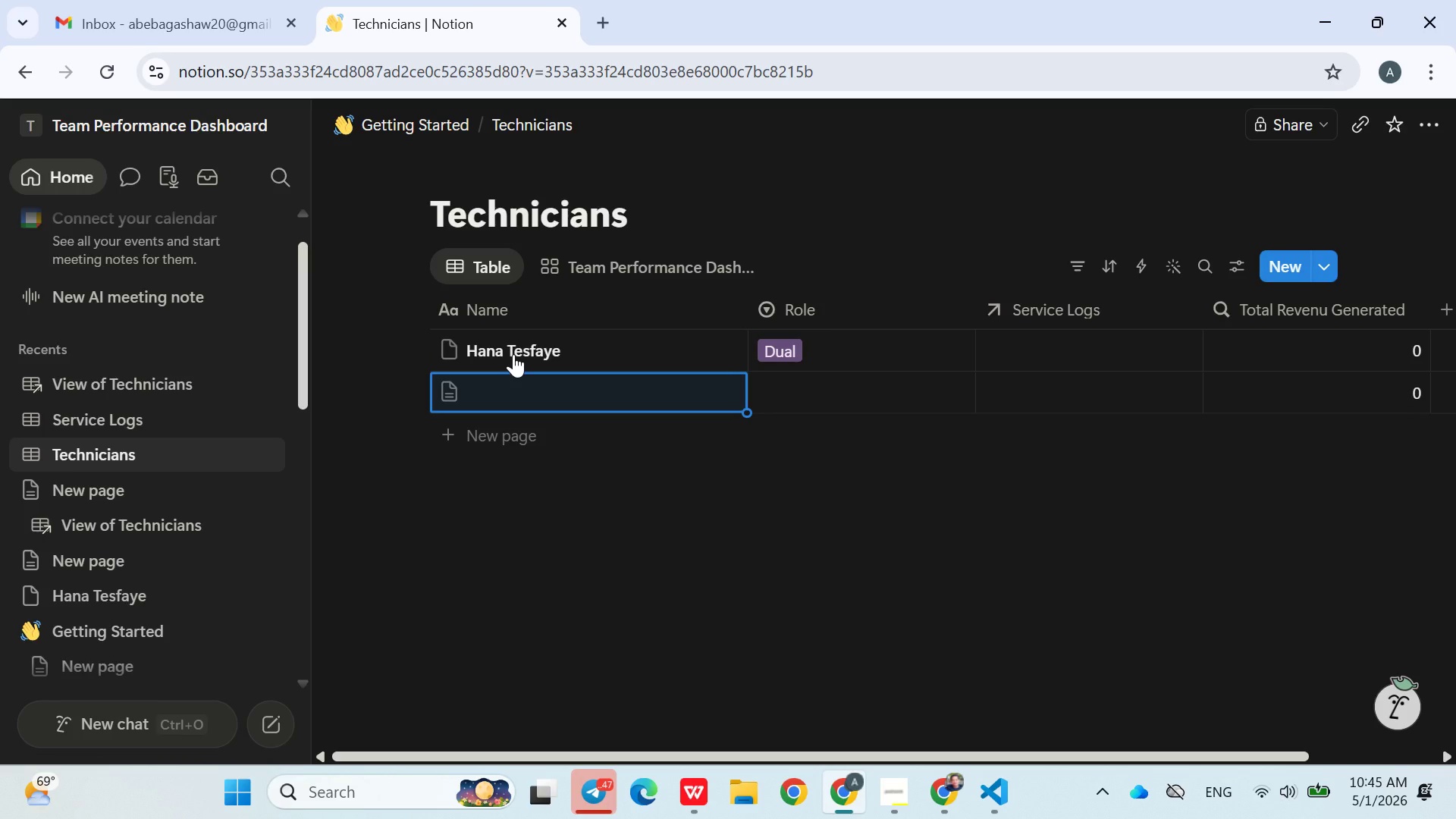 
 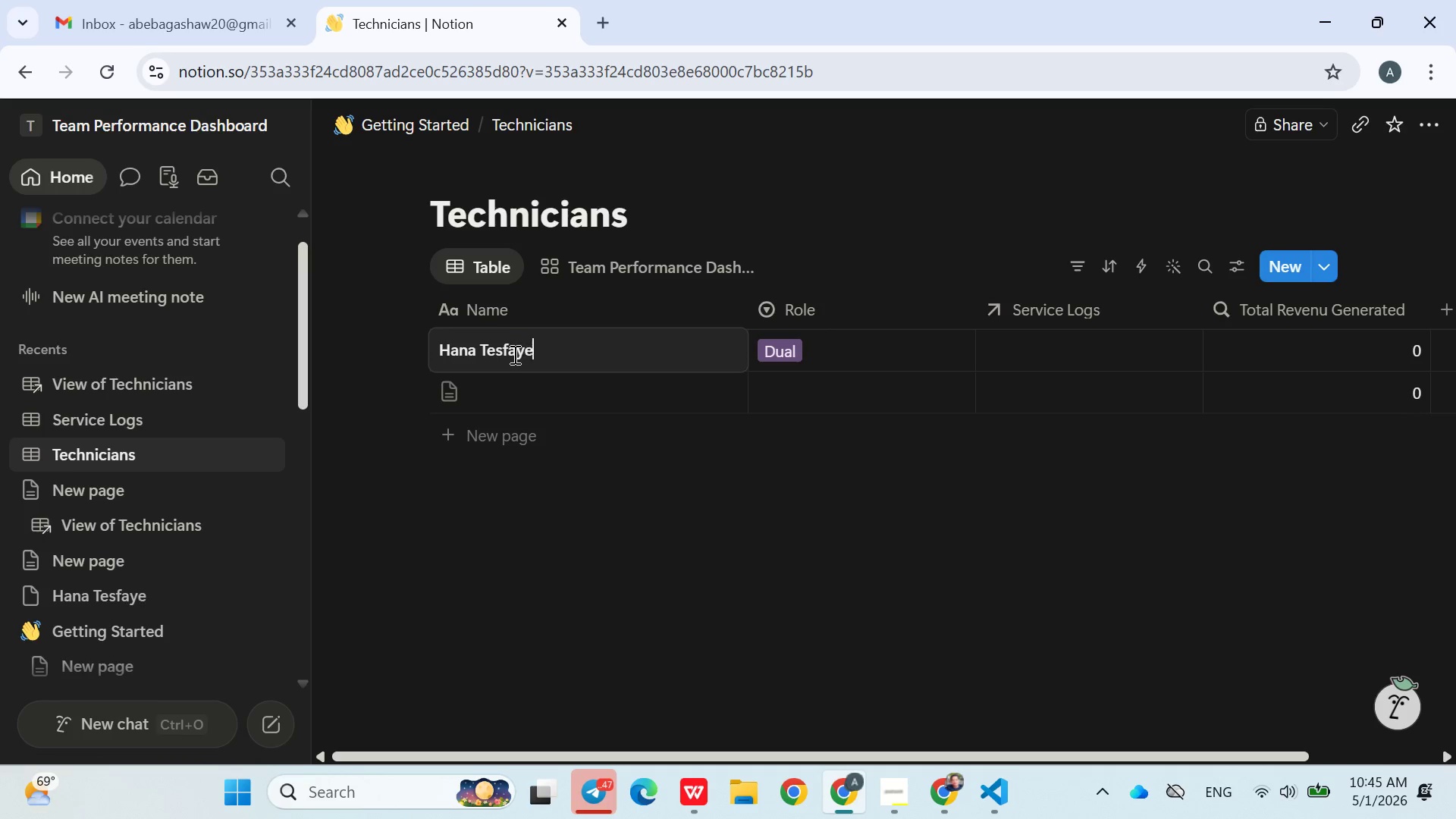 
key(Enter)
 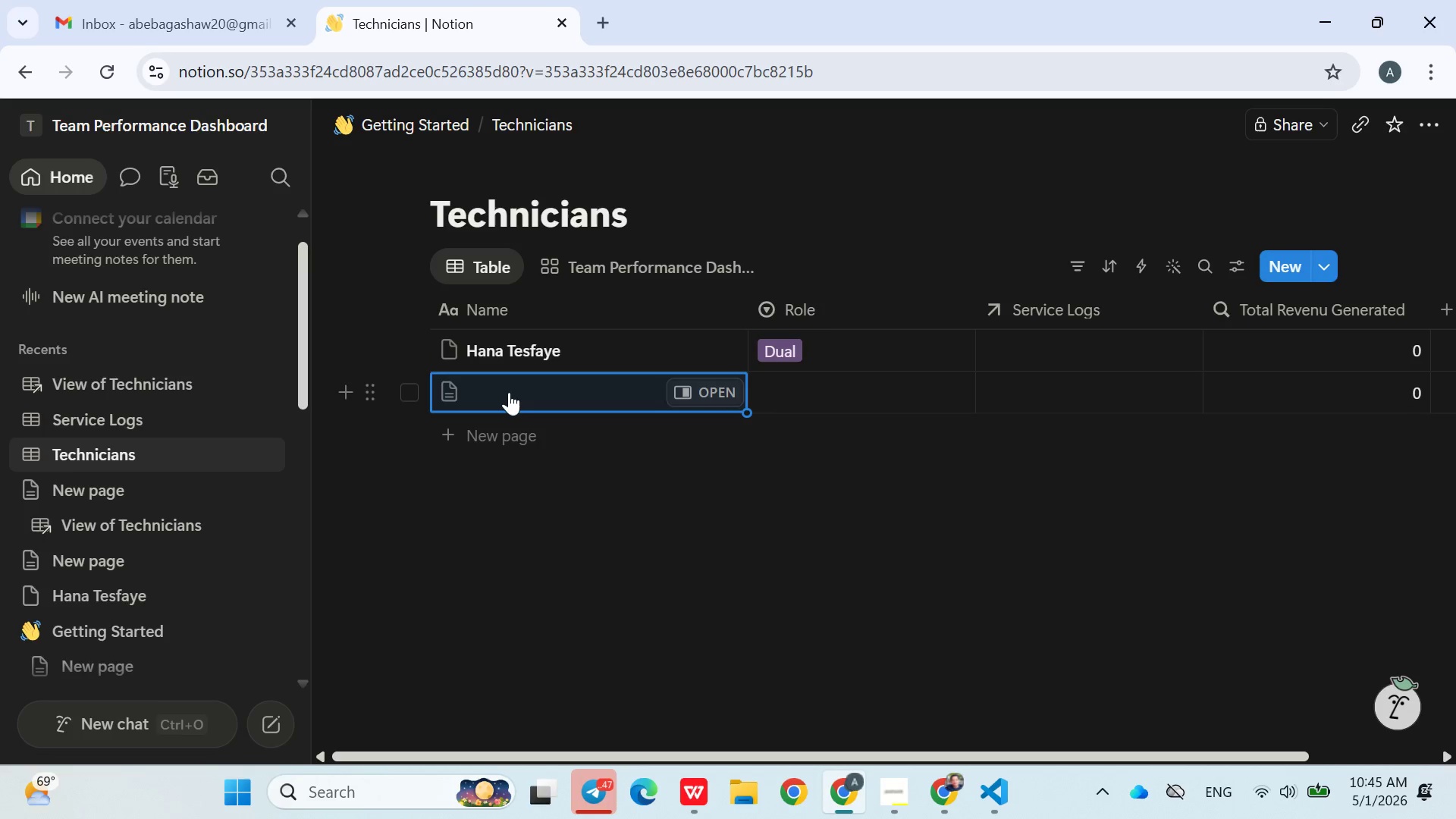 
wait(6.23)
 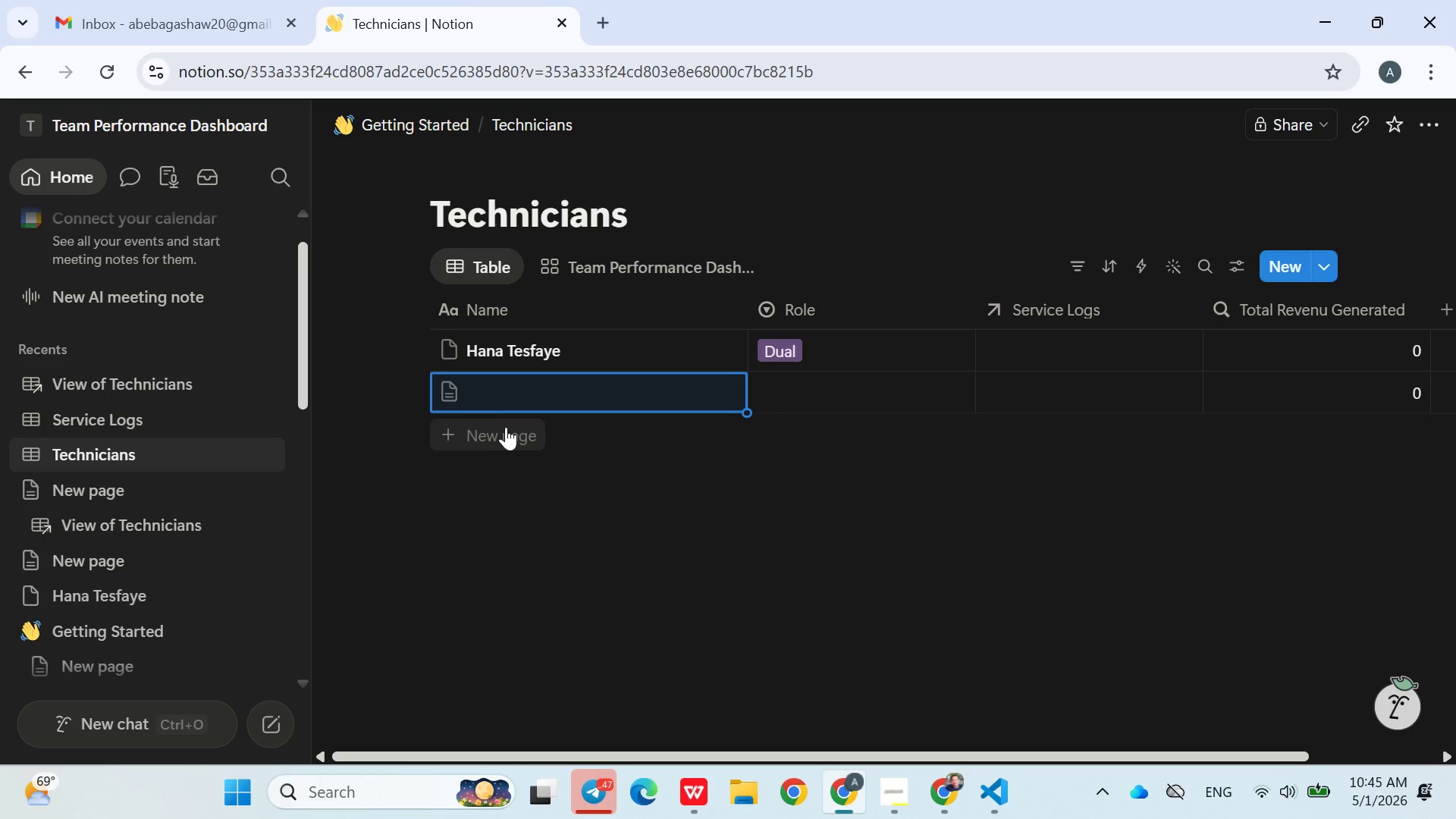 
left_click([789, 352])
 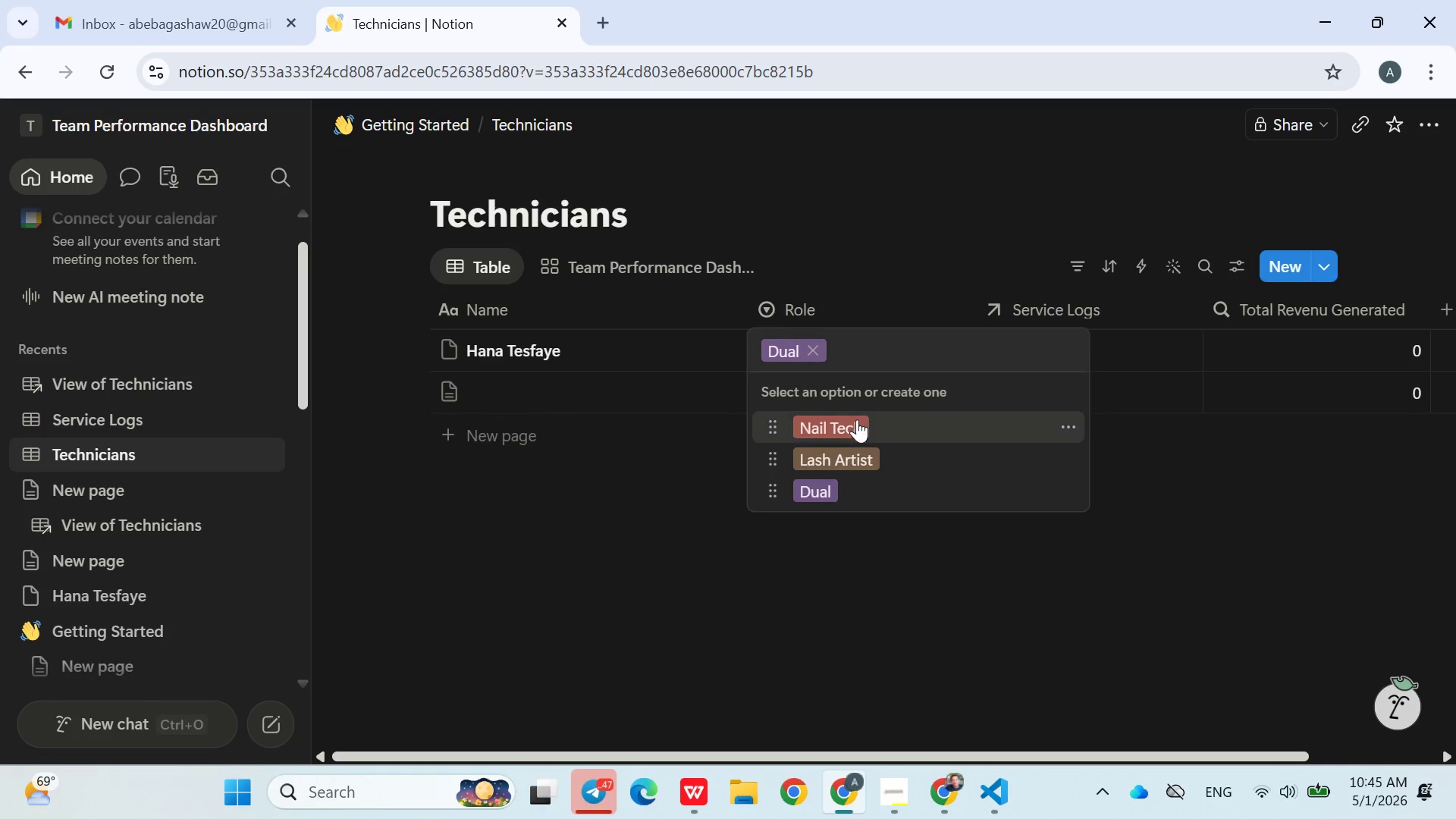 
left_click([852, 422])
 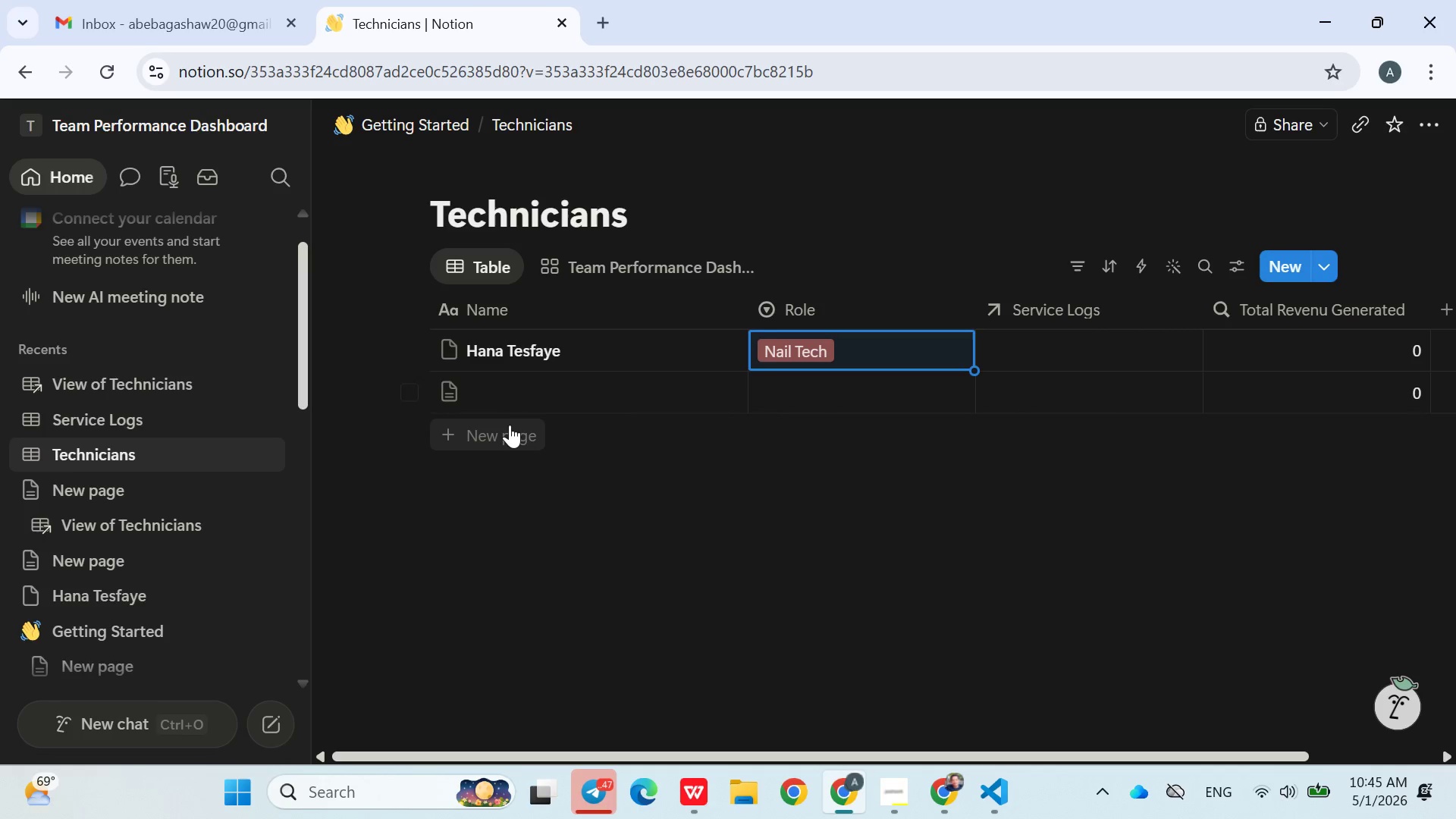 
double_click([510, 426])
 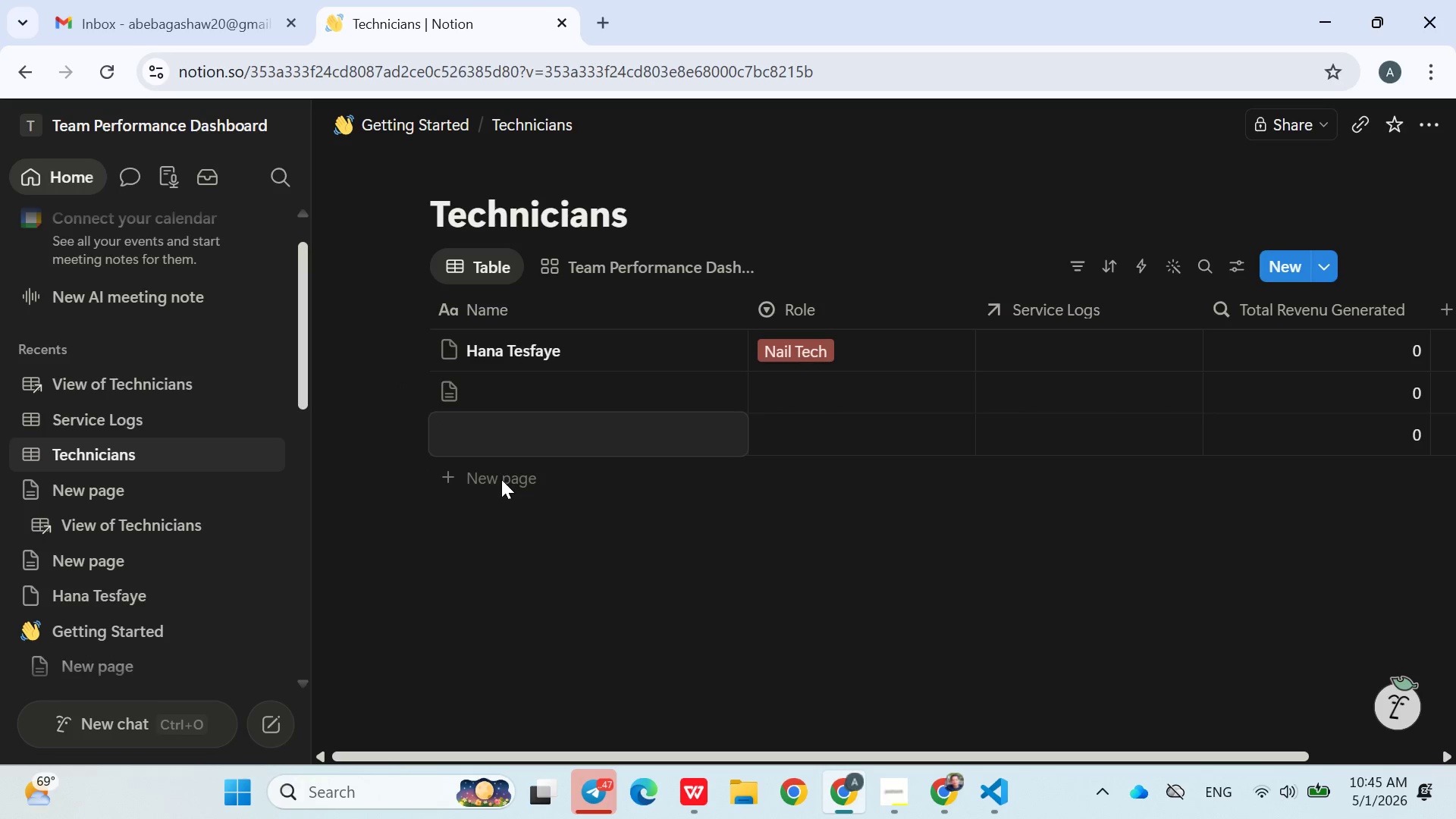 
double_click([501, 479])
 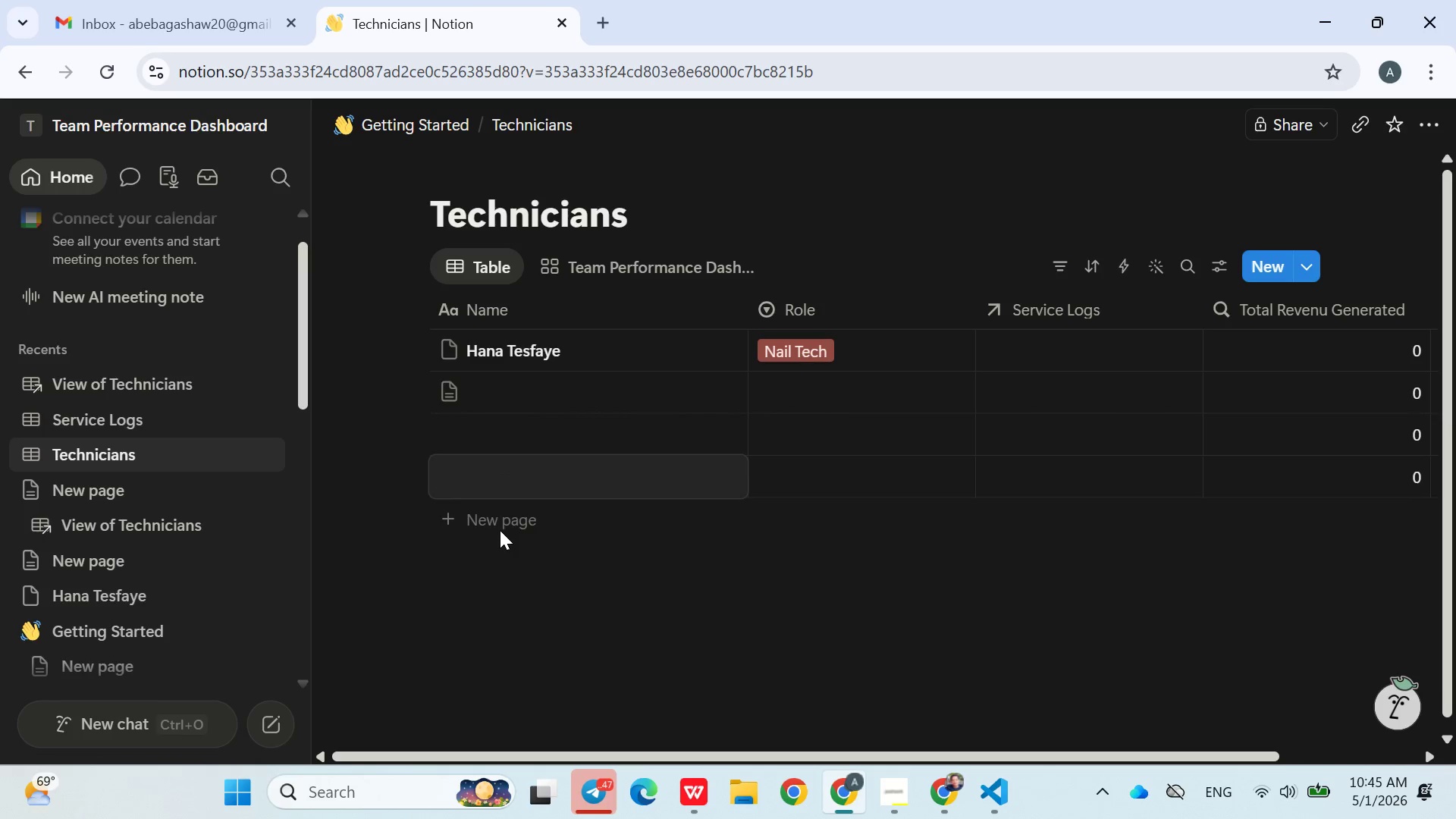 
double_click([500, 530])
 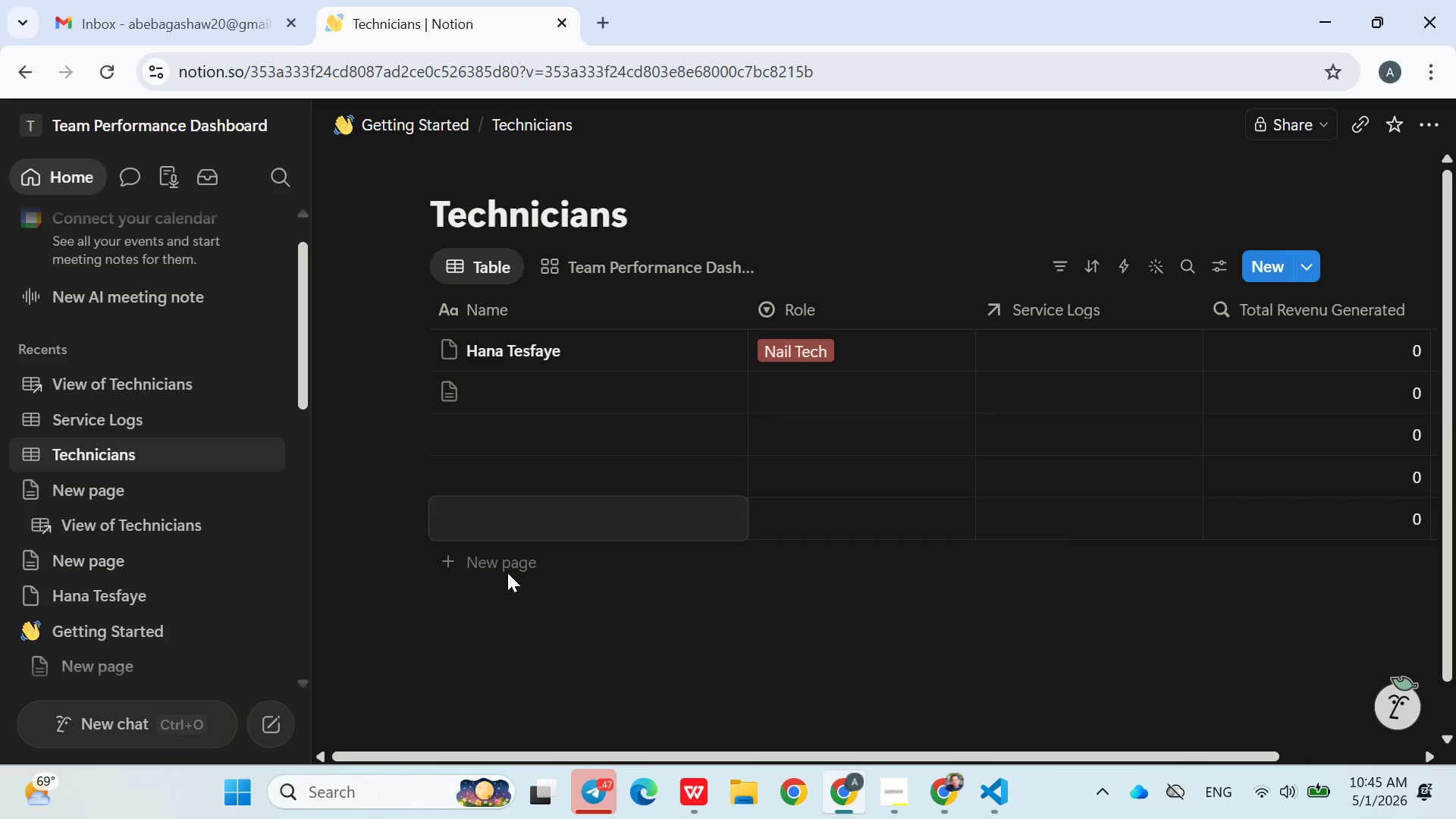 
double_click([507, 573])
 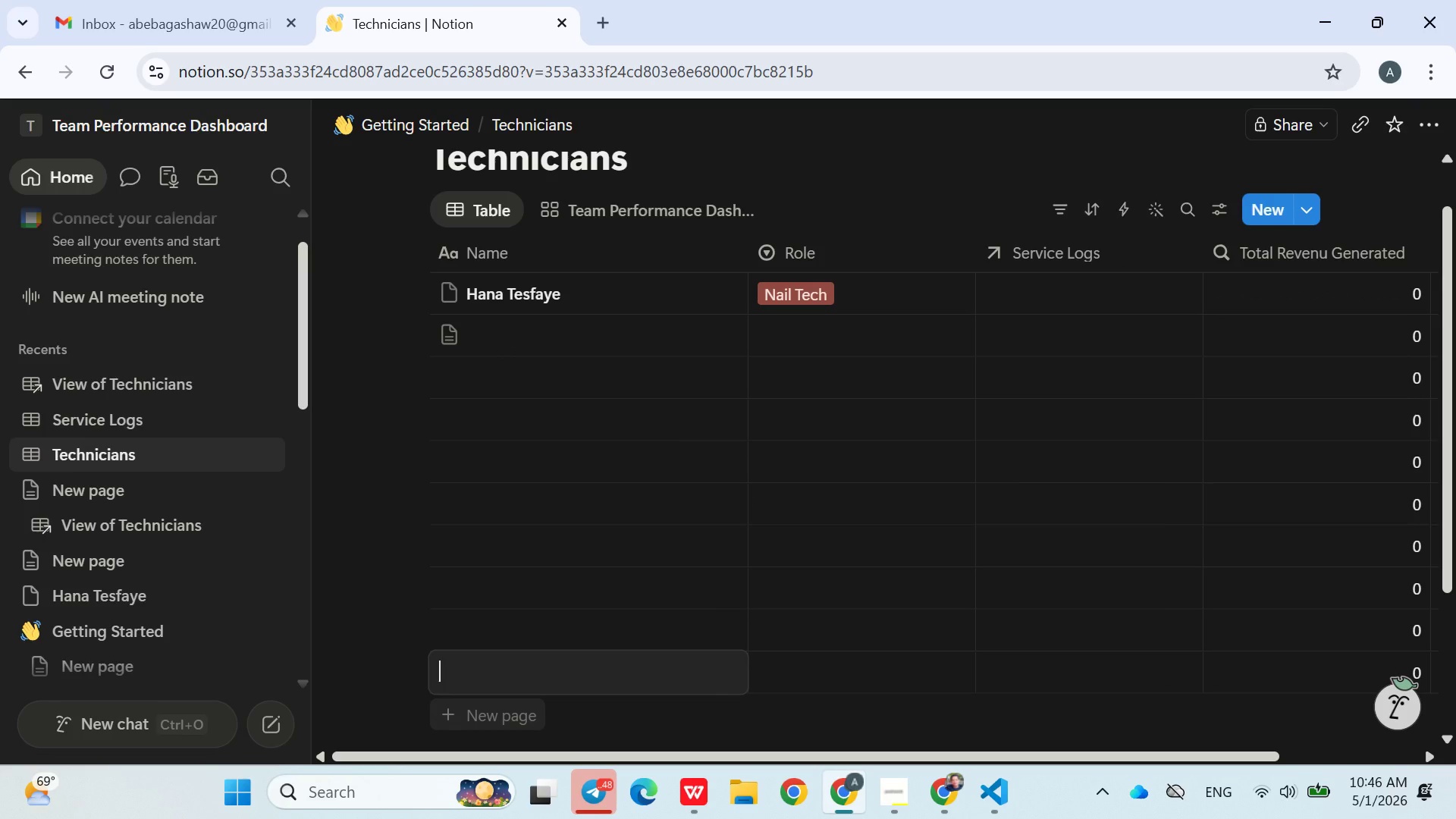 
wait(12.97)
 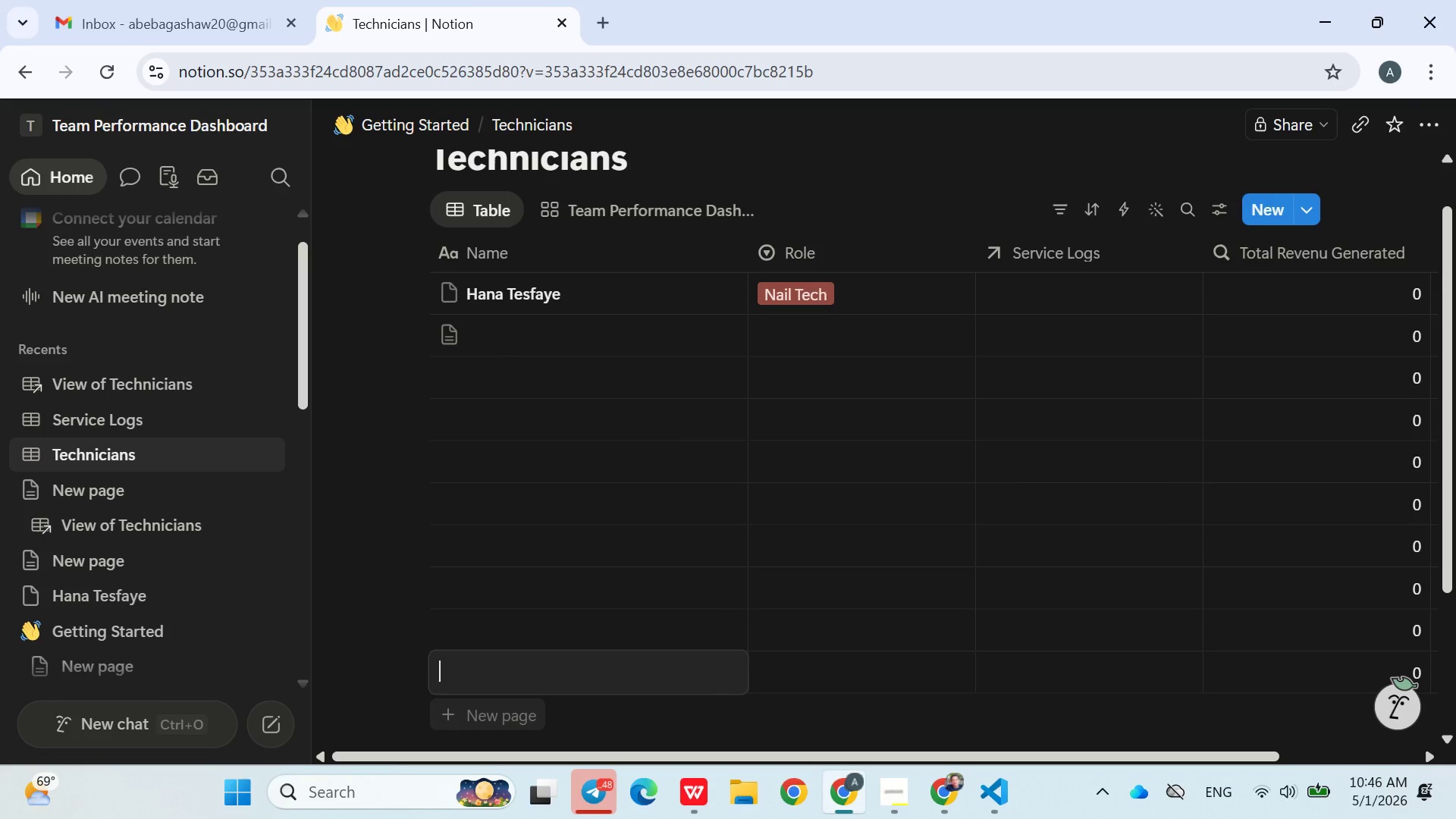 
double_click([500, 334])
 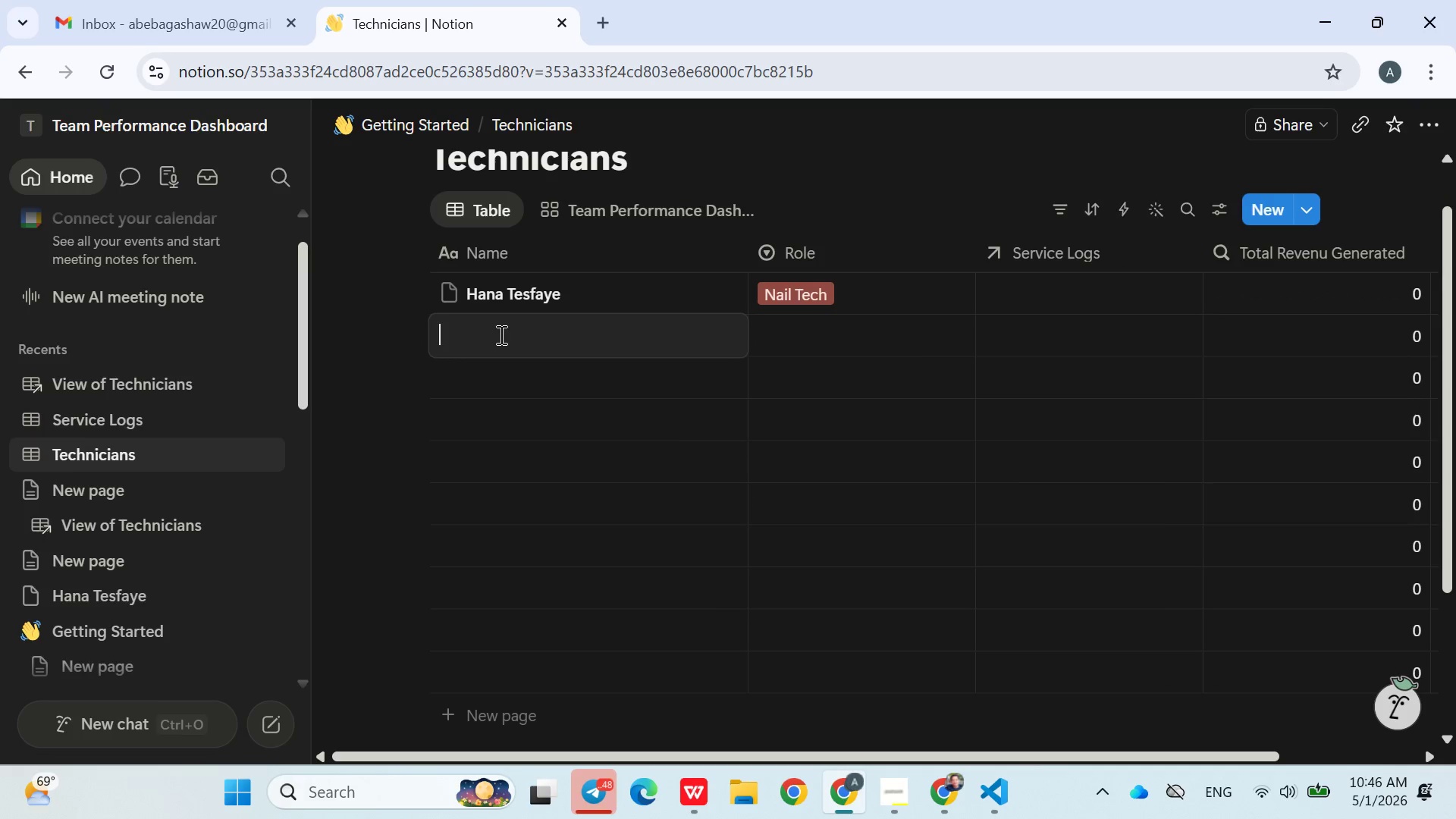 
type(Selm)
key(Backspace)
type(am Getachew)
 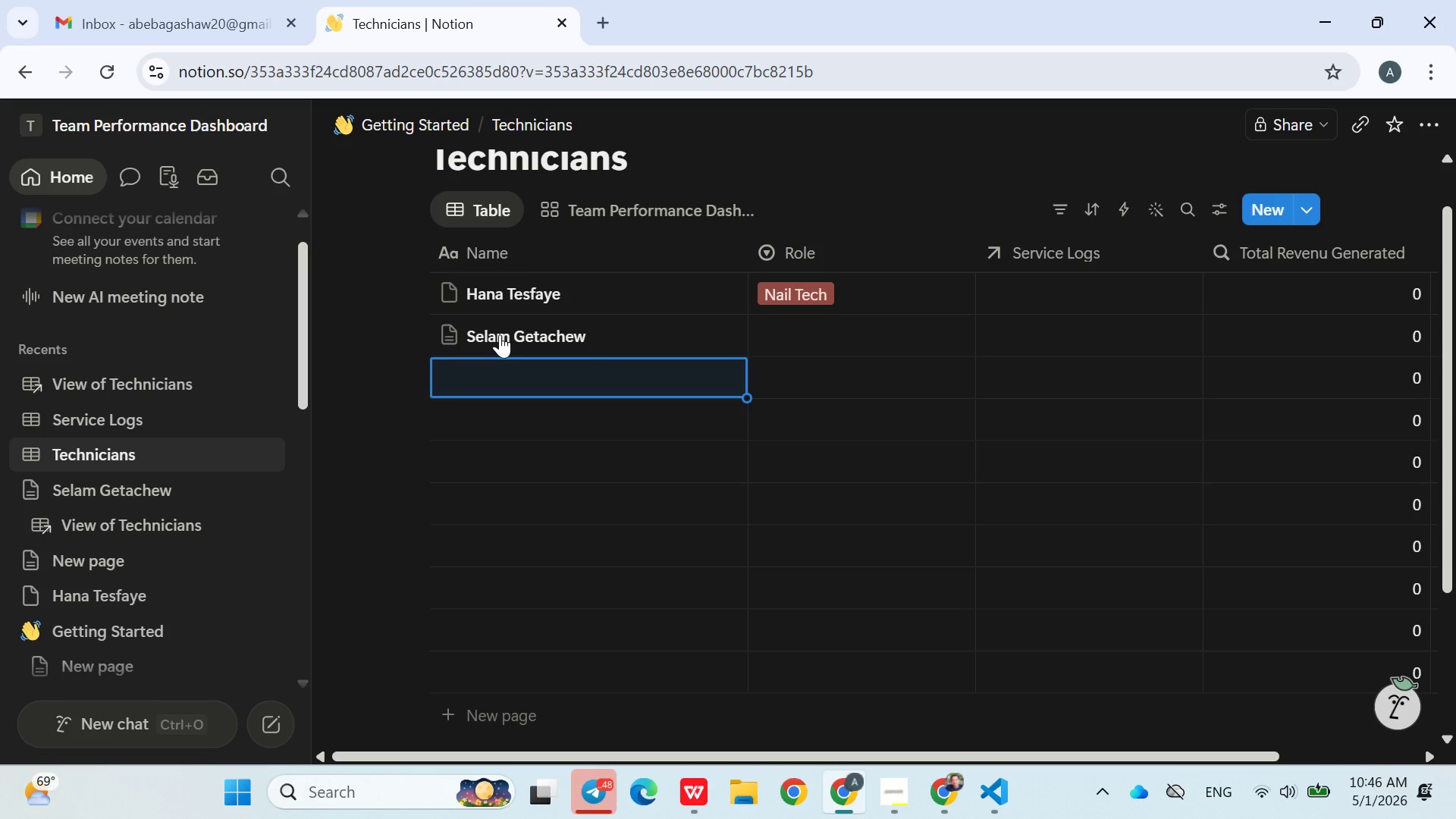 
 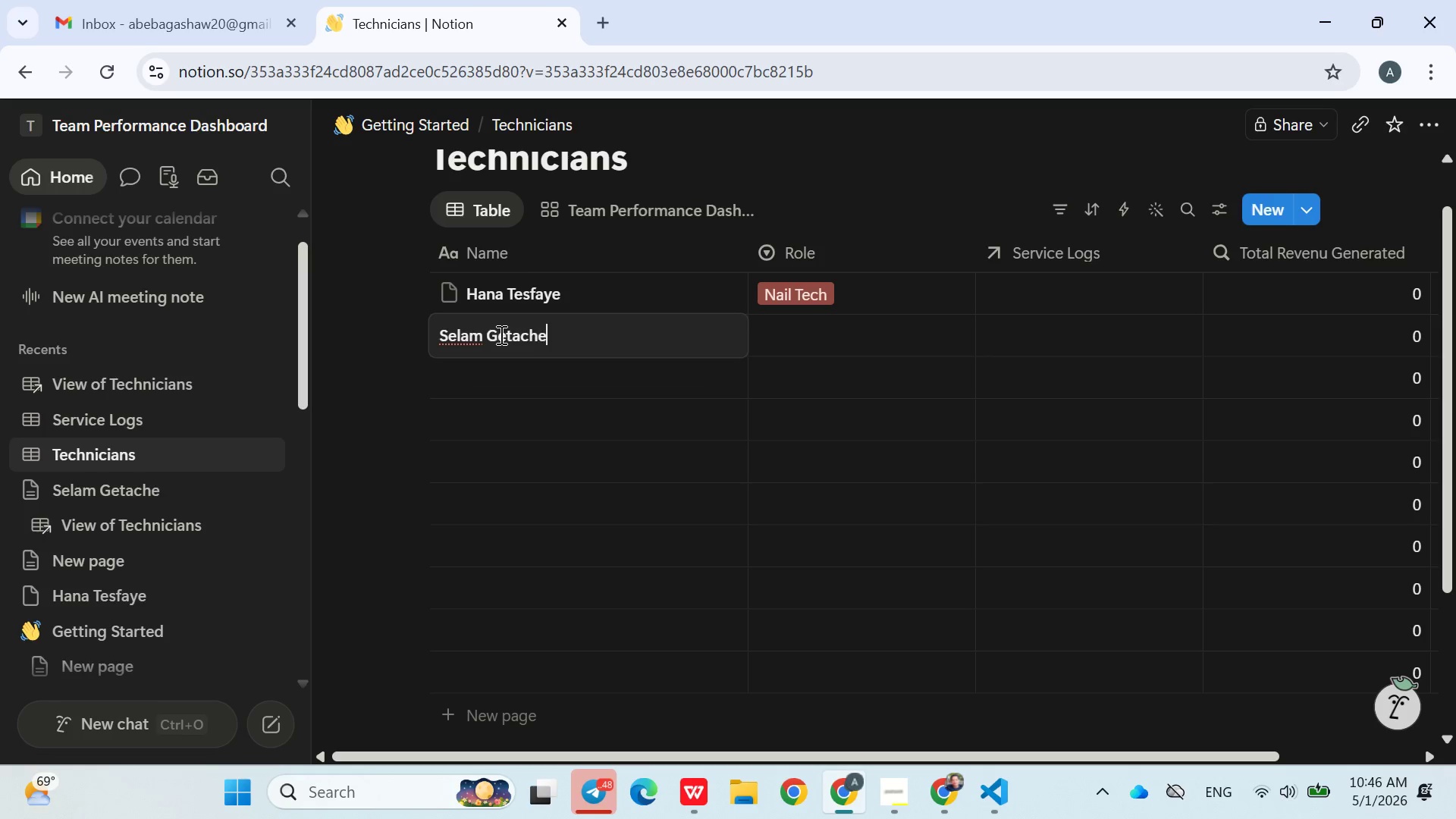 
key(Enter)
 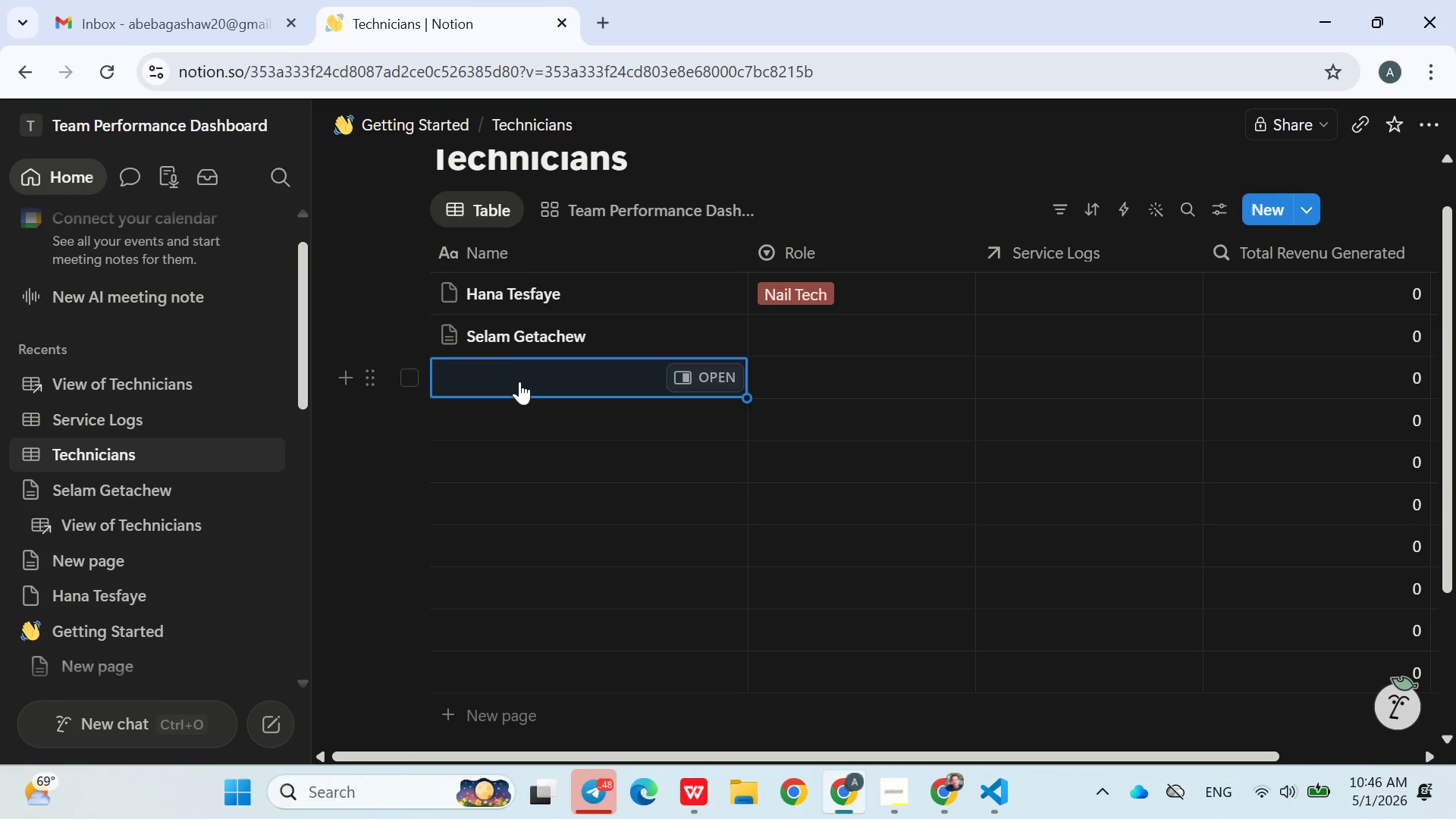 
wait(5.05)
 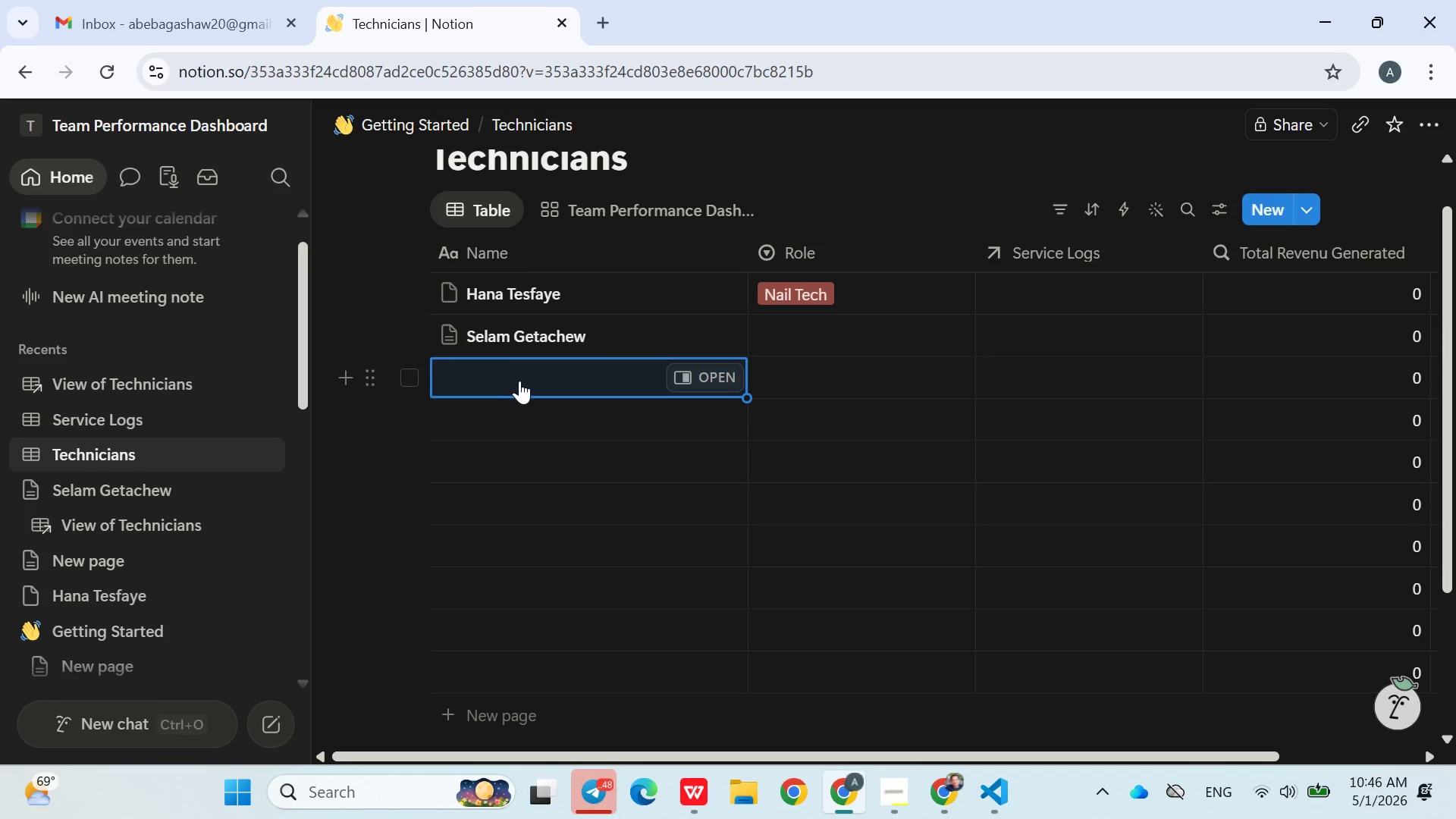 
type(Rahel Abebe)
 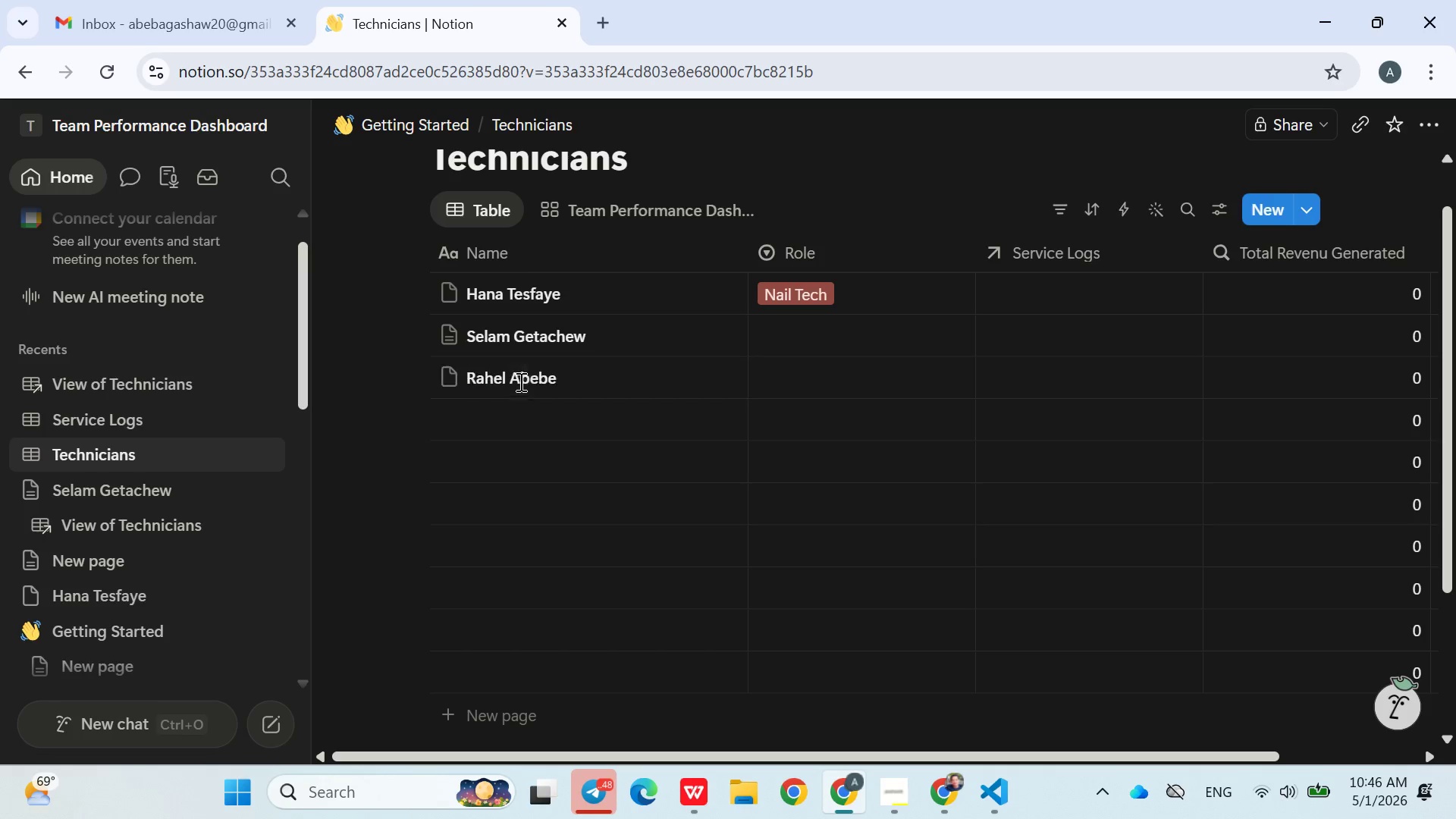 
key(Enter)
 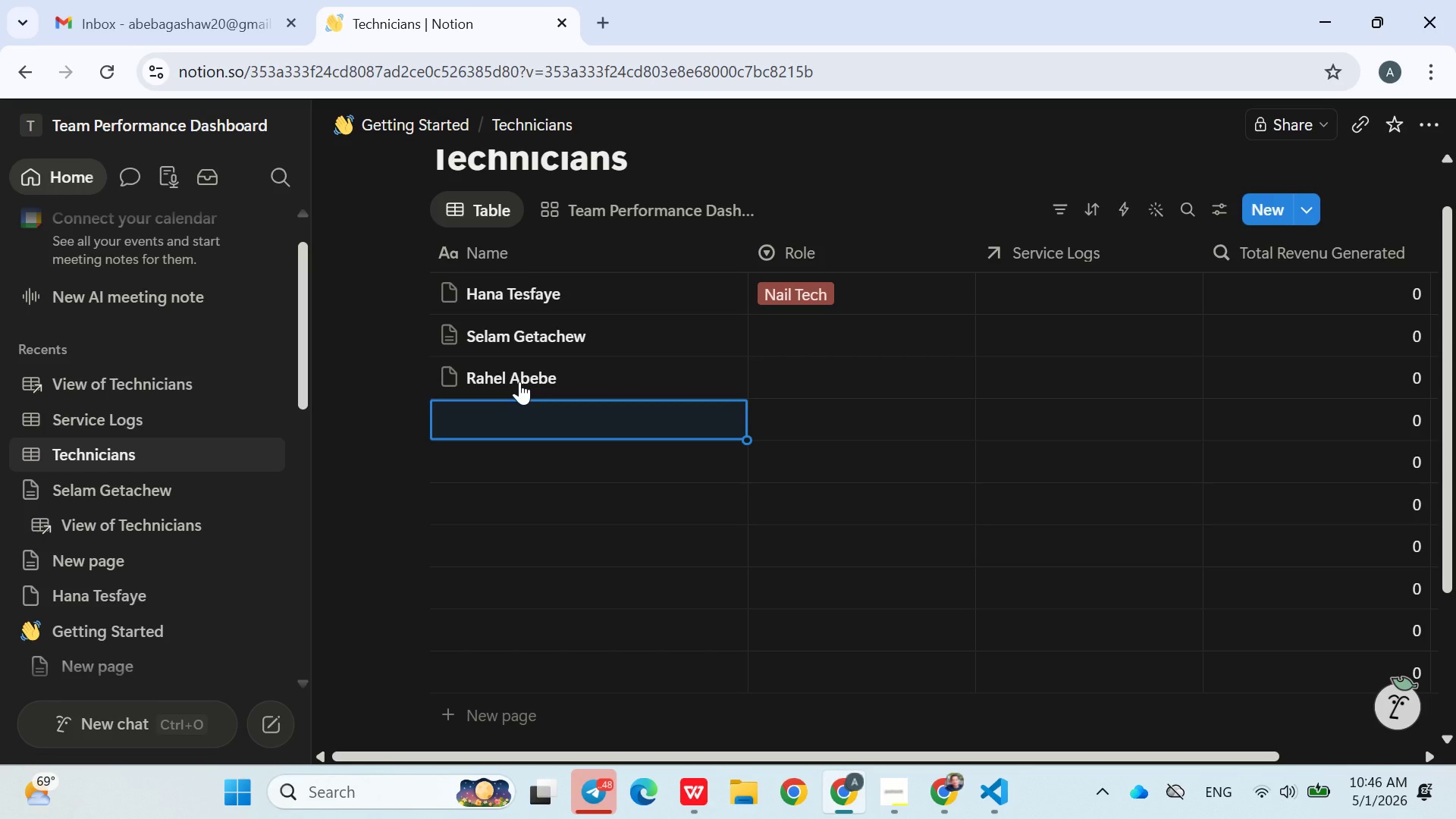 
wait(6.62)
 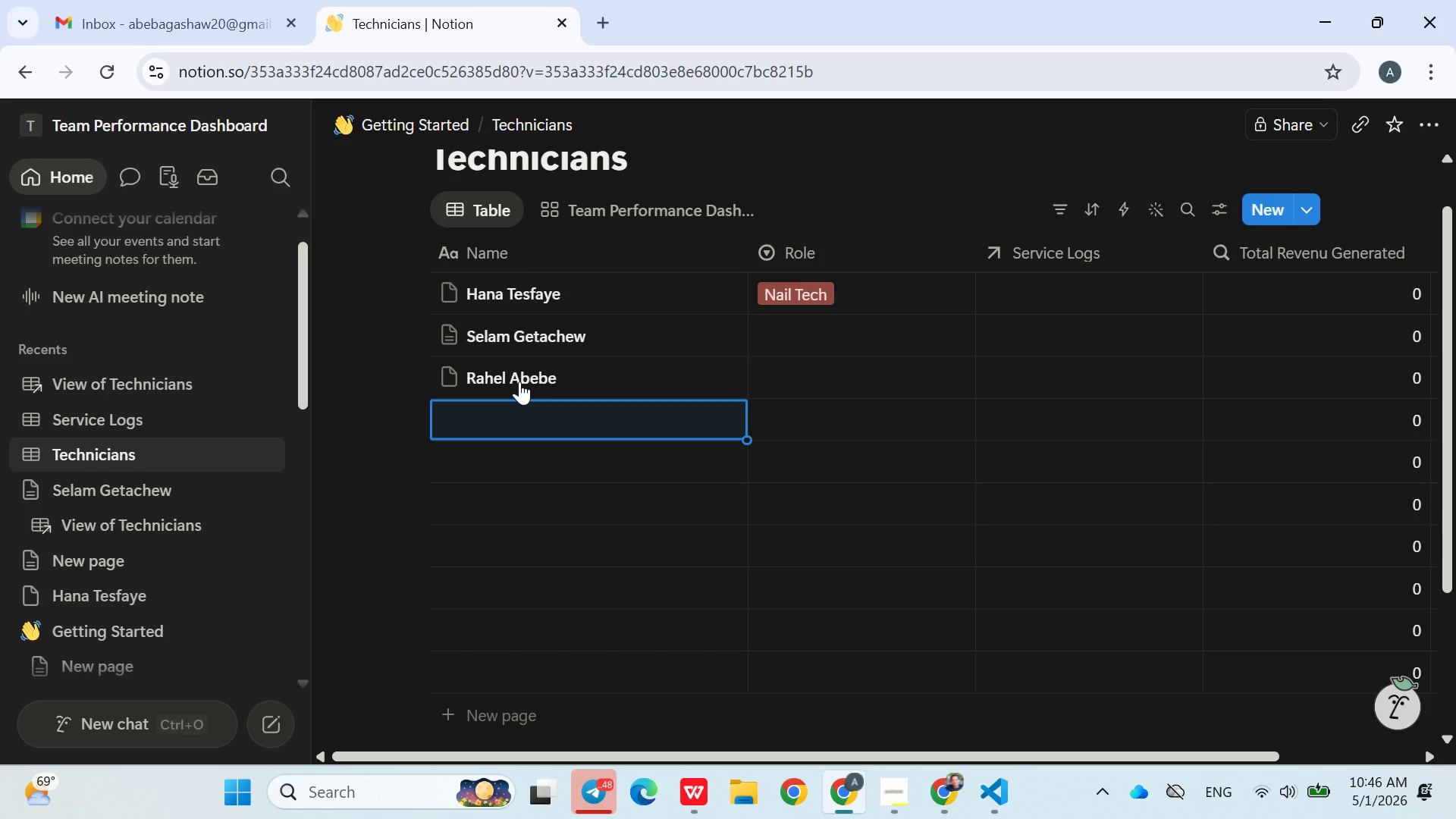 
type(N)
key(Backspace)
type(Meron Bekele)
 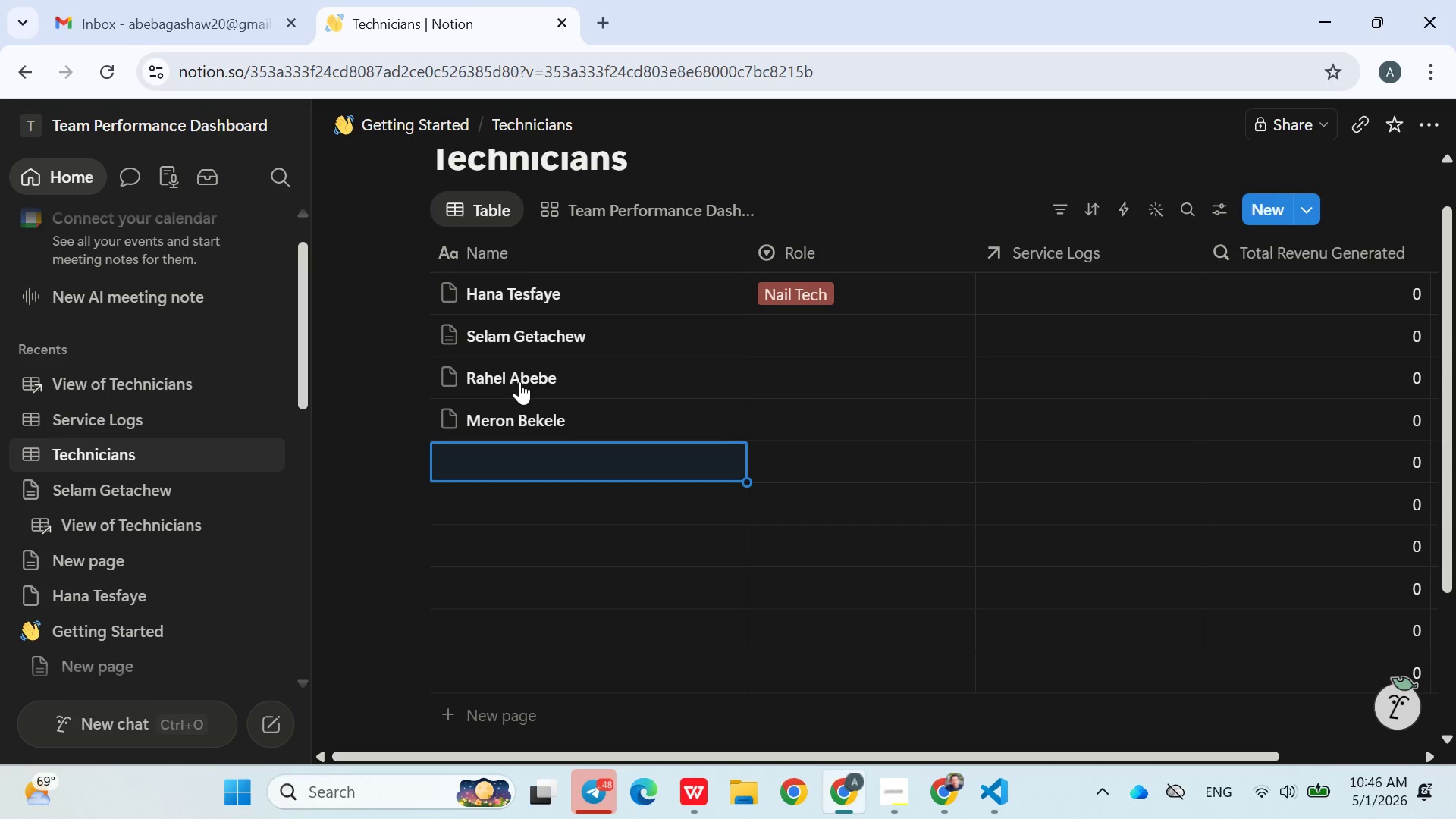 
key(Enter)
 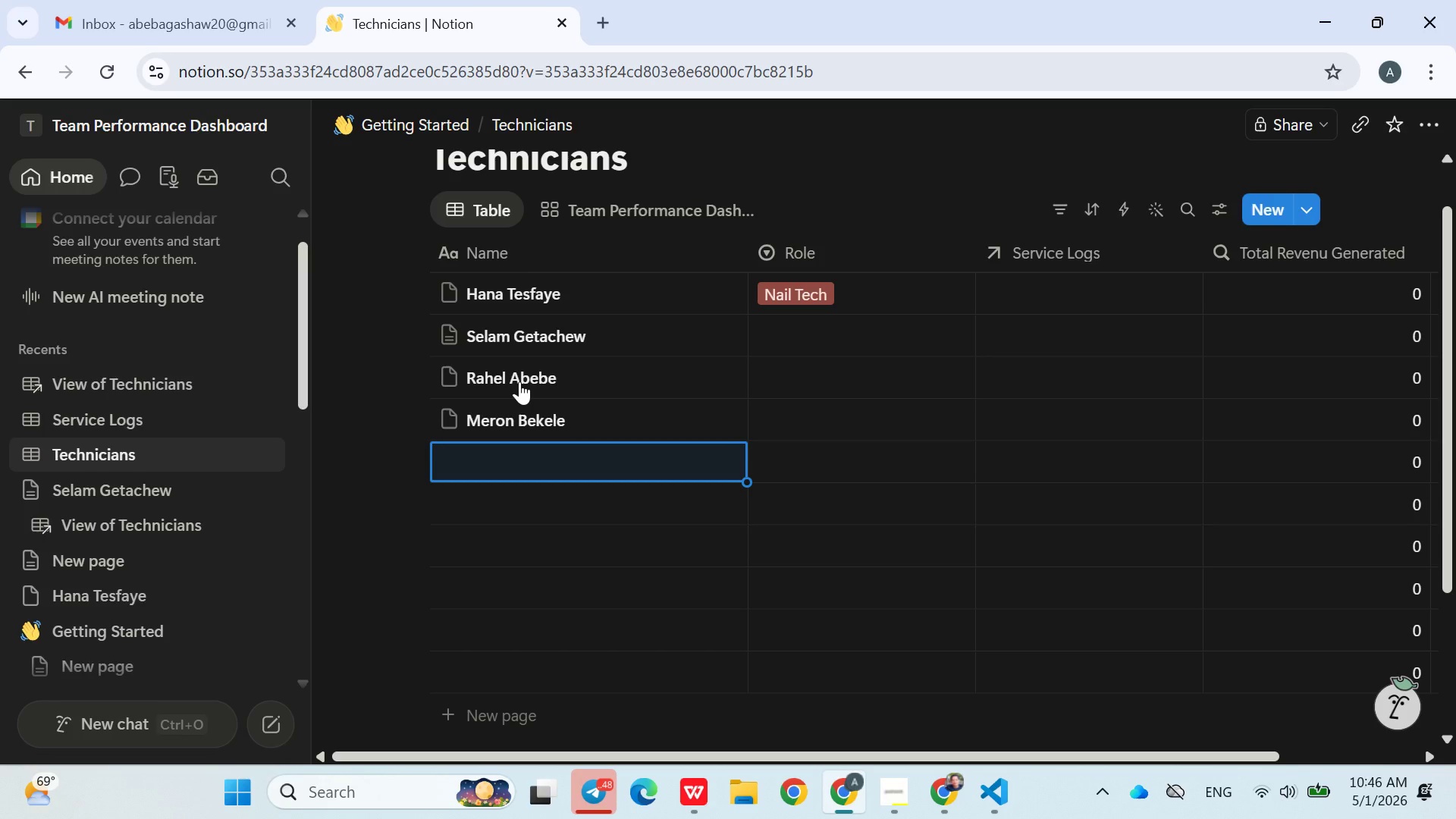 
type(Eden Alemu)
 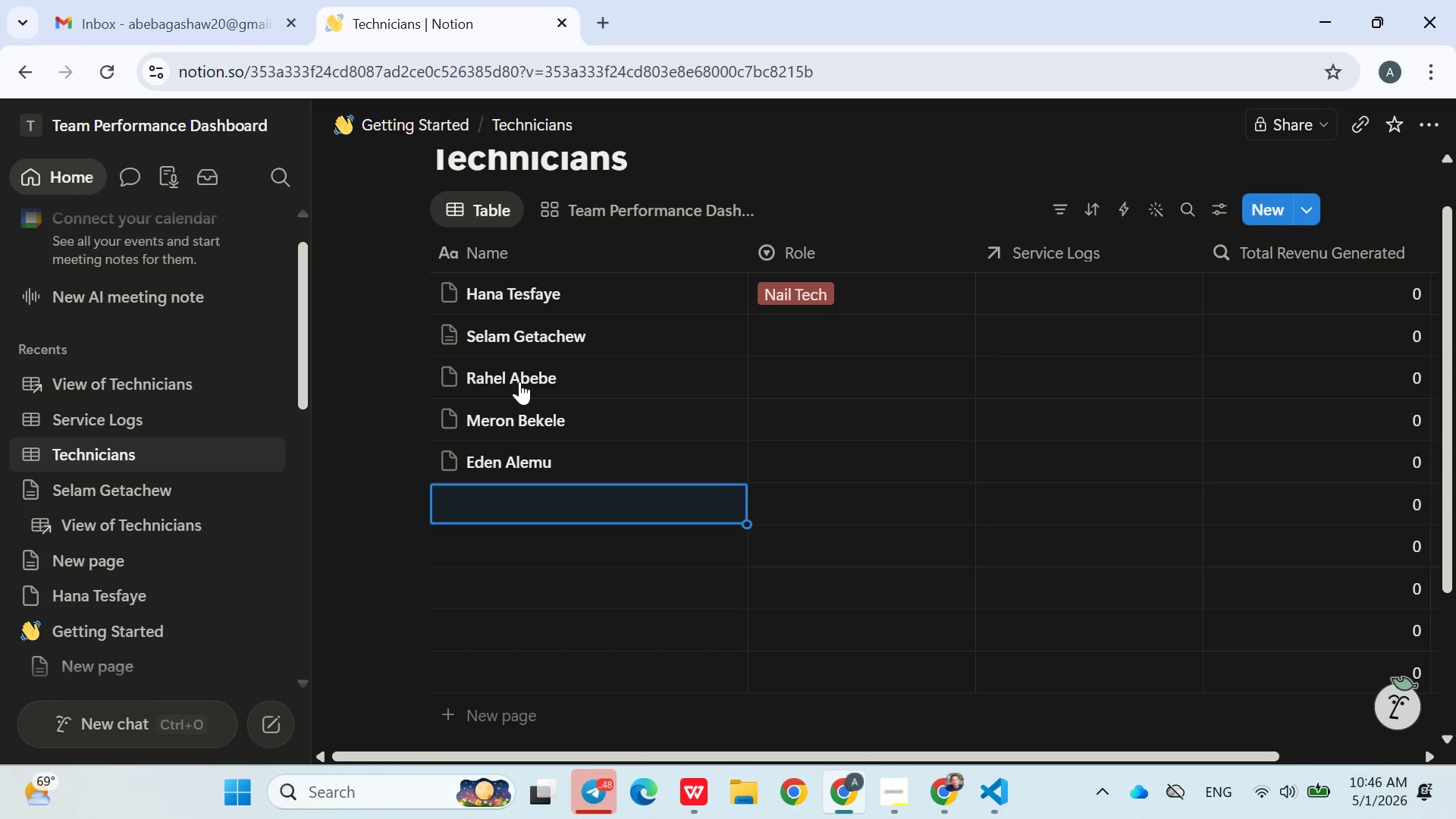 
key(Enter)
 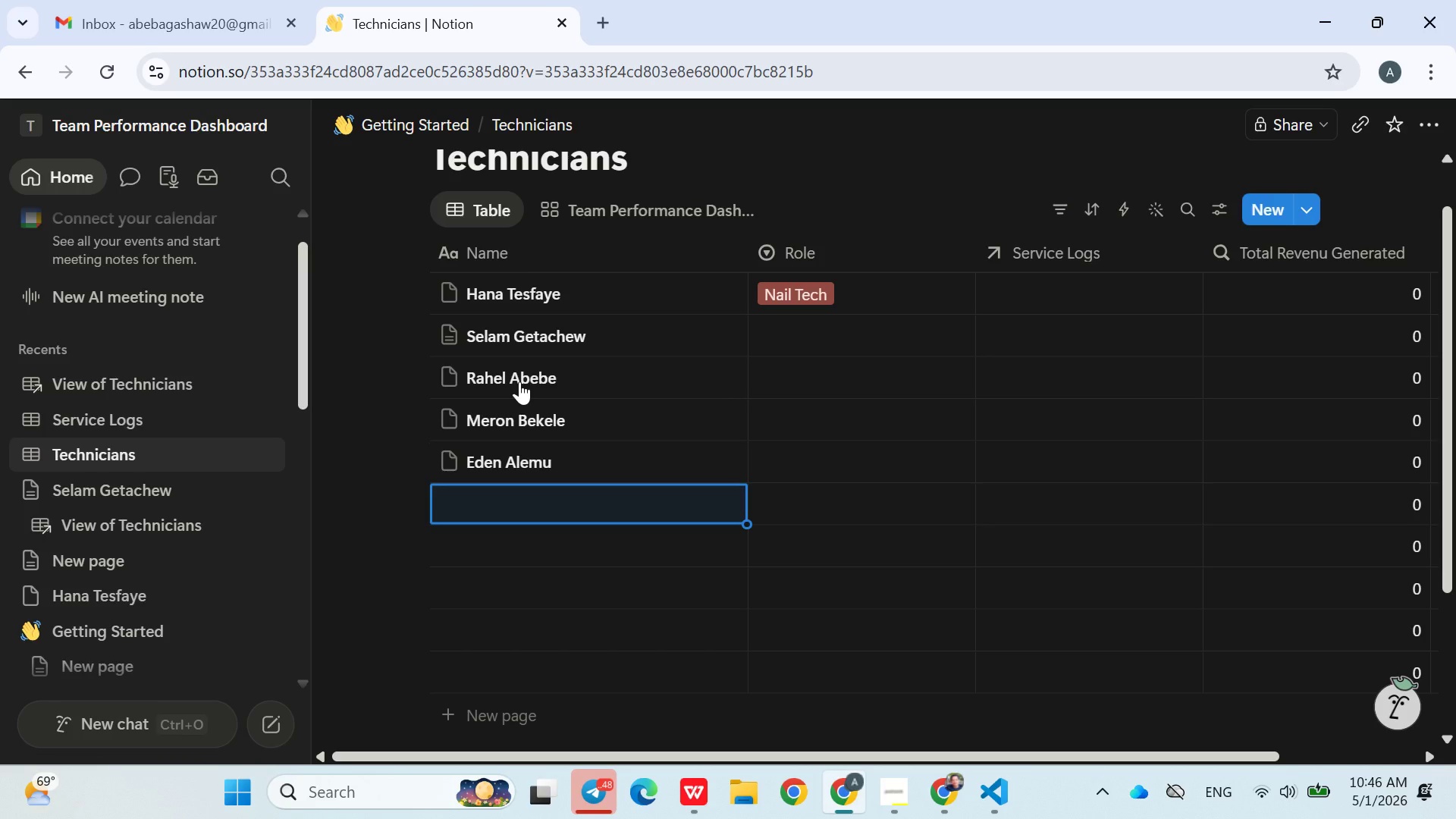 
type(Betelhem Girma)
 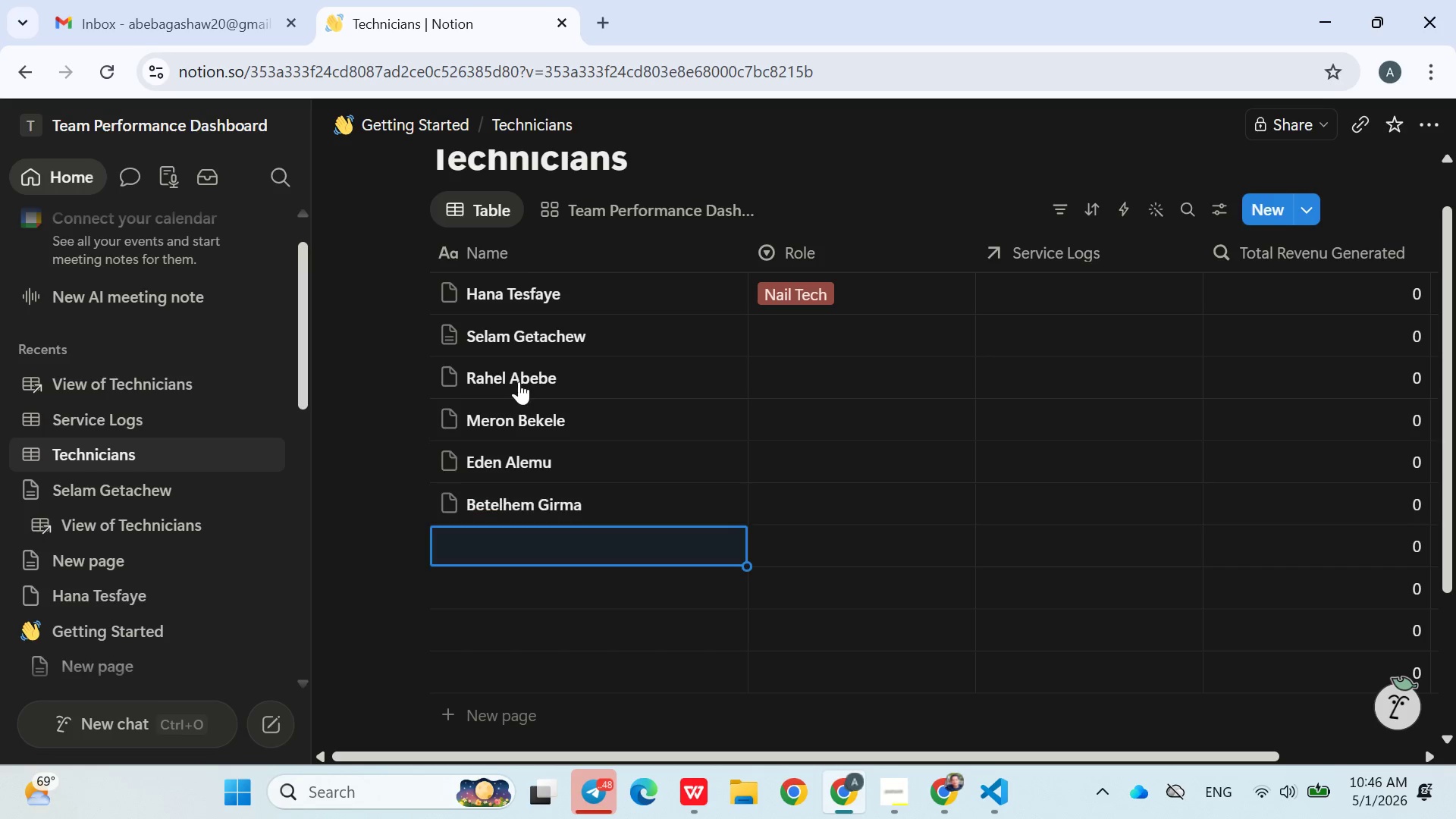 
key(Enter)
 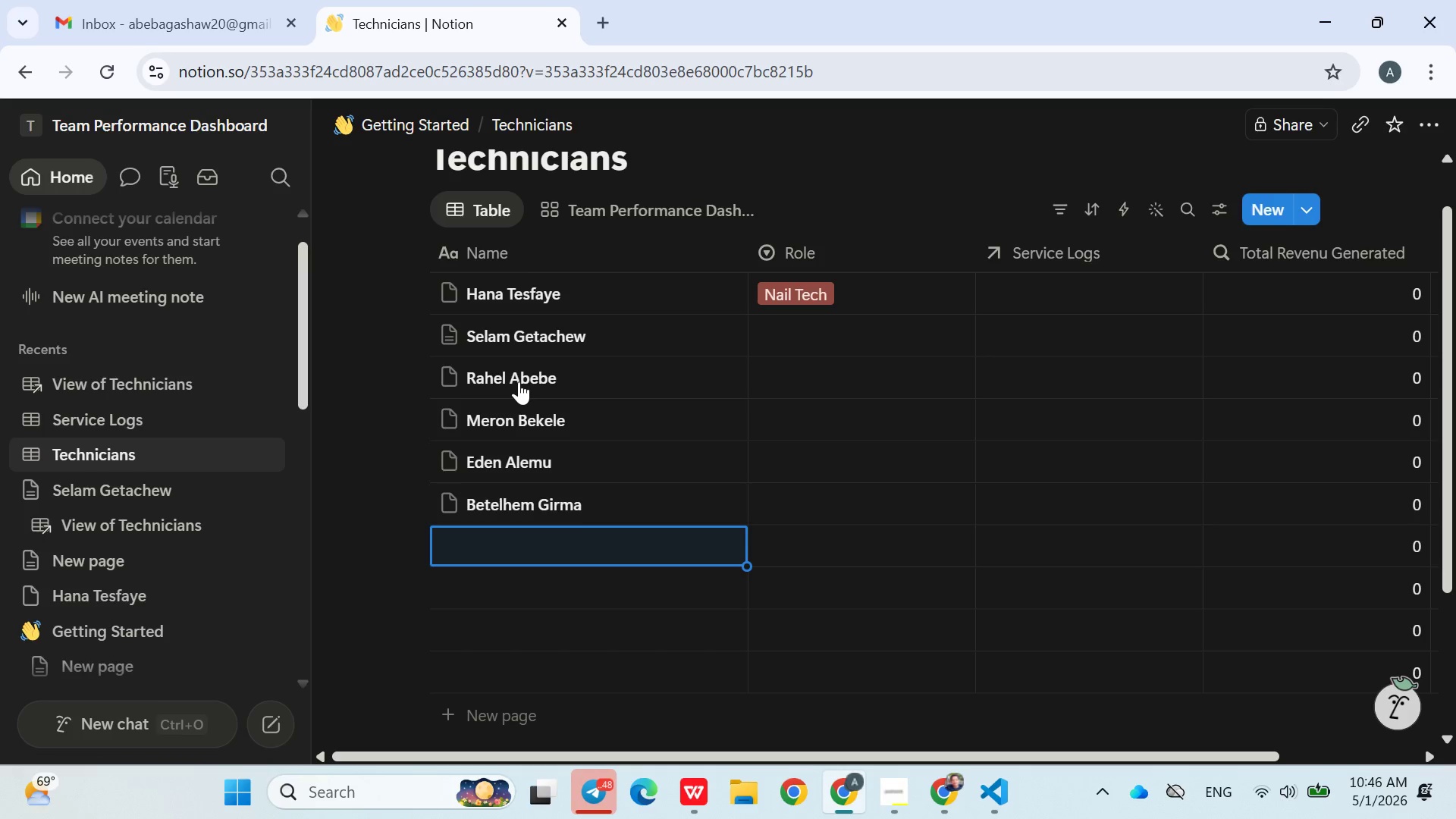 
type(Saron Desta)
 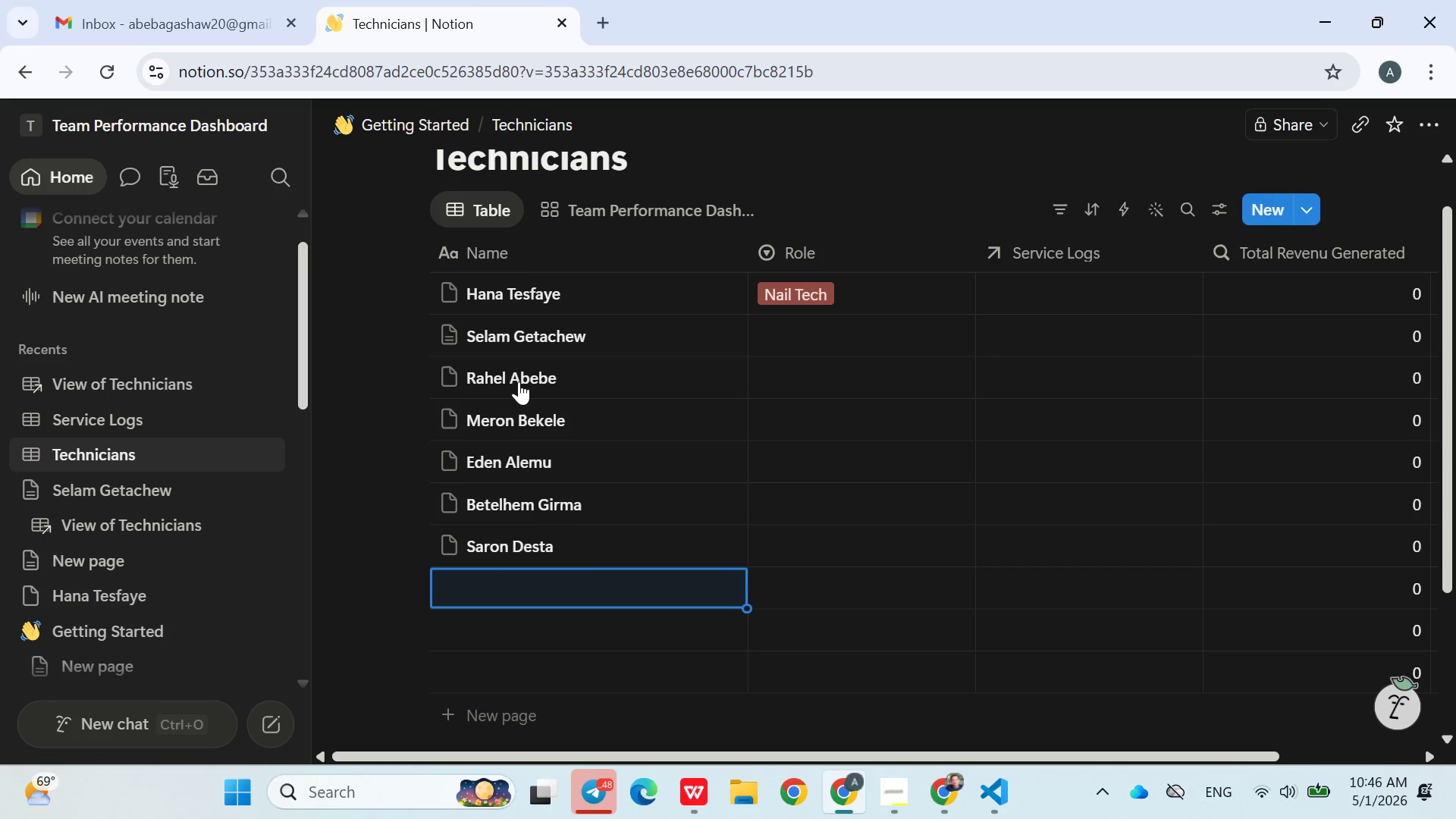 
 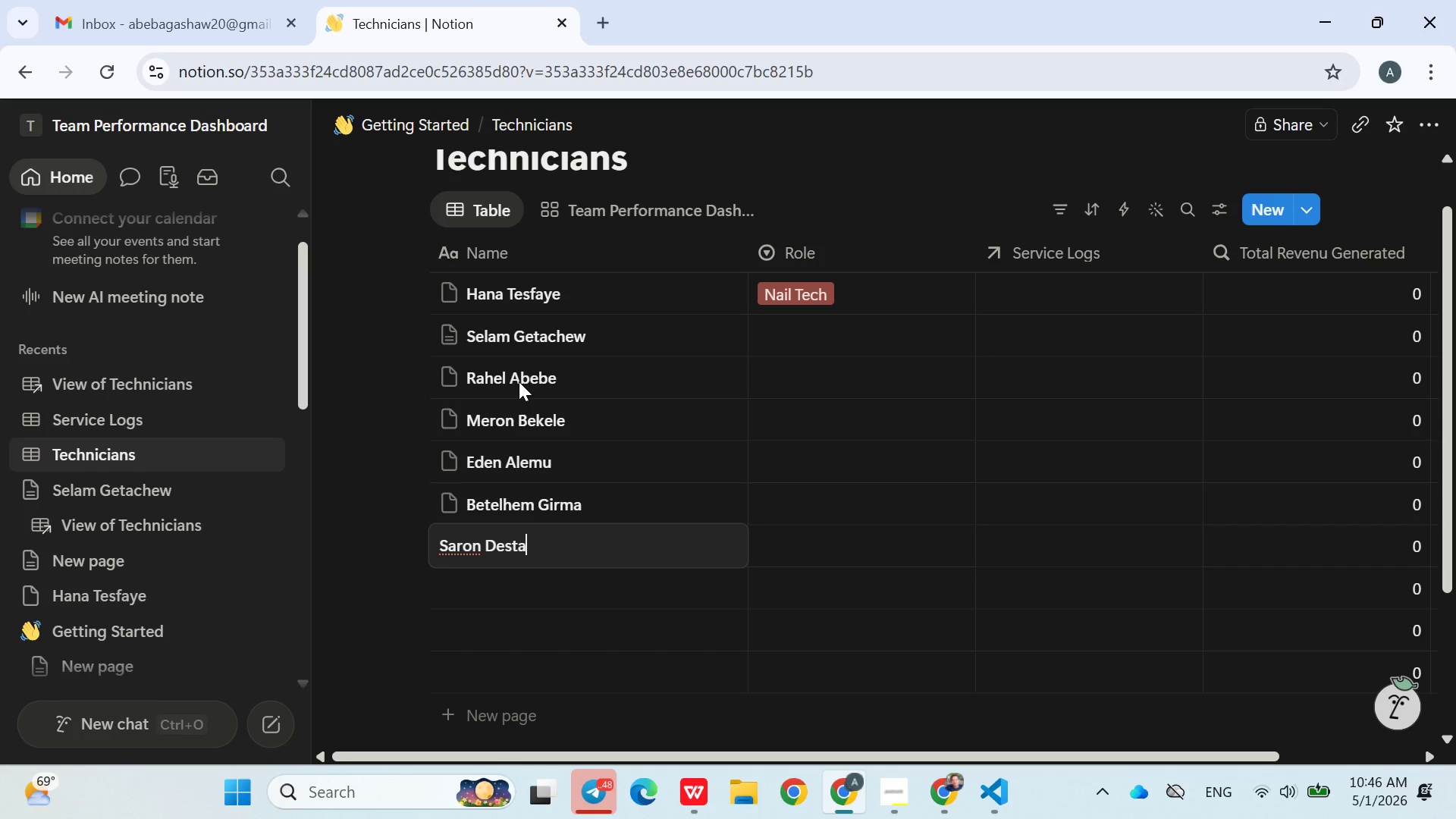 
key(Enter)
 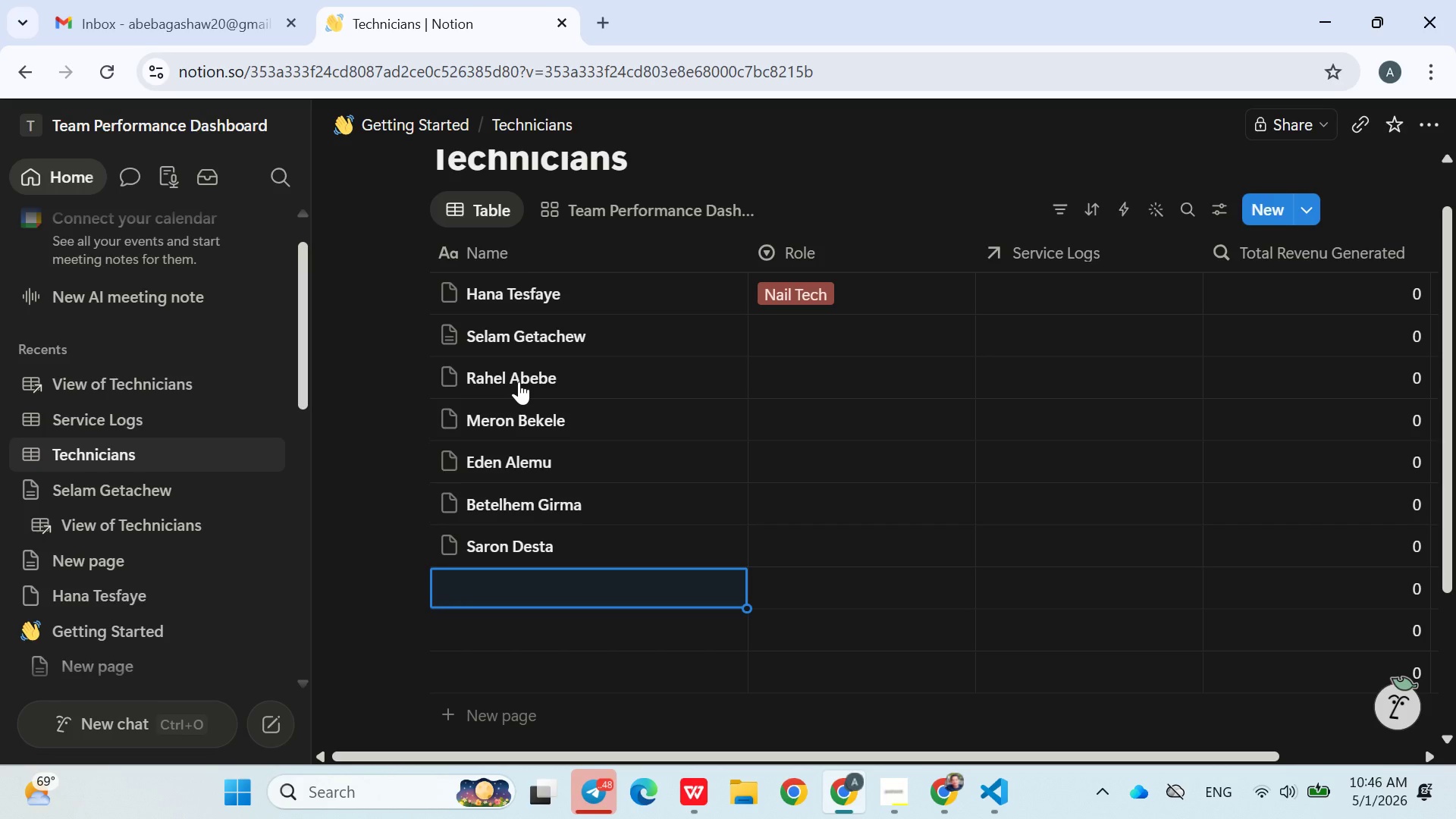 
type(Tigst Kebede)
 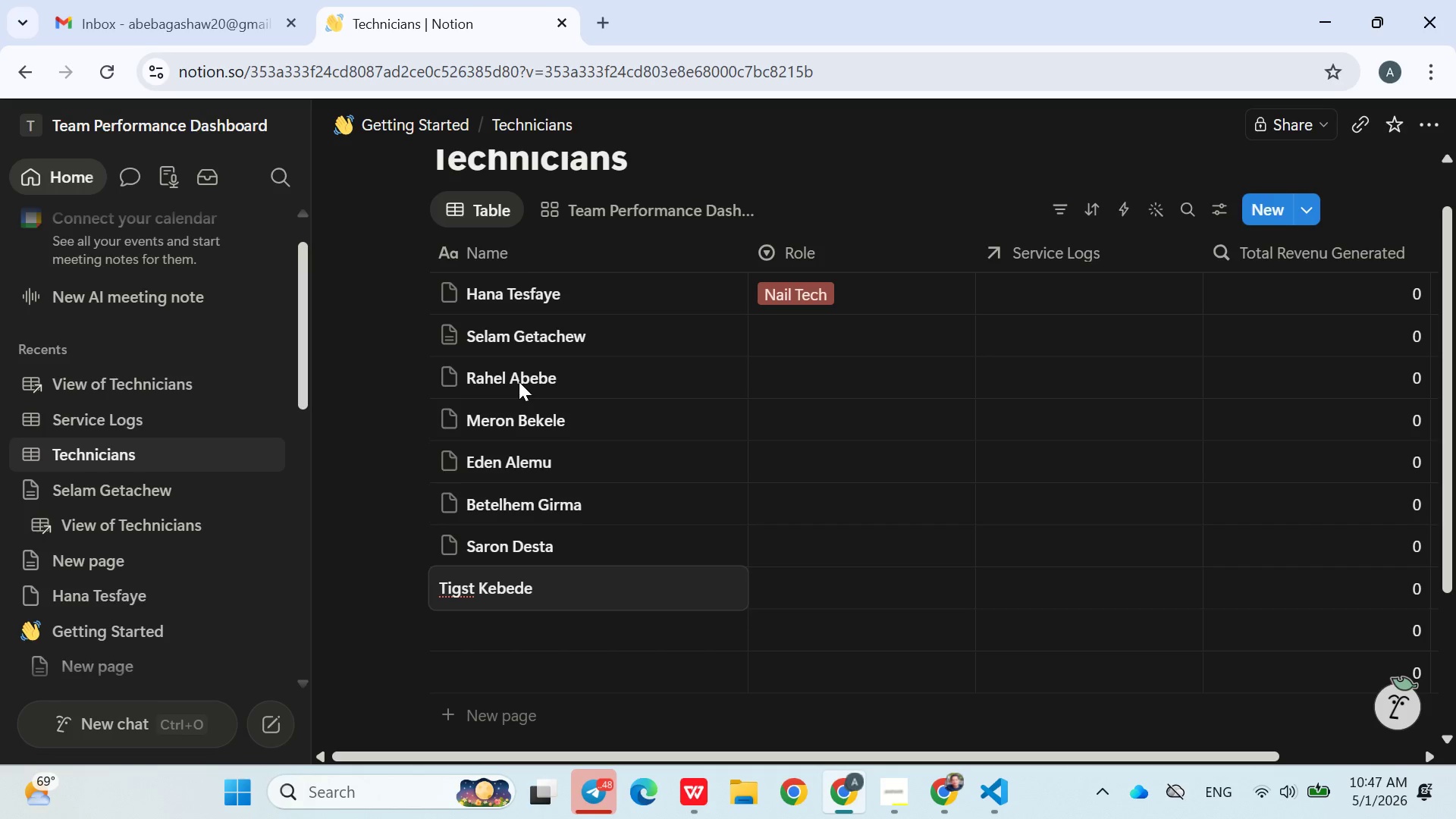 
key(Enter)
 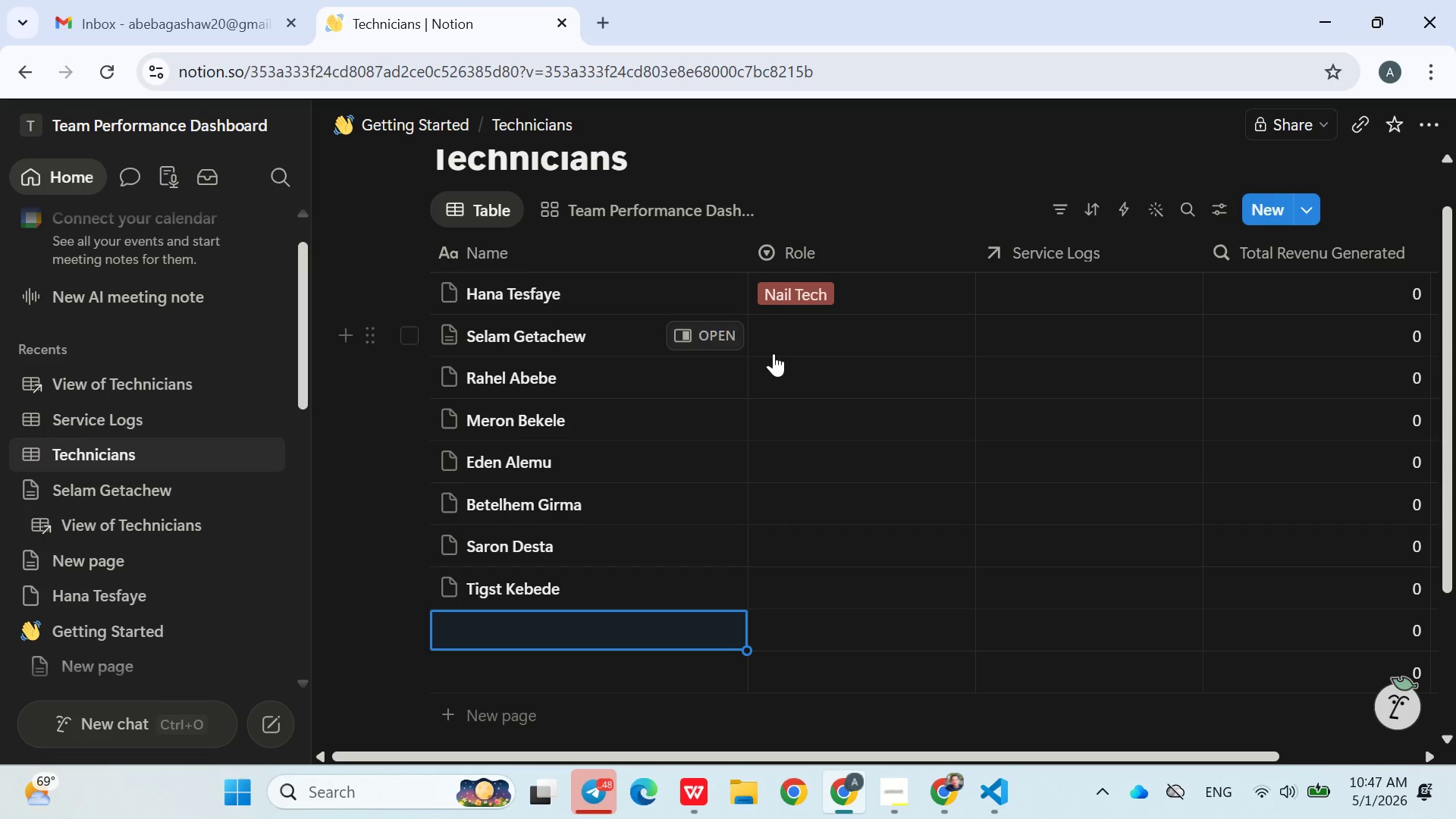 
wait(8.44)
 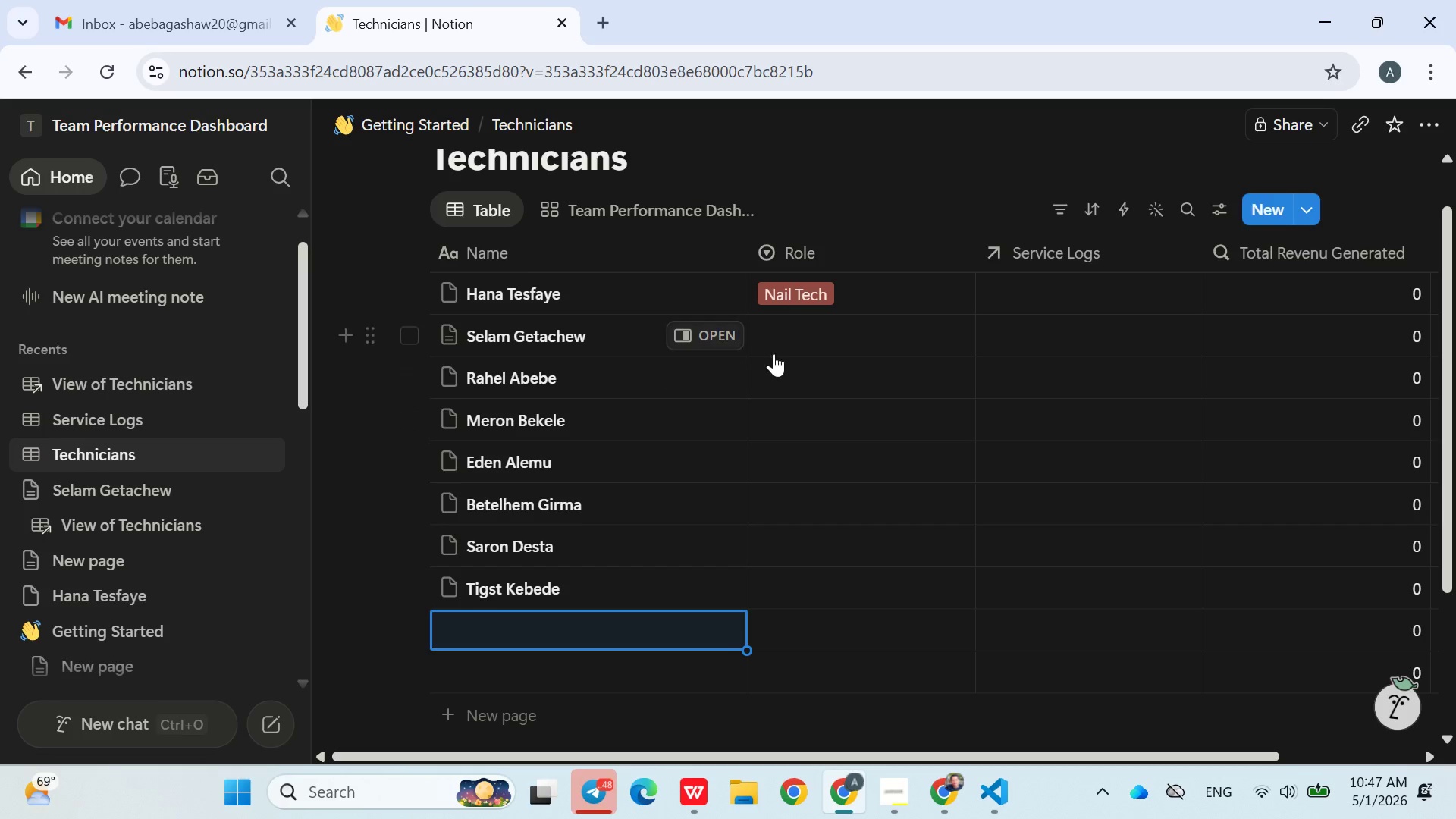 
left_click([805, 325])
 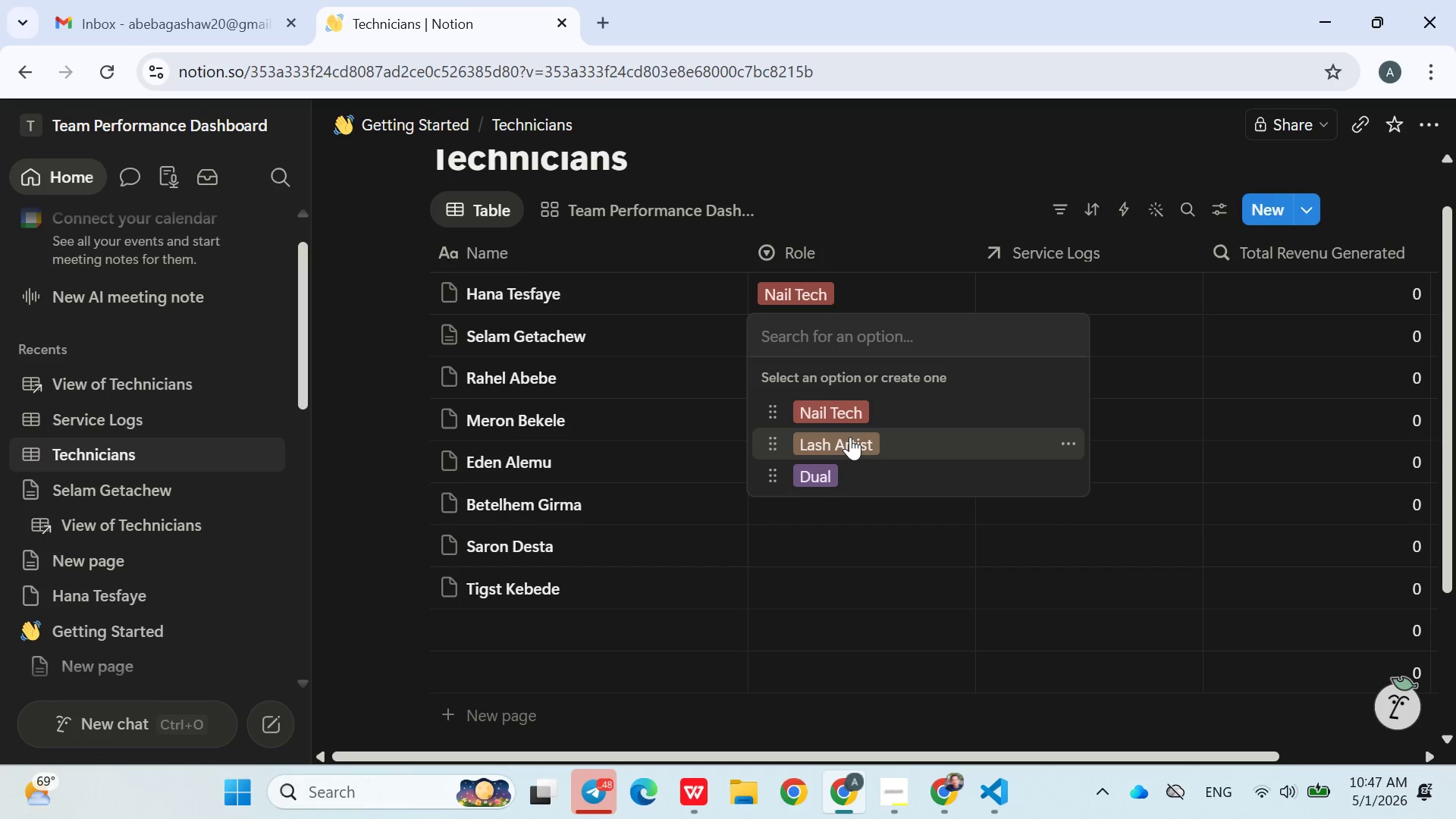 
left_click([850, 437])
 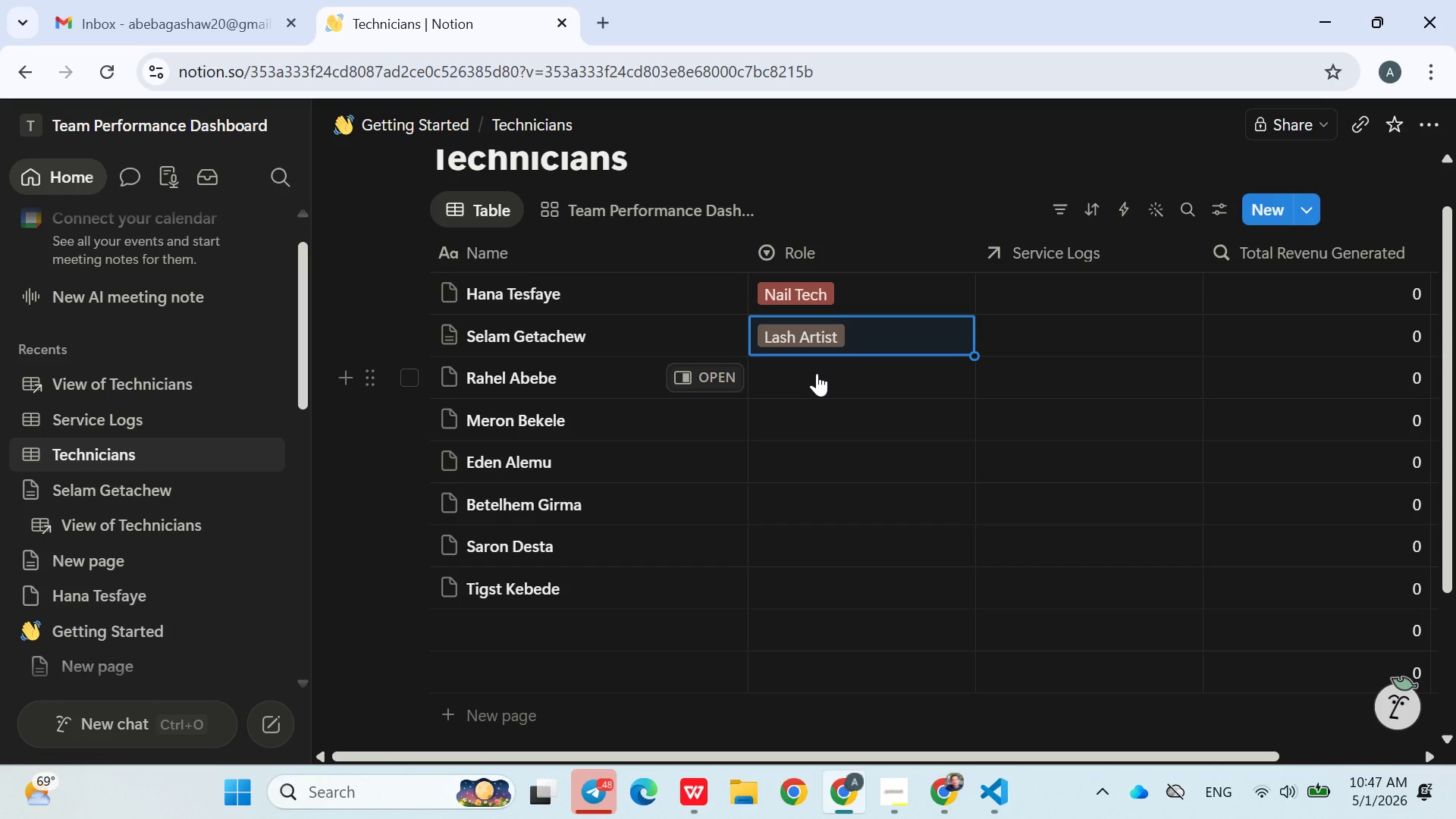 
left_click([817, 373])
 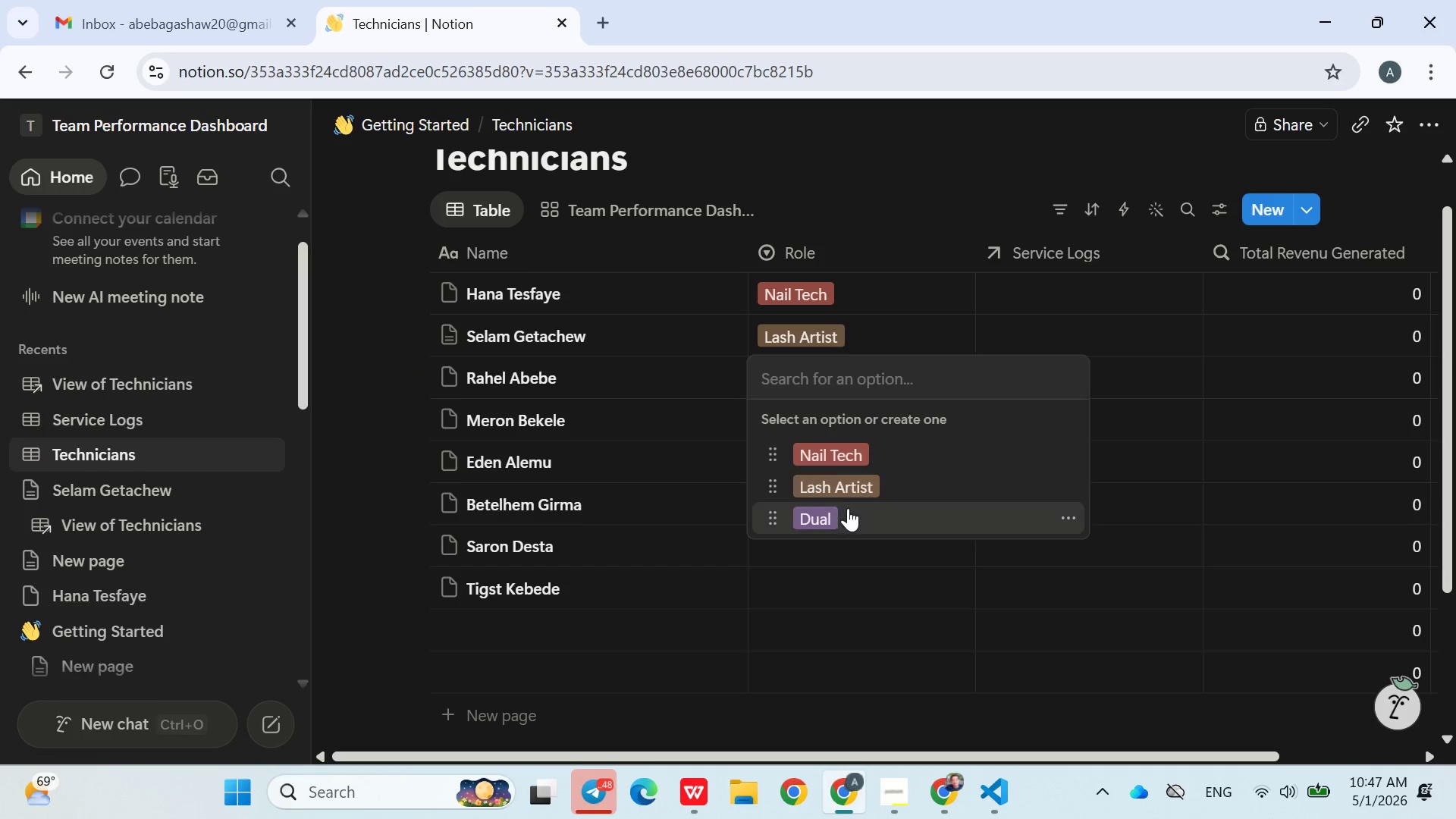 
left_click([848, 509])
 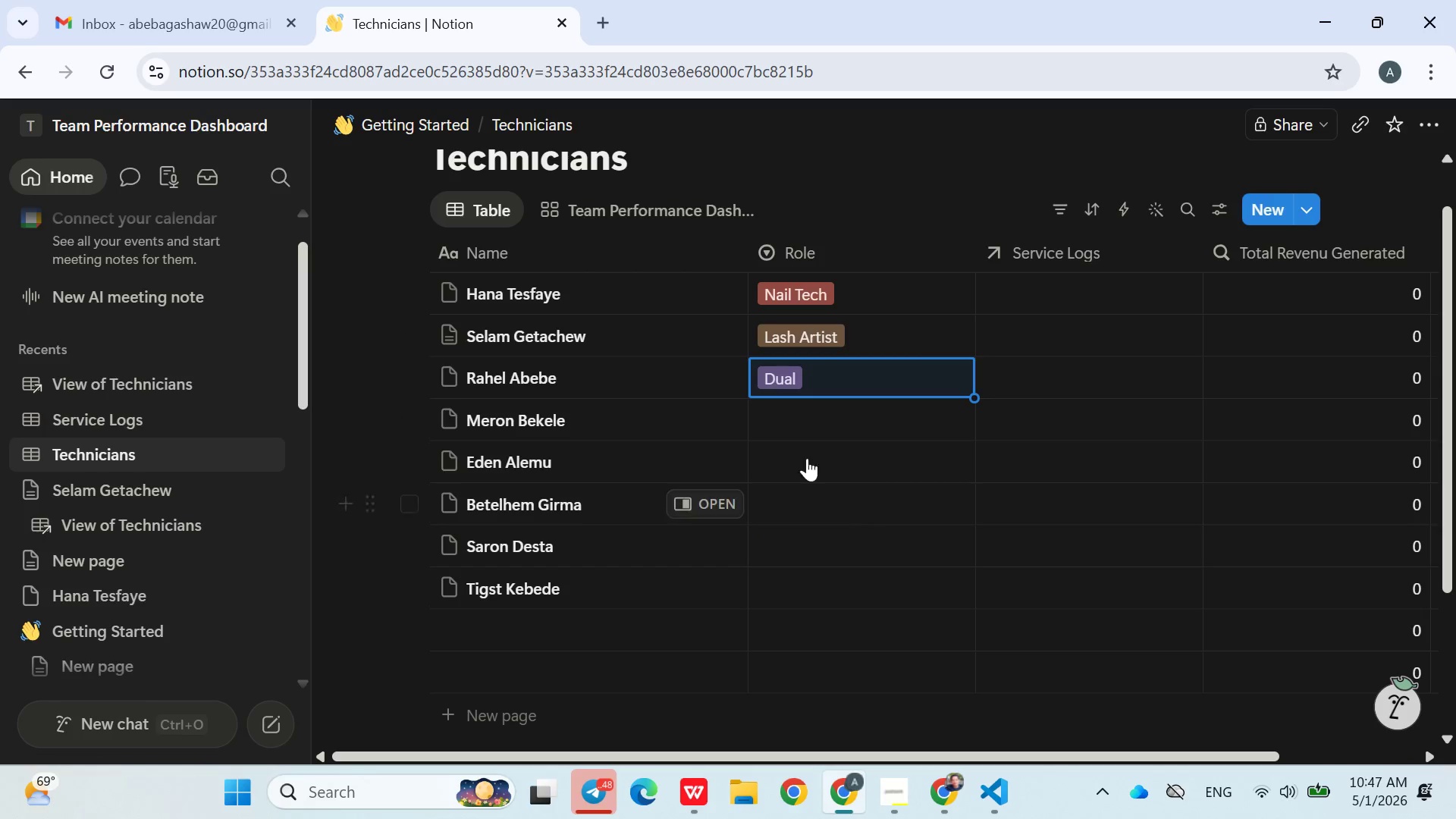 
left_click([787, 417])
 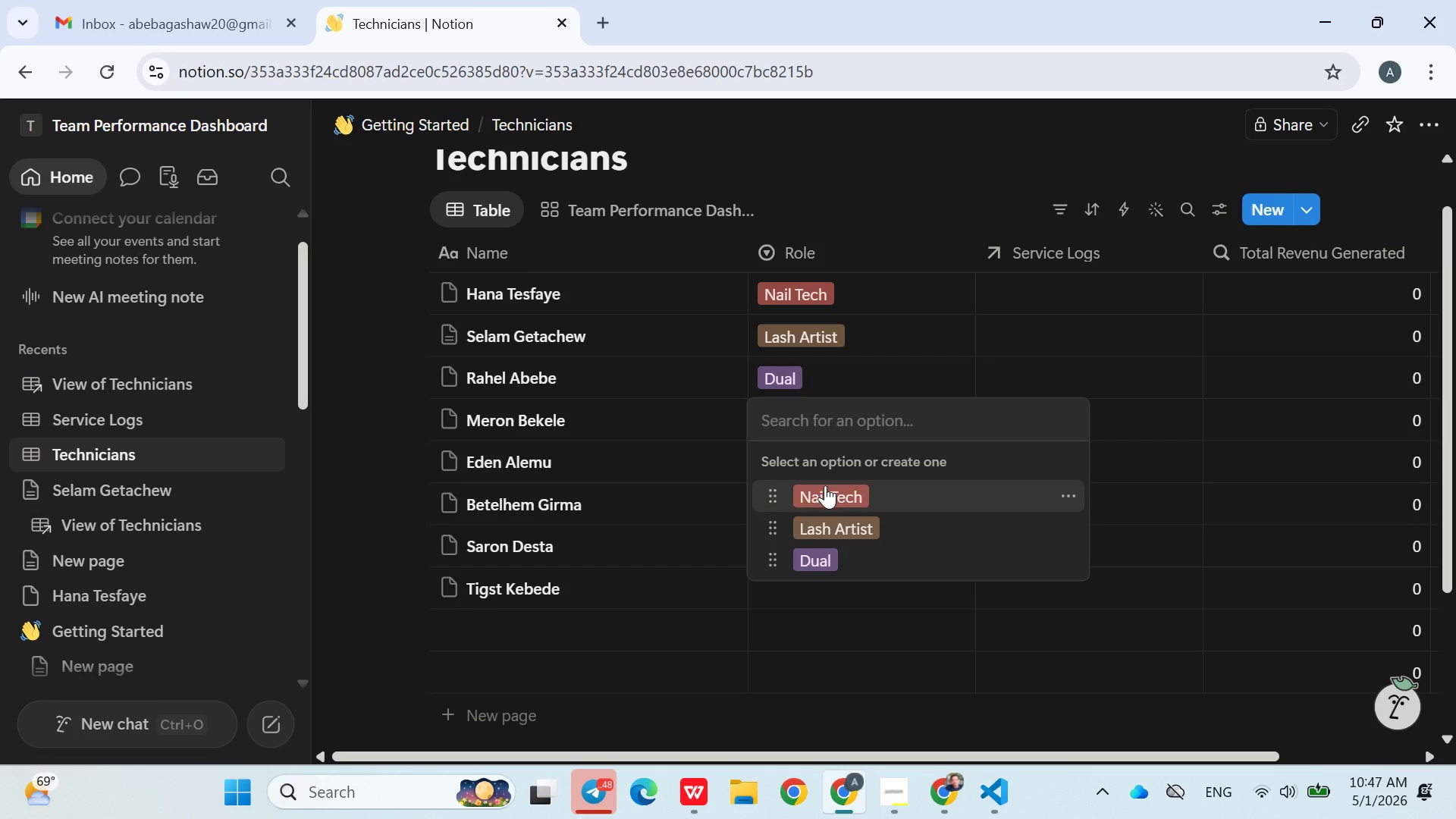 
left_click([825, 487])
 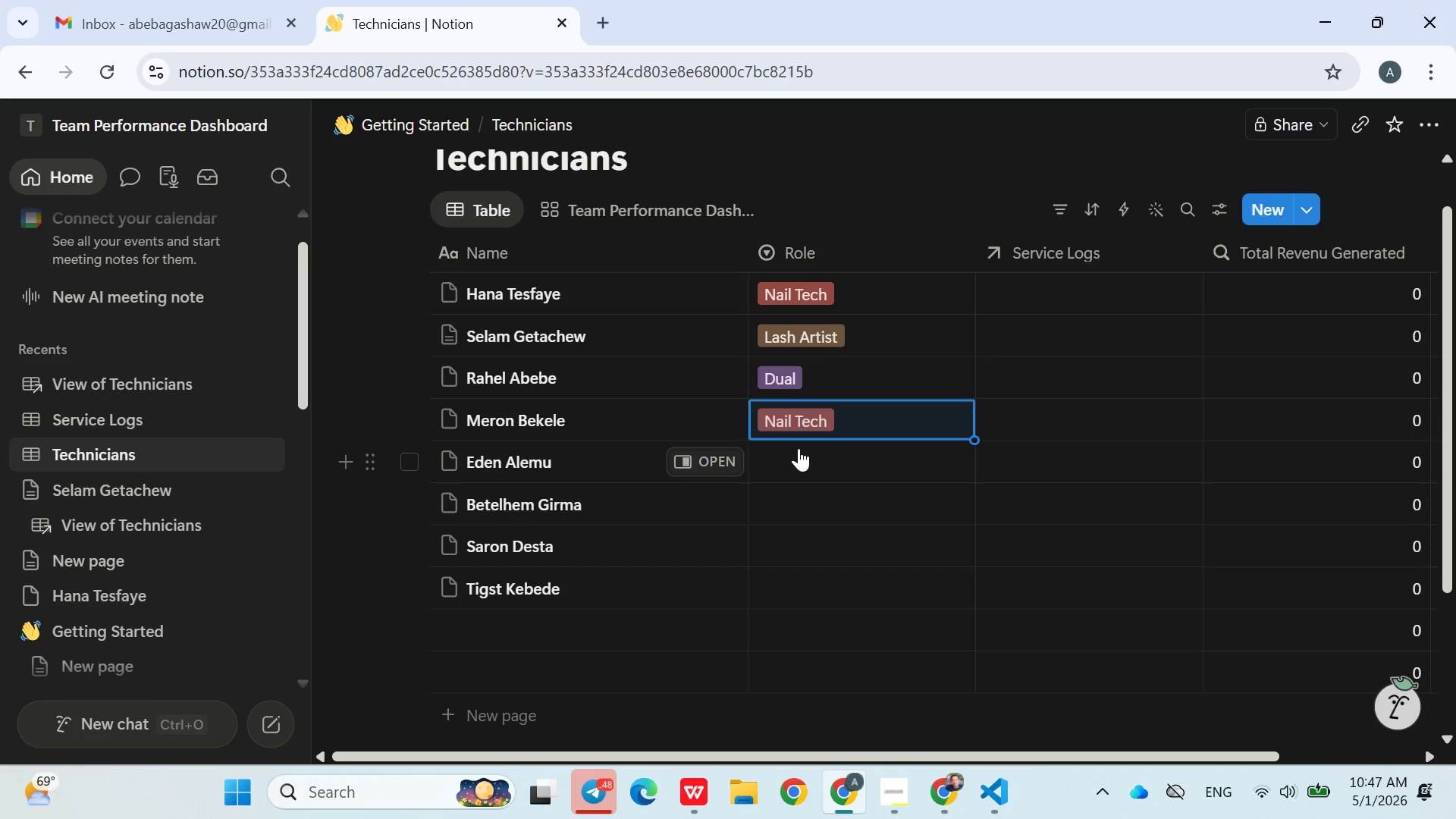 
left_click([798, 448])
 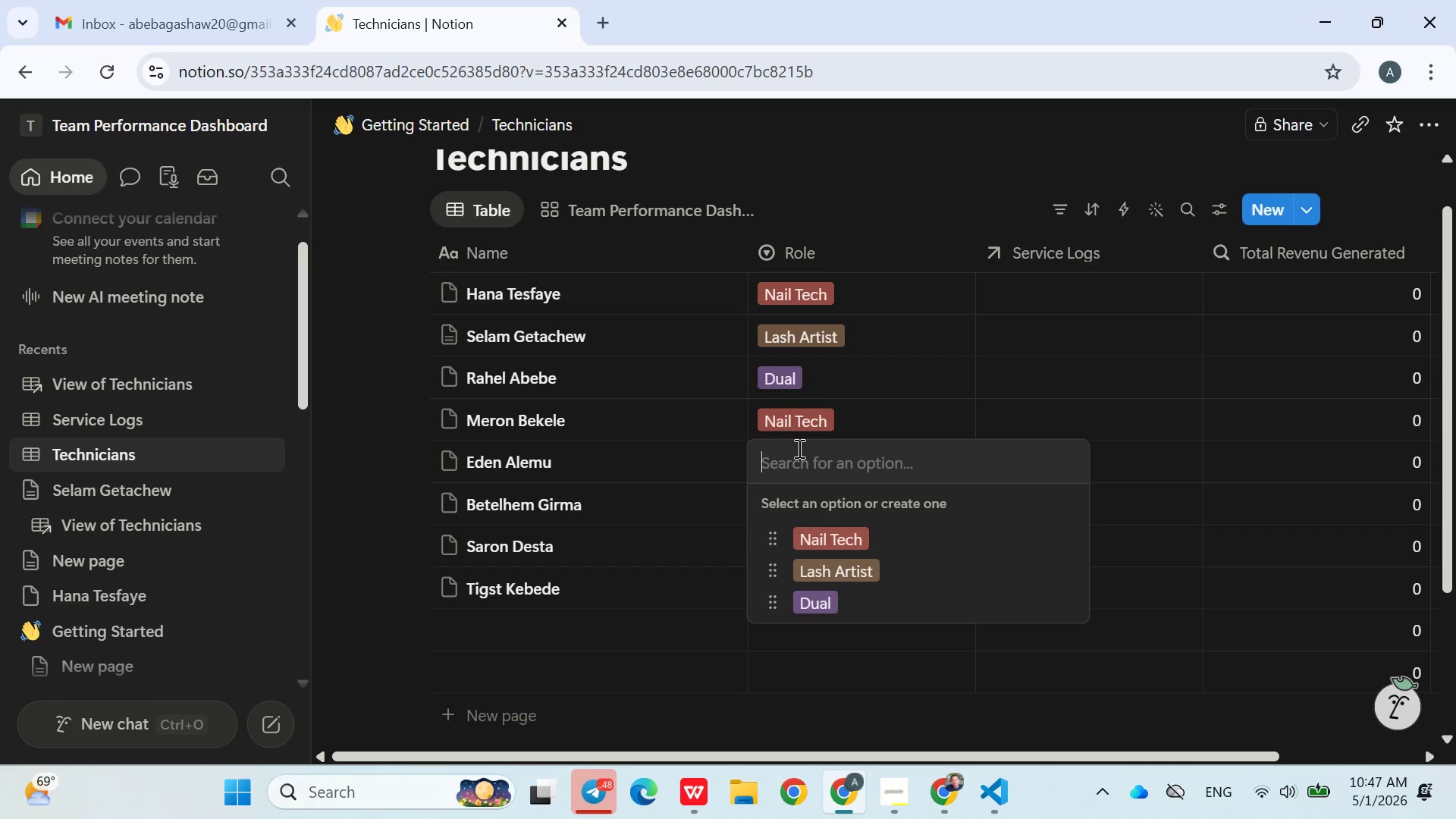 
left_click([798, 448])
 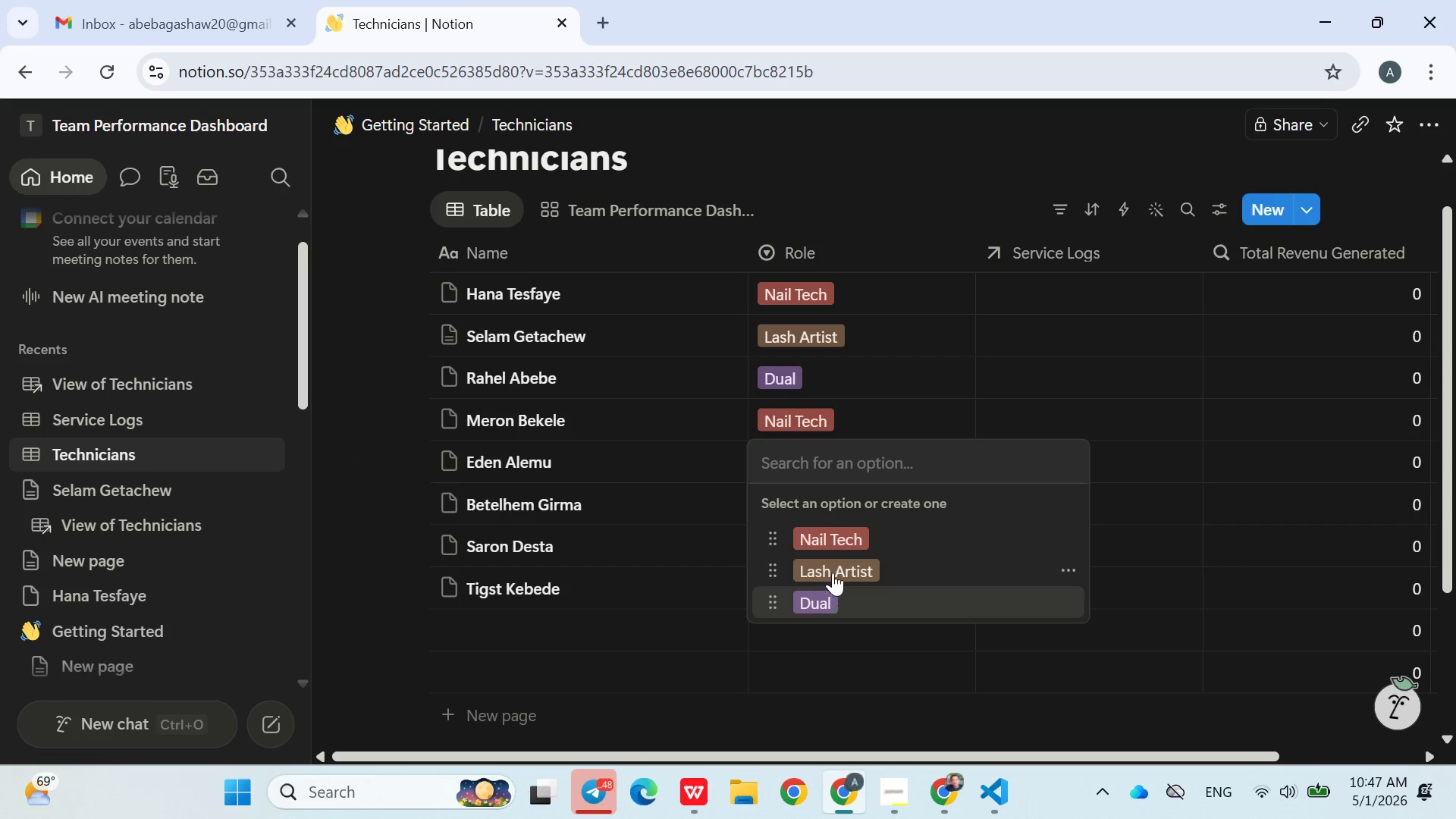 
left_click([833, 569])
 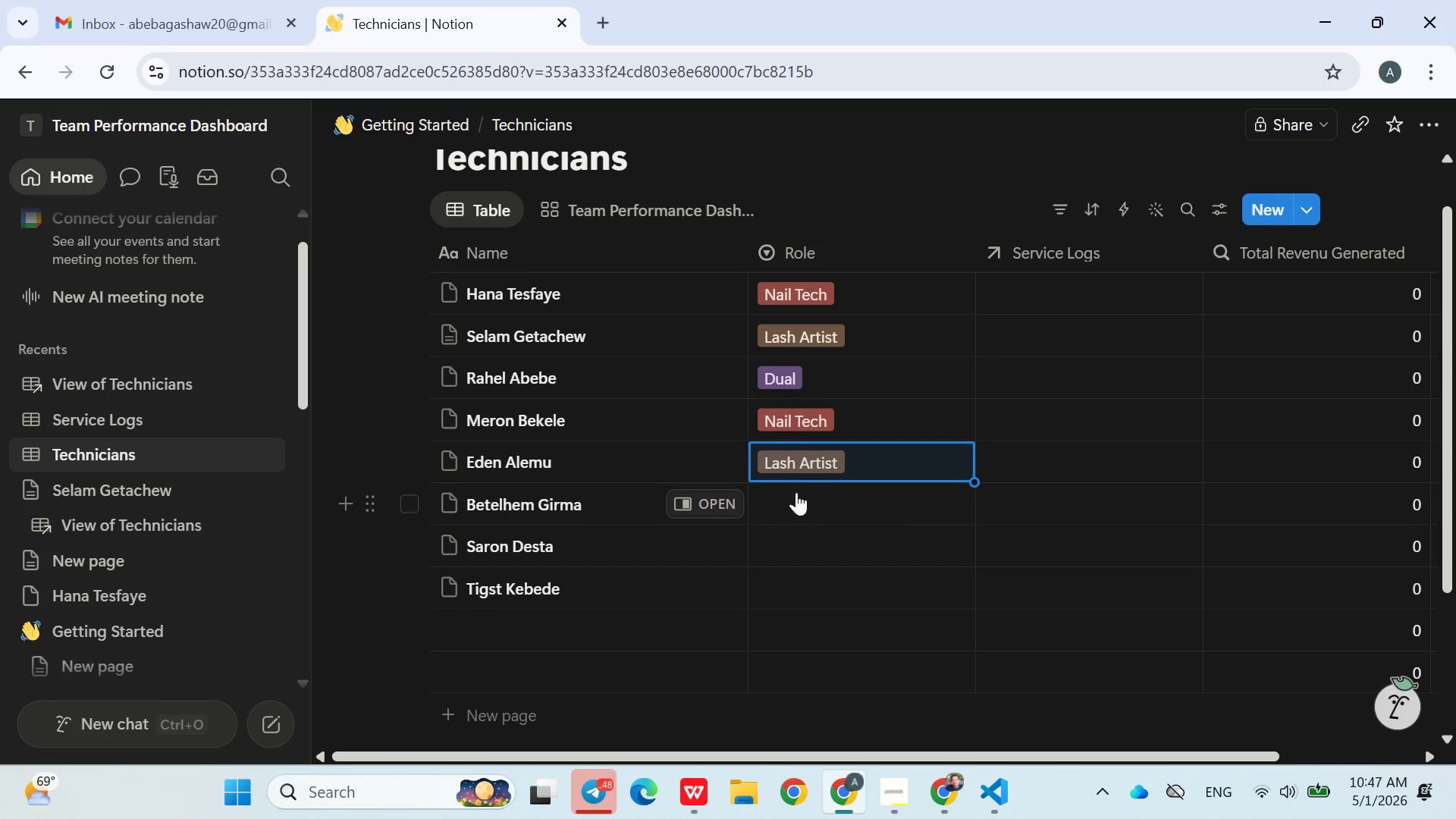 
wait(6.62)
 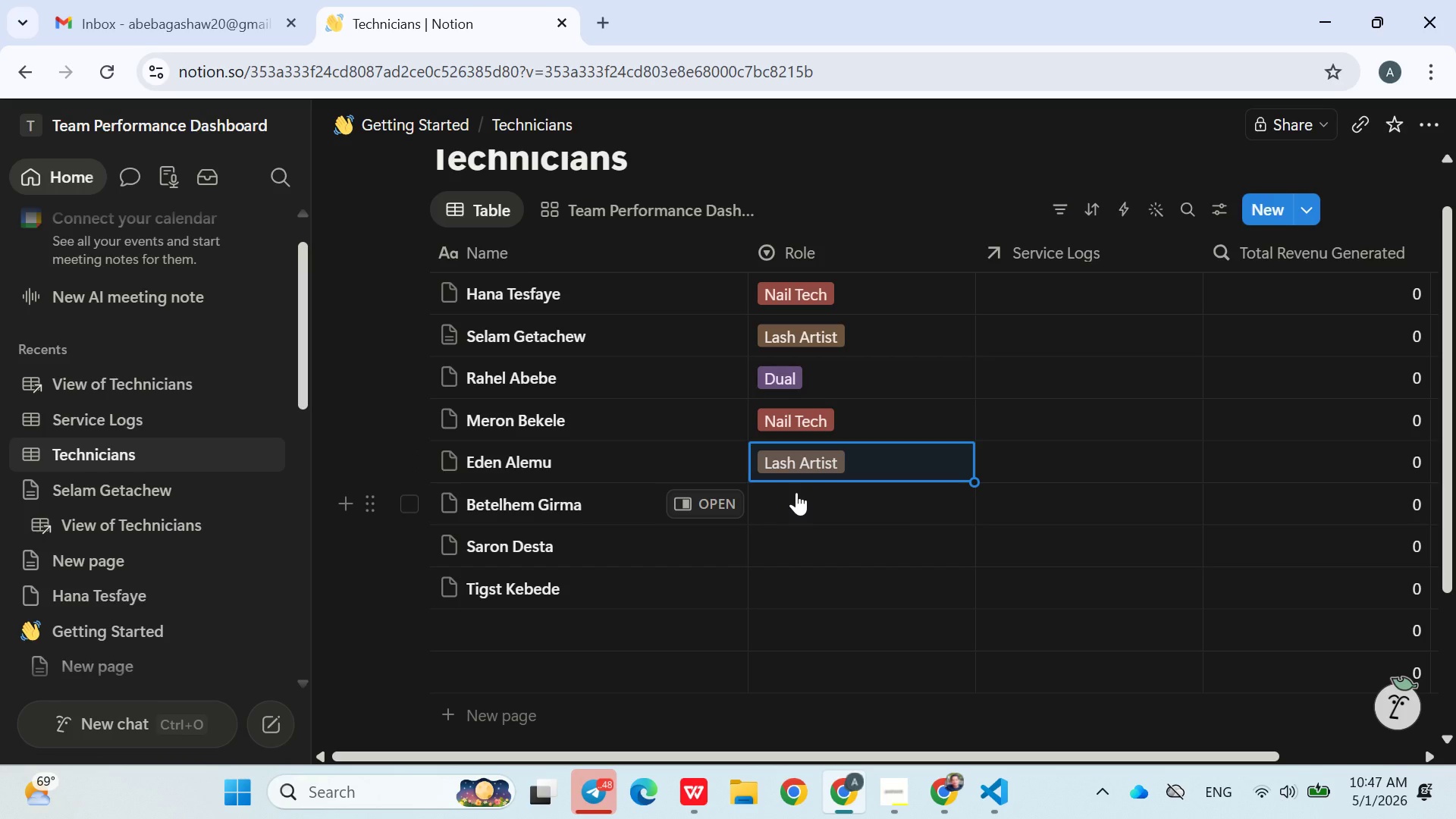 
left_click([796, 492])
 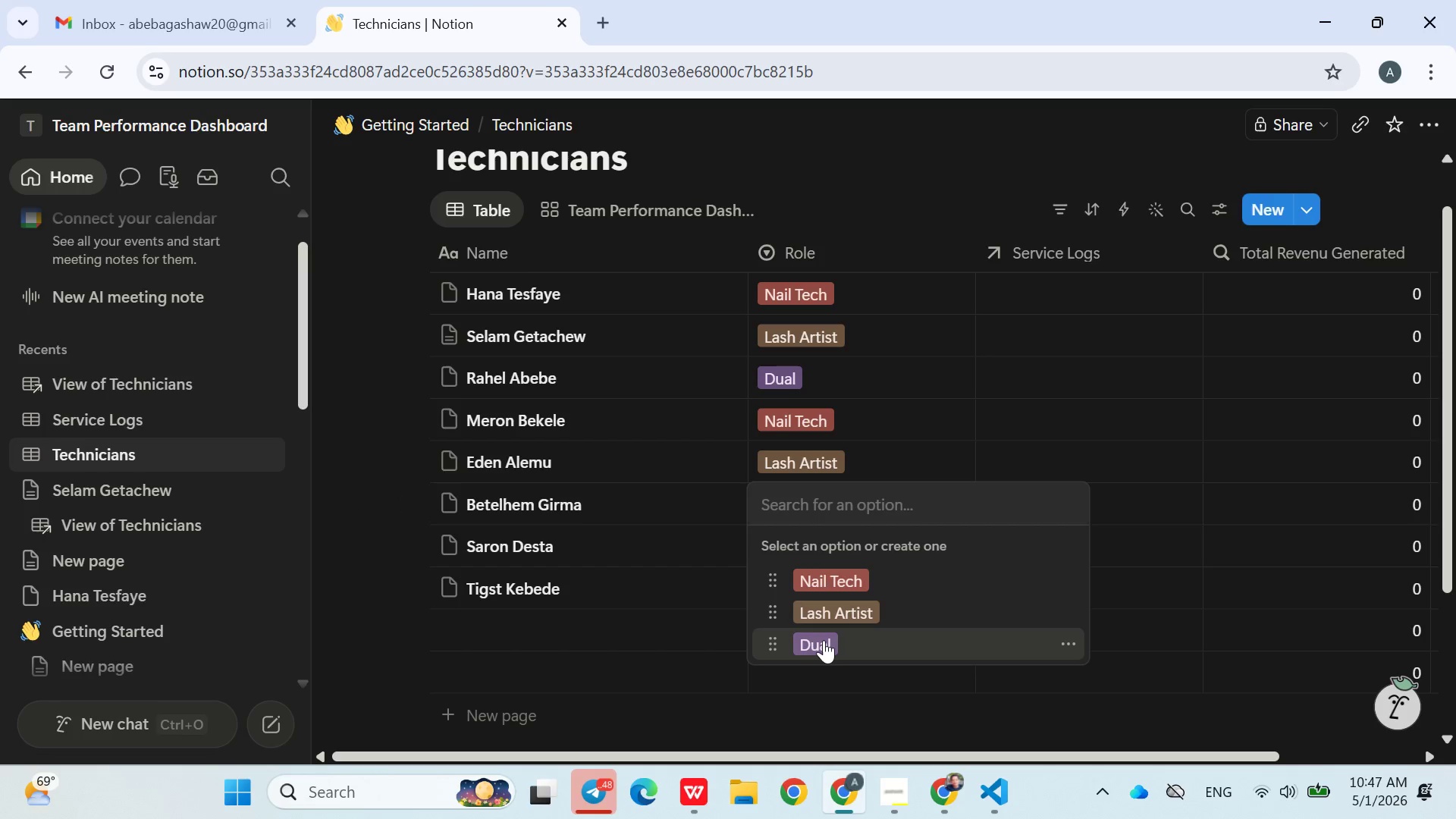 
left_click([824, 640])
 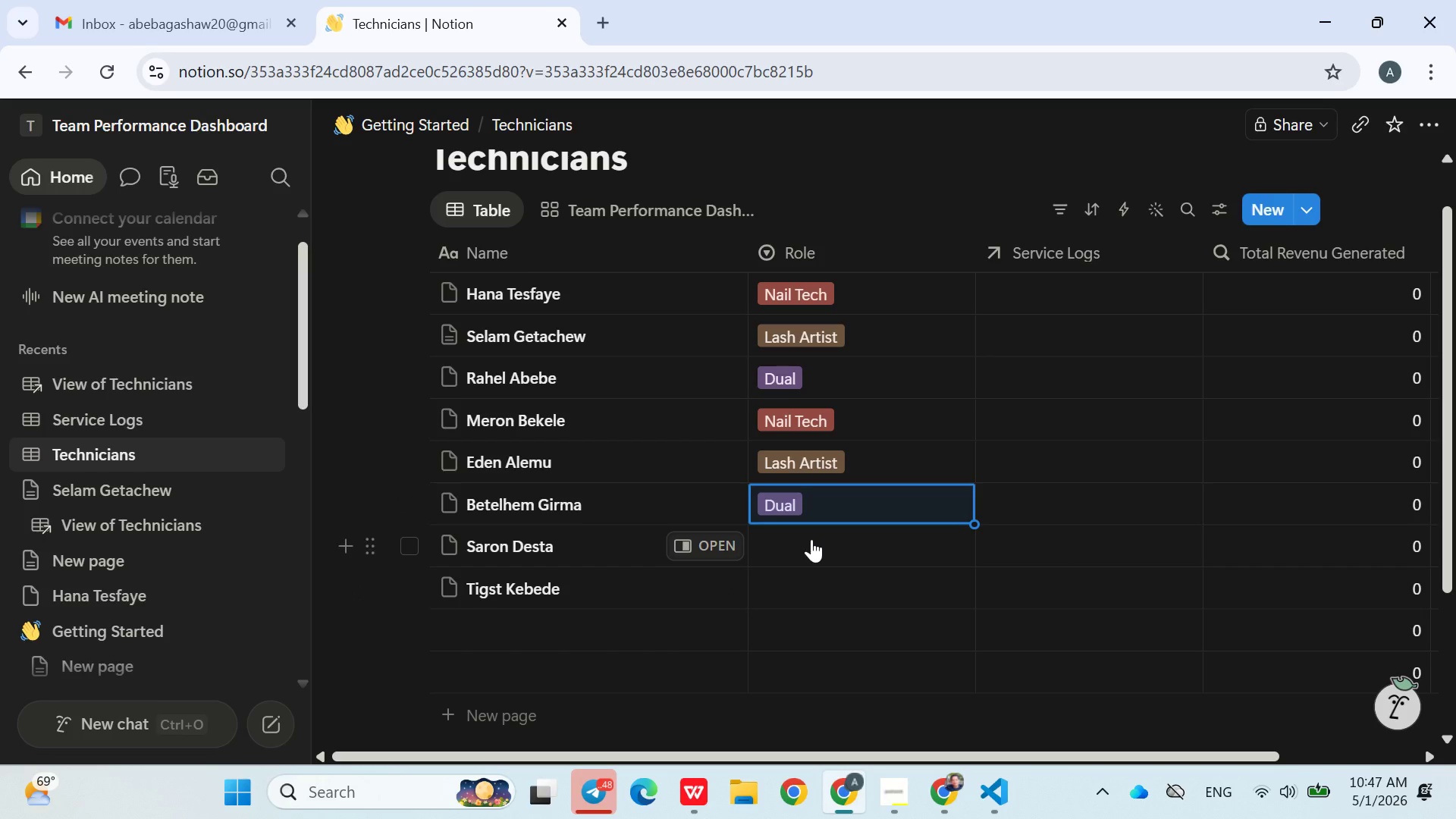 
left_click([811, 539])
 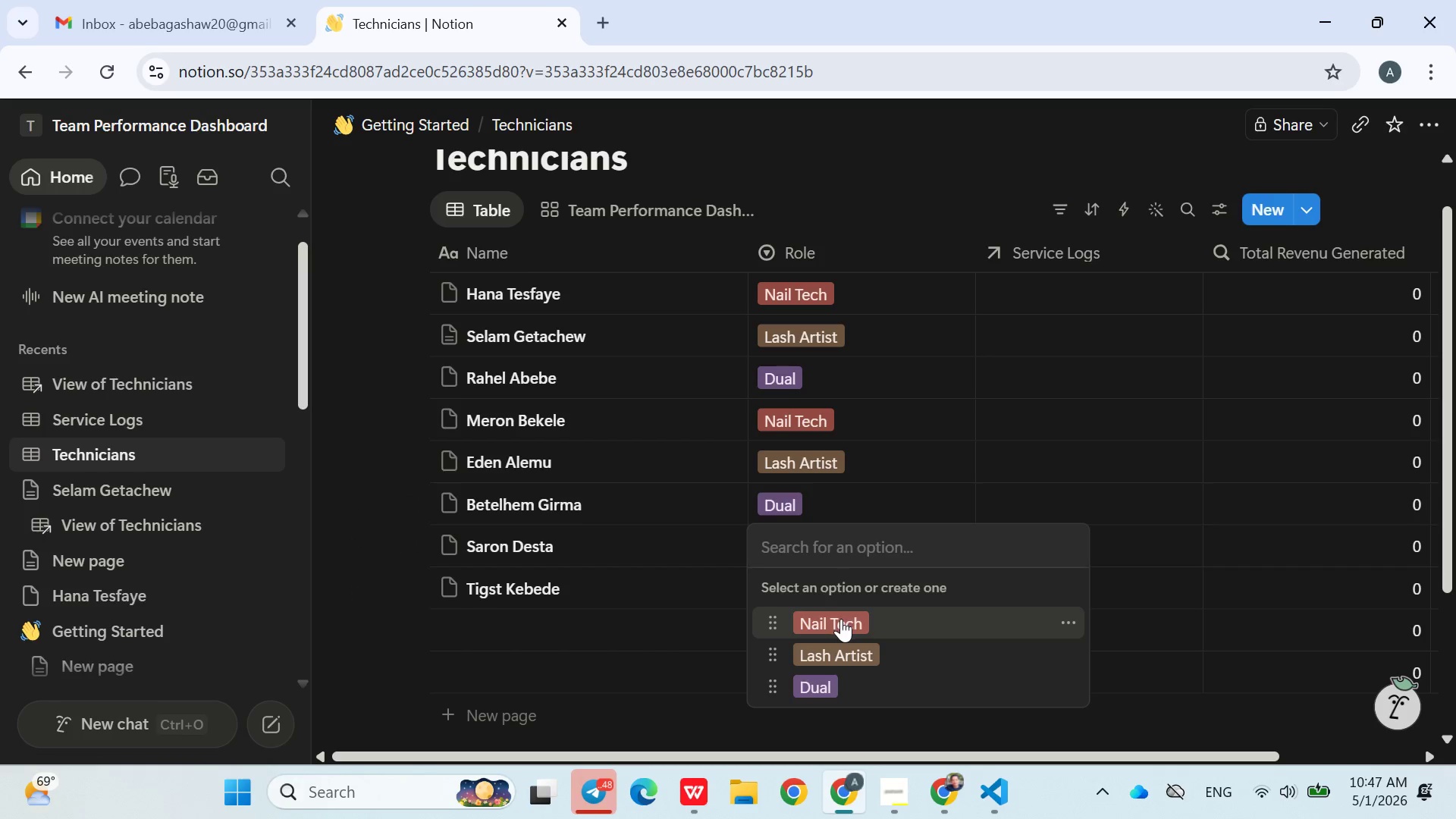 
left_click([841, 619])
 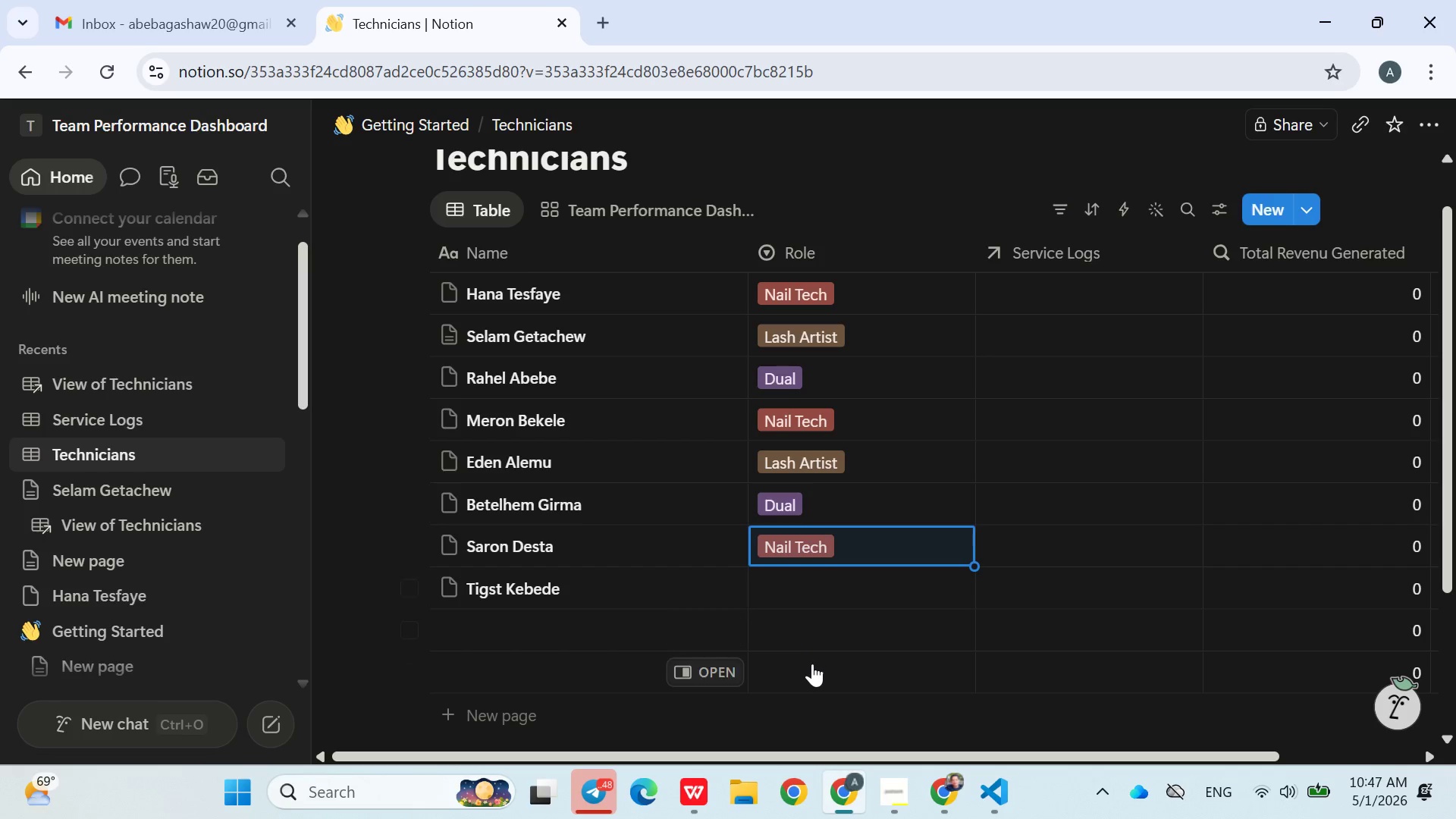 
wait(7.15)
 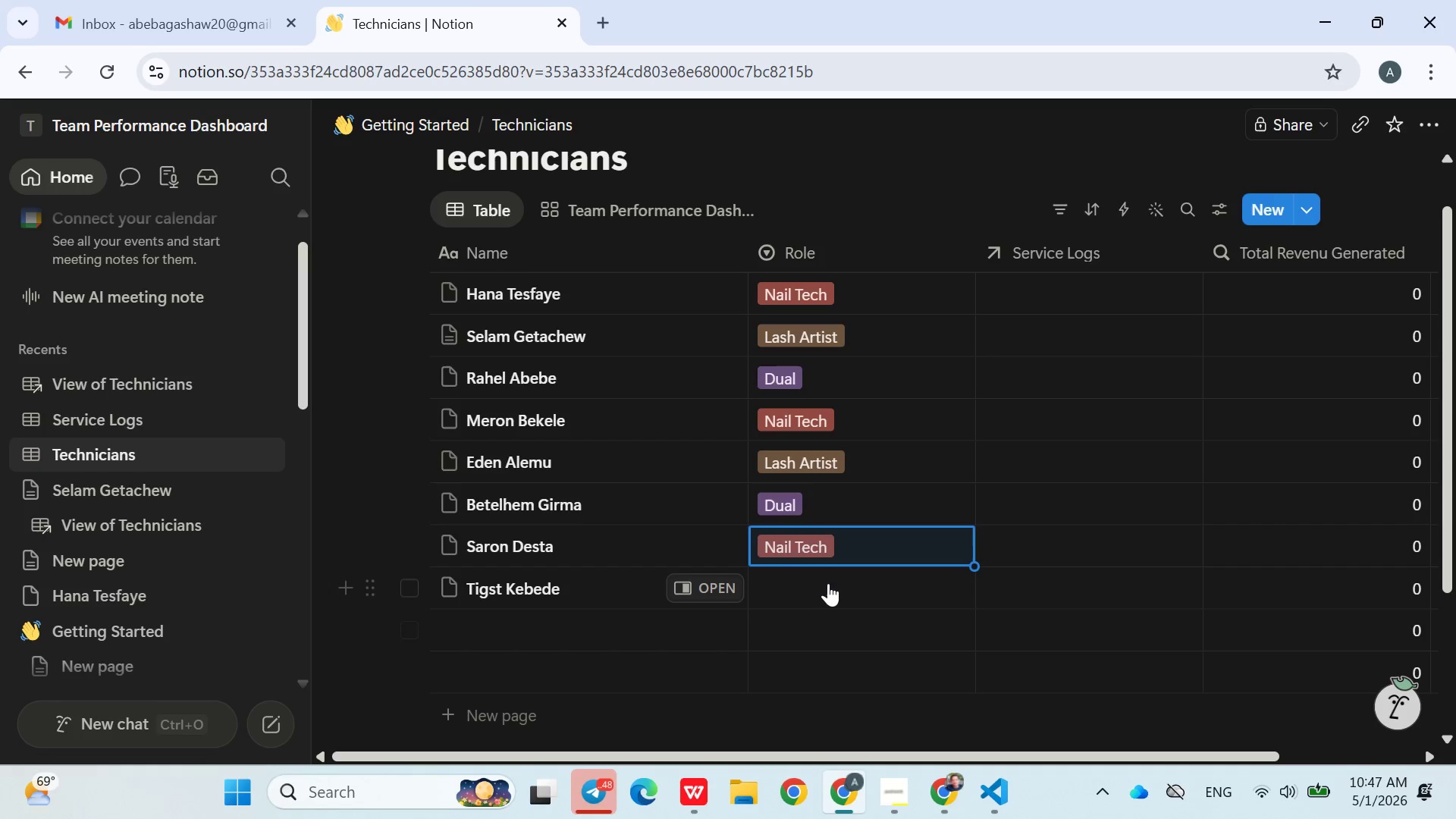 
mouse_move([806, 684])
 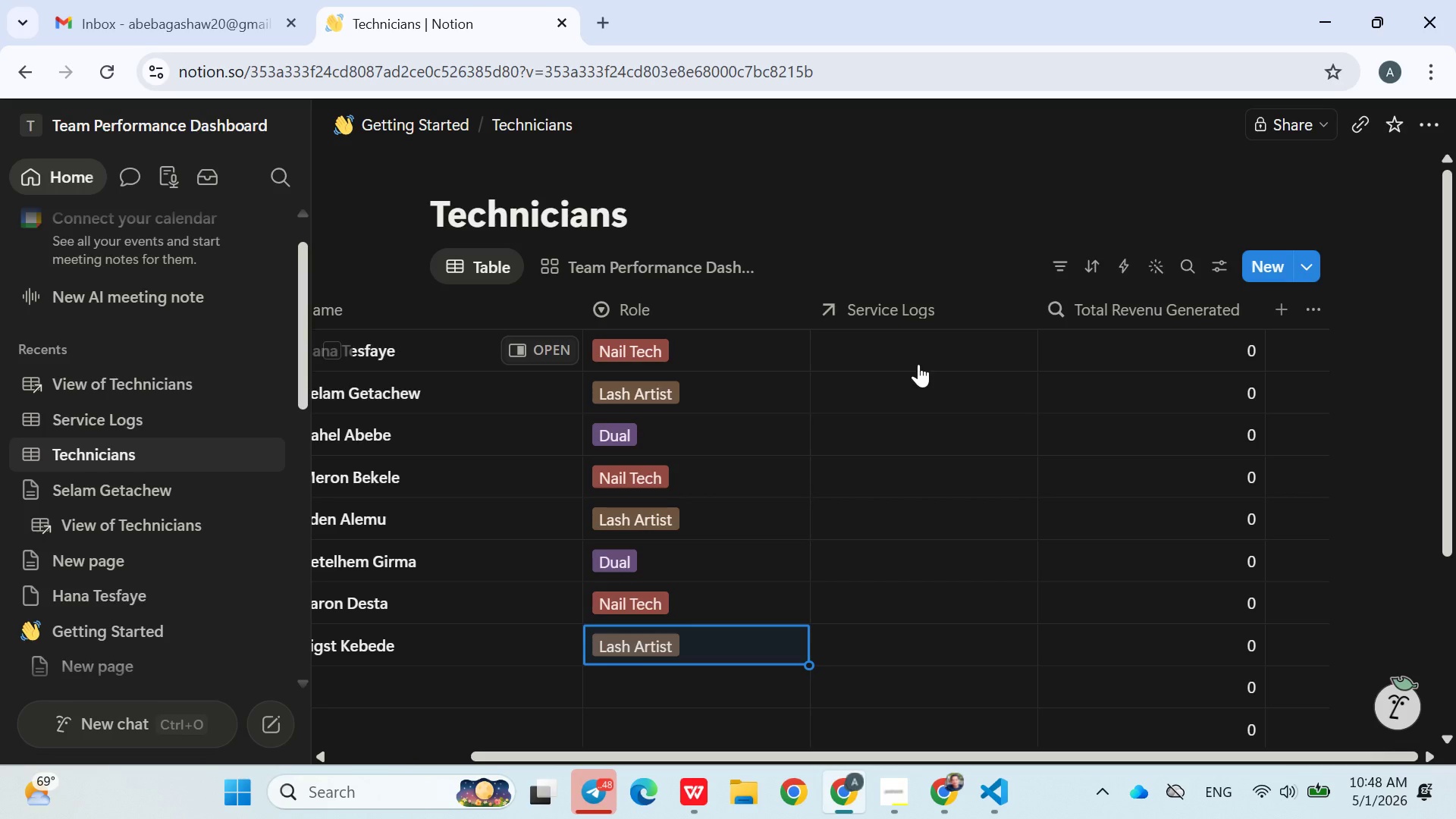 
wait(64.35)
 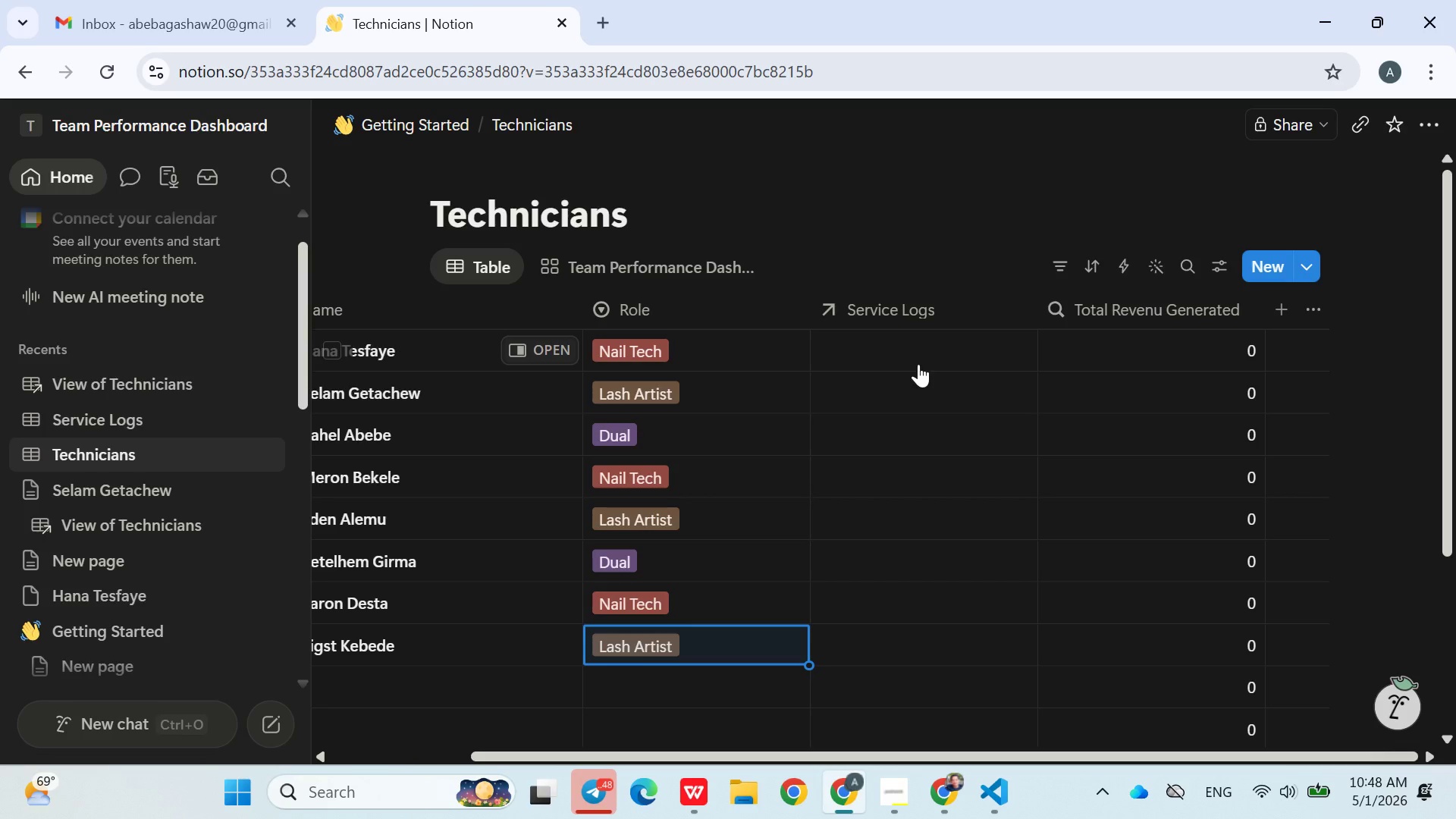 
left_click([894, 346])
 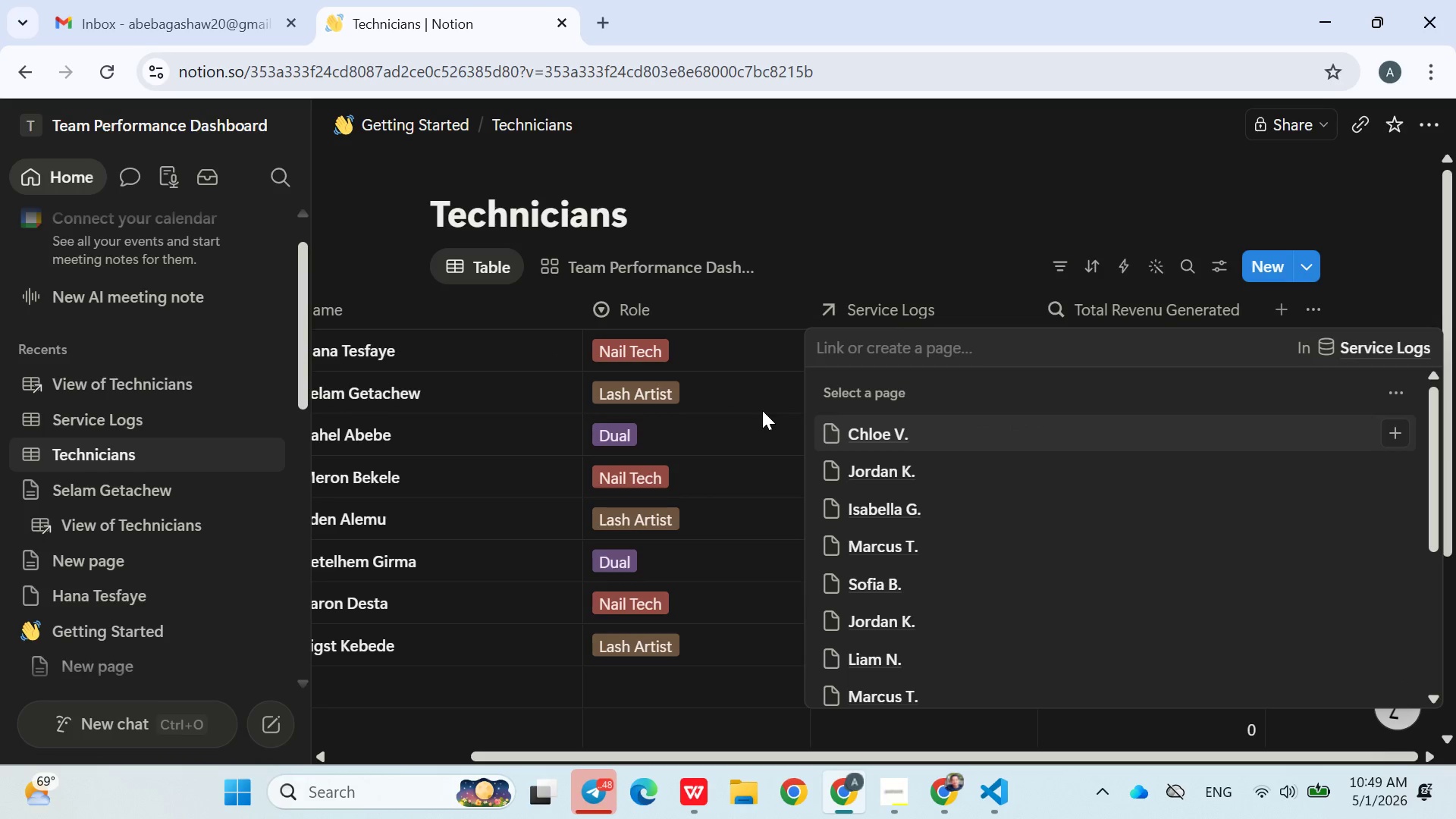 
wait(5.83)
 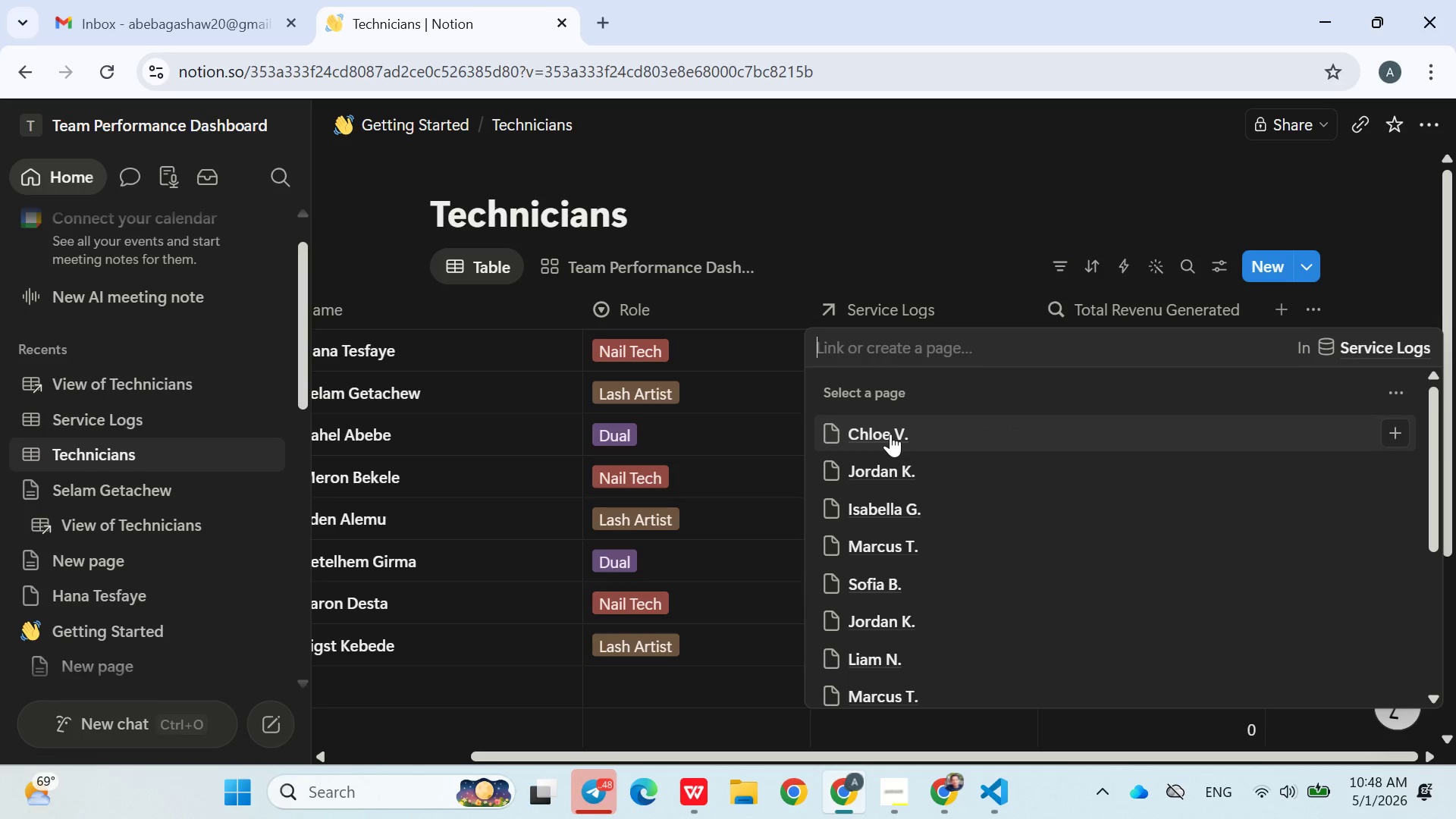 
left_click([868, 428])
 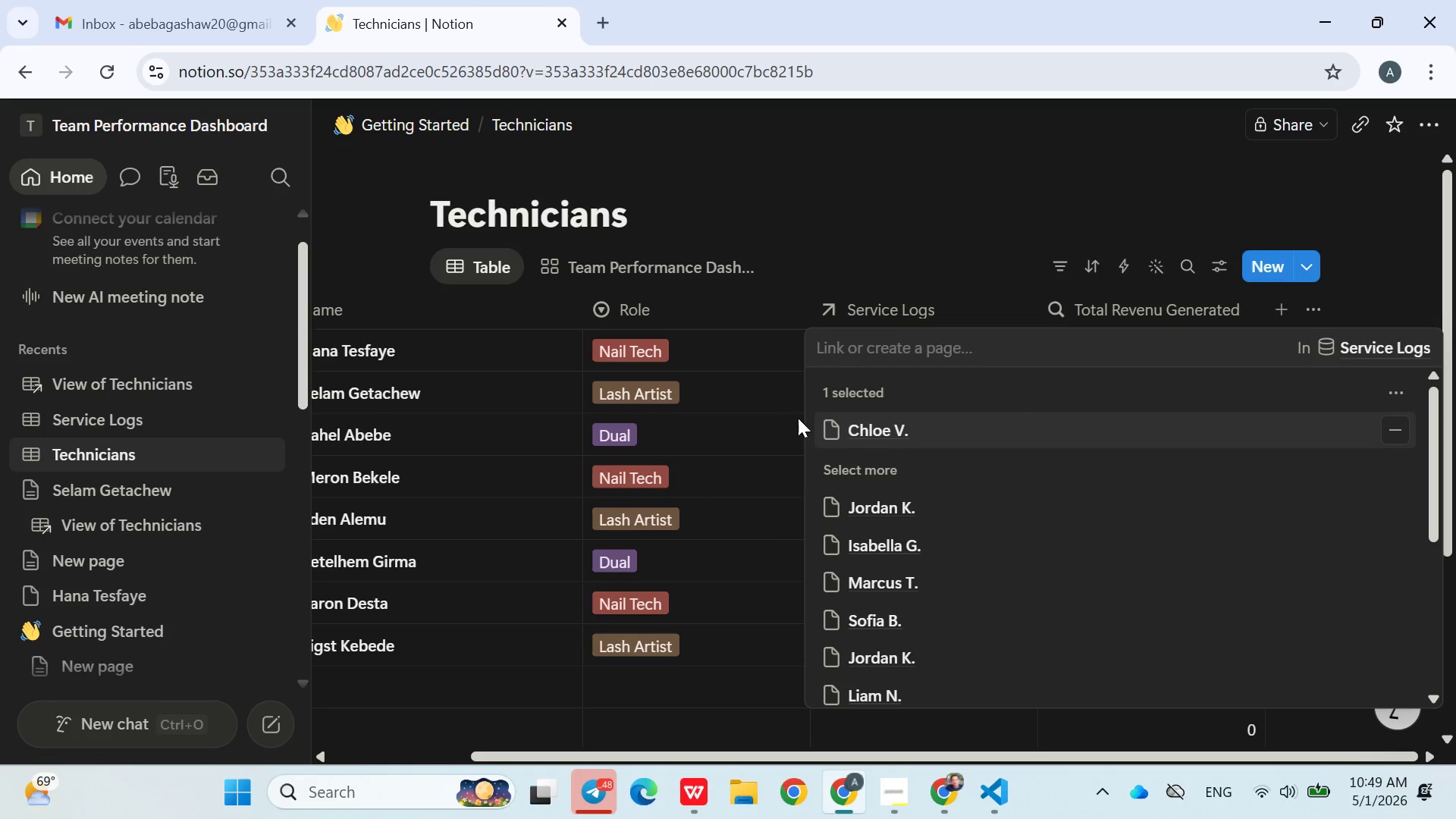 
left_click([866, 177])
 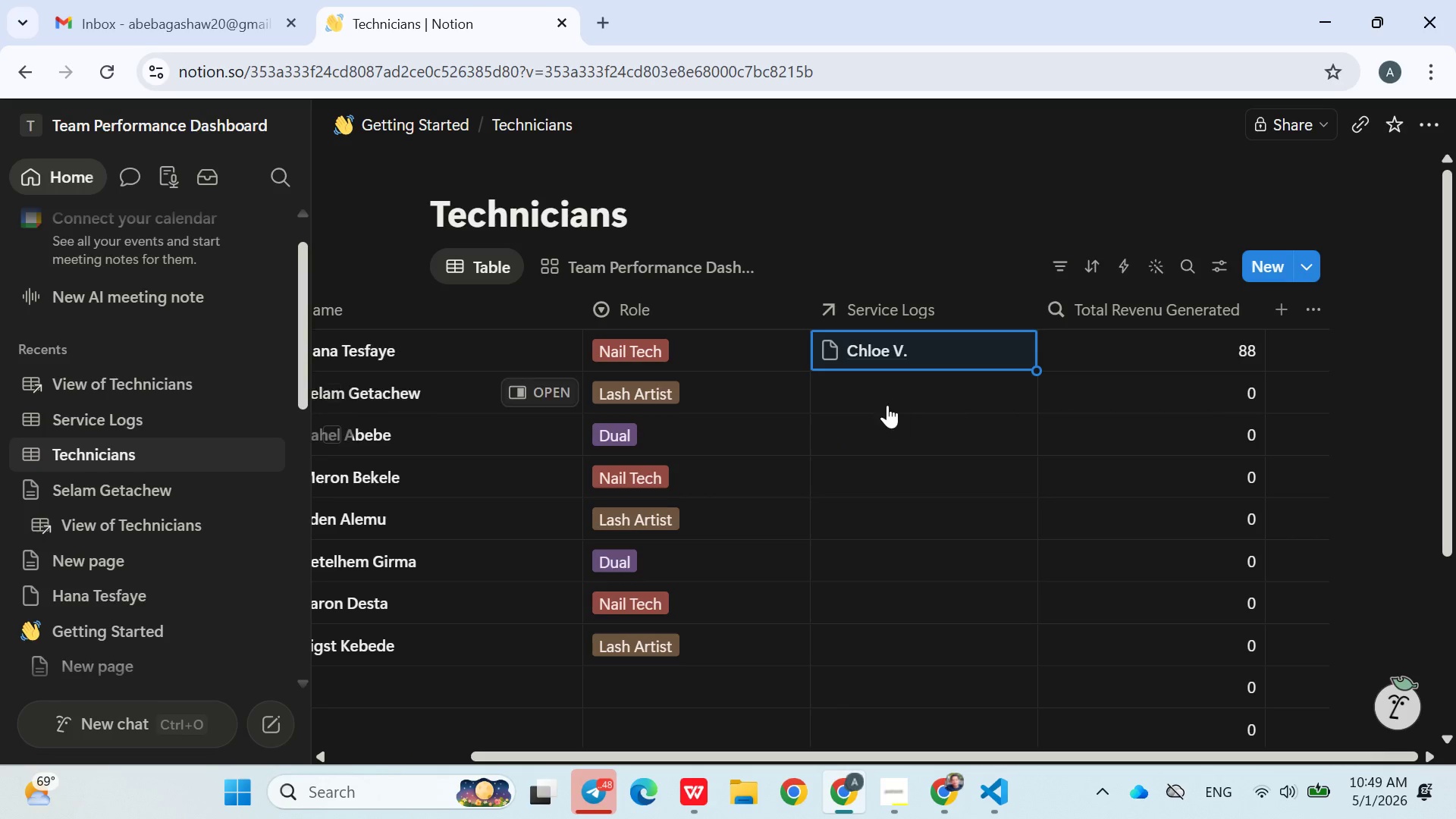 
left_click([880, 385])
 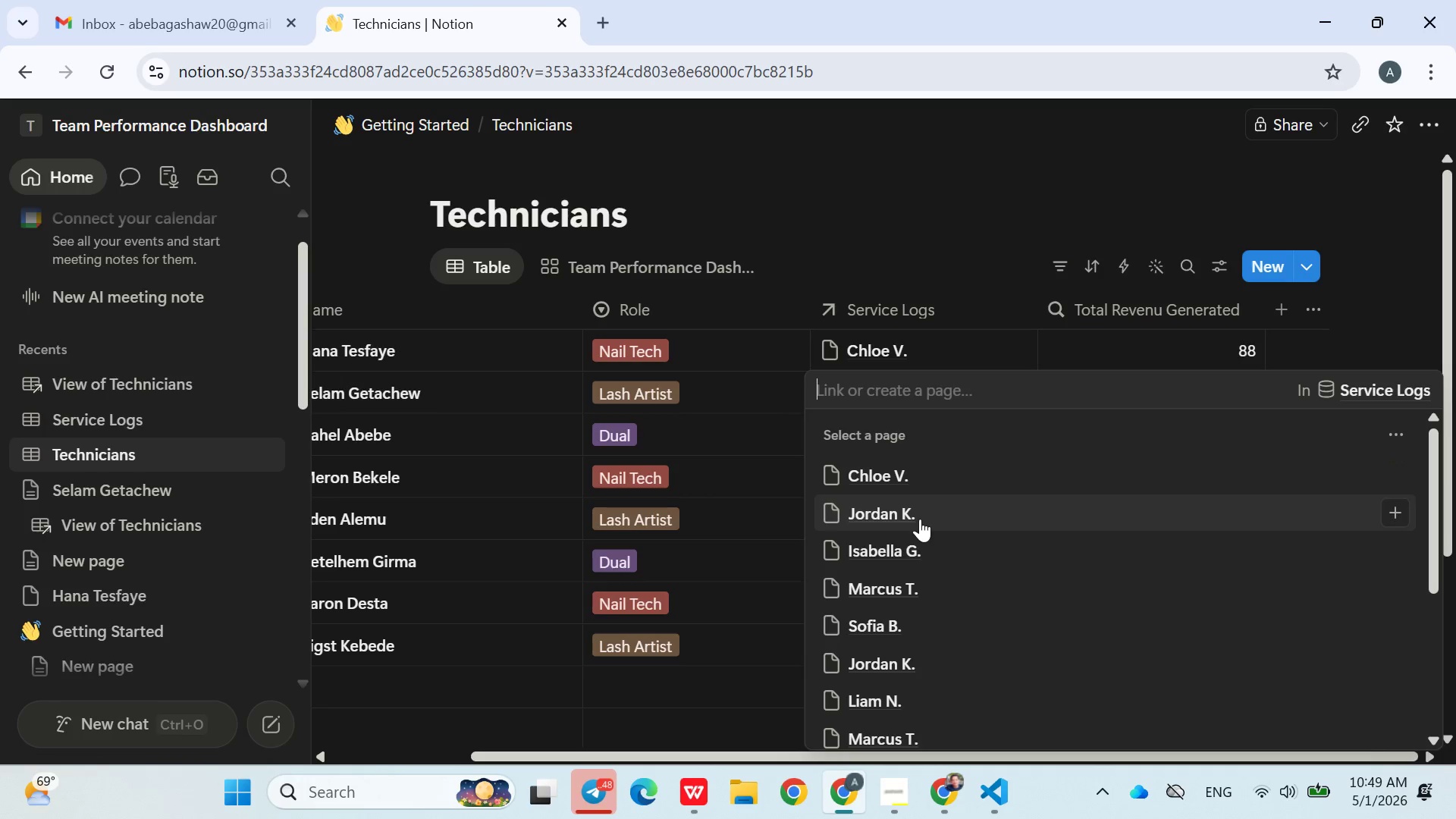 
left_click([919, 519])
 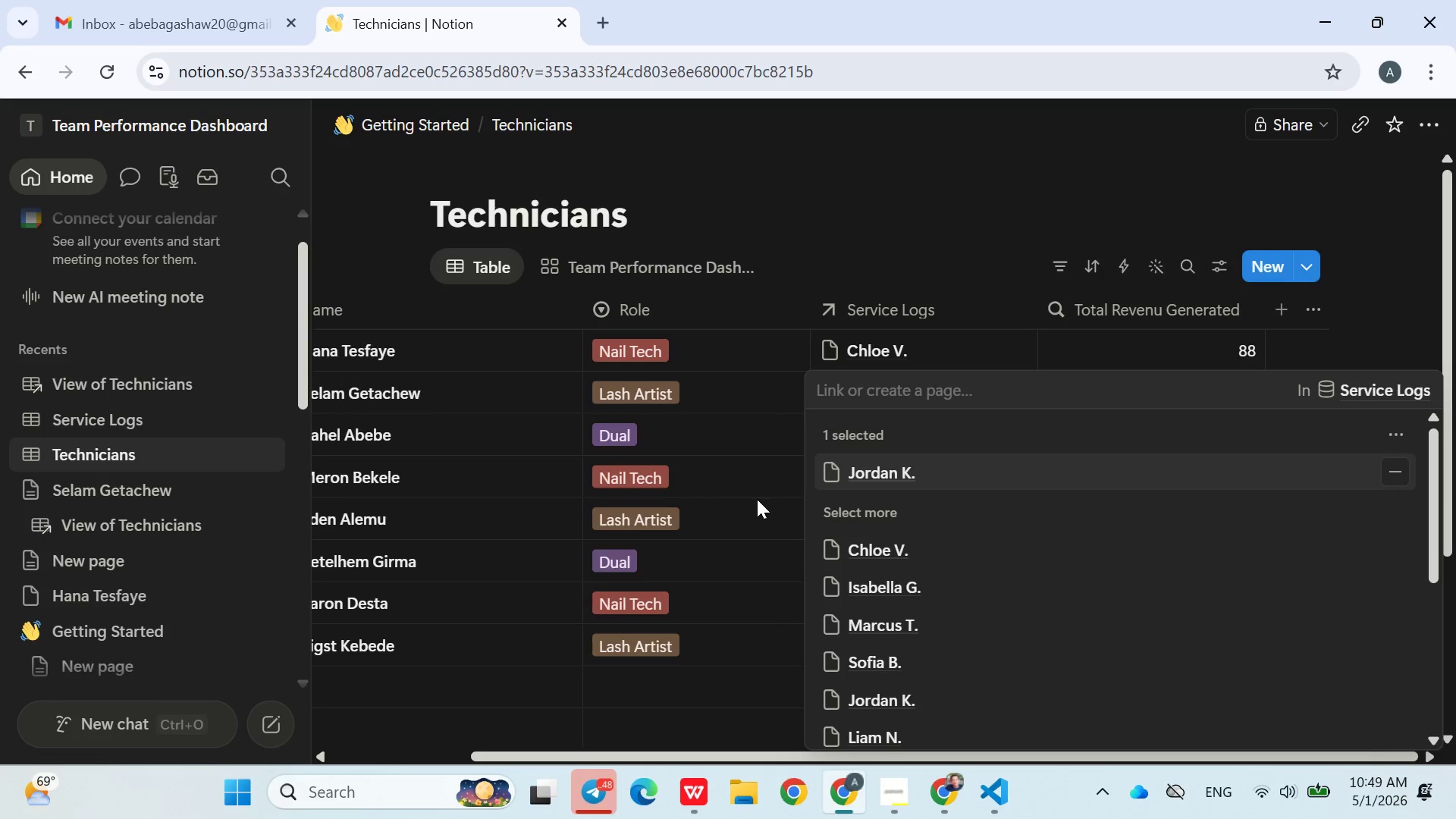 
left_click([911, 171])
 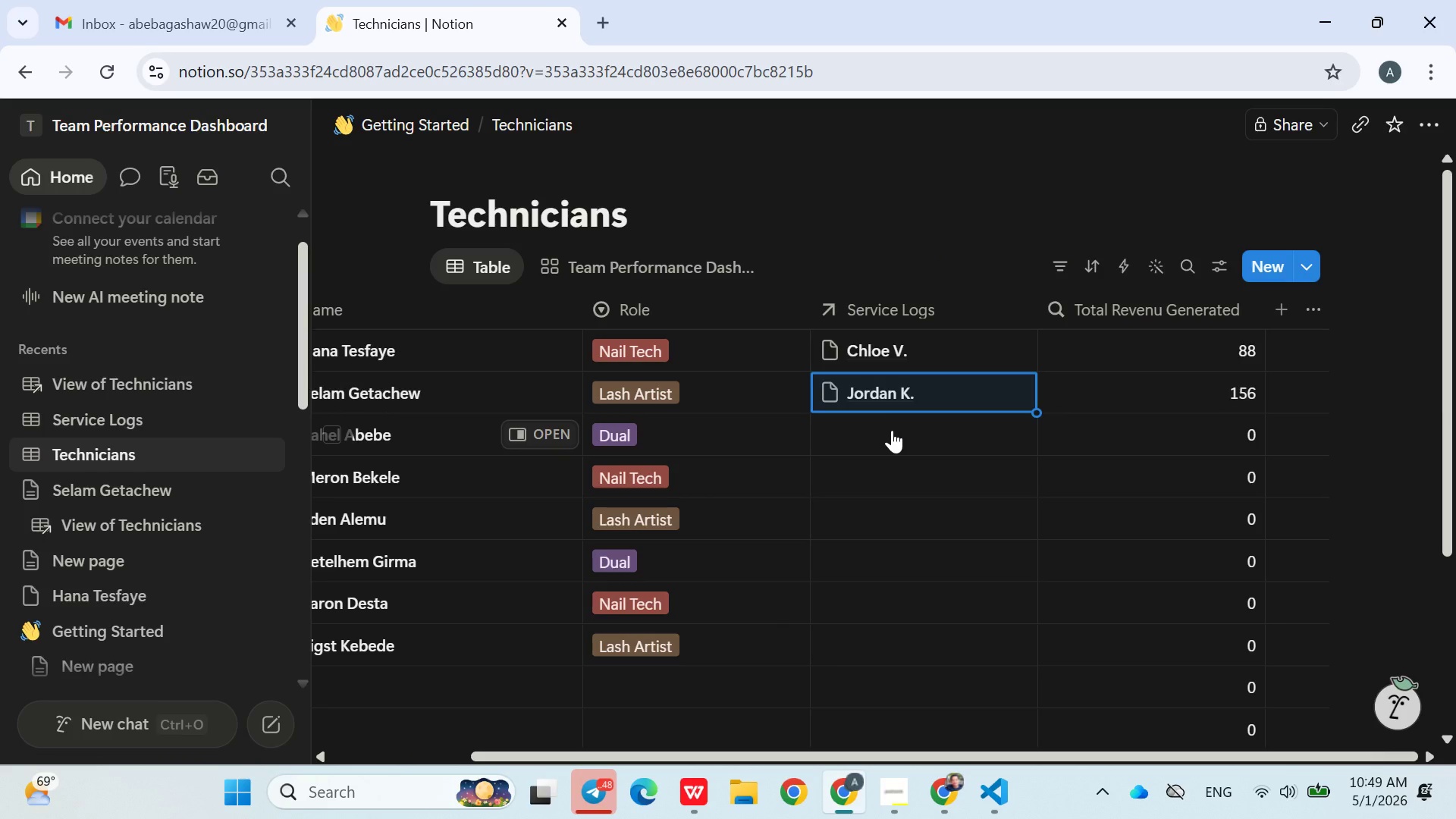 
left_click([880, 432])
 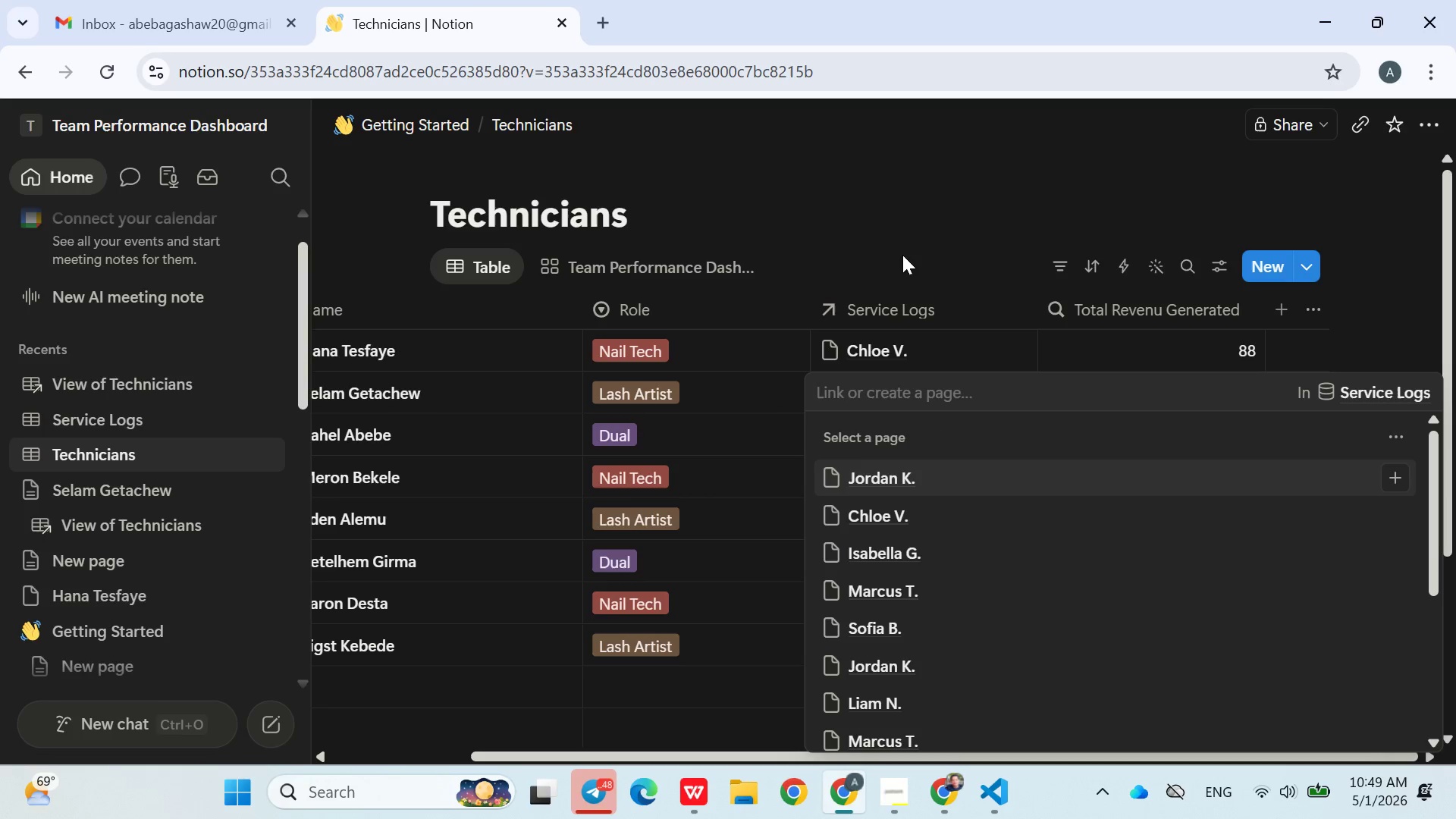 
left_click([917, 239])
 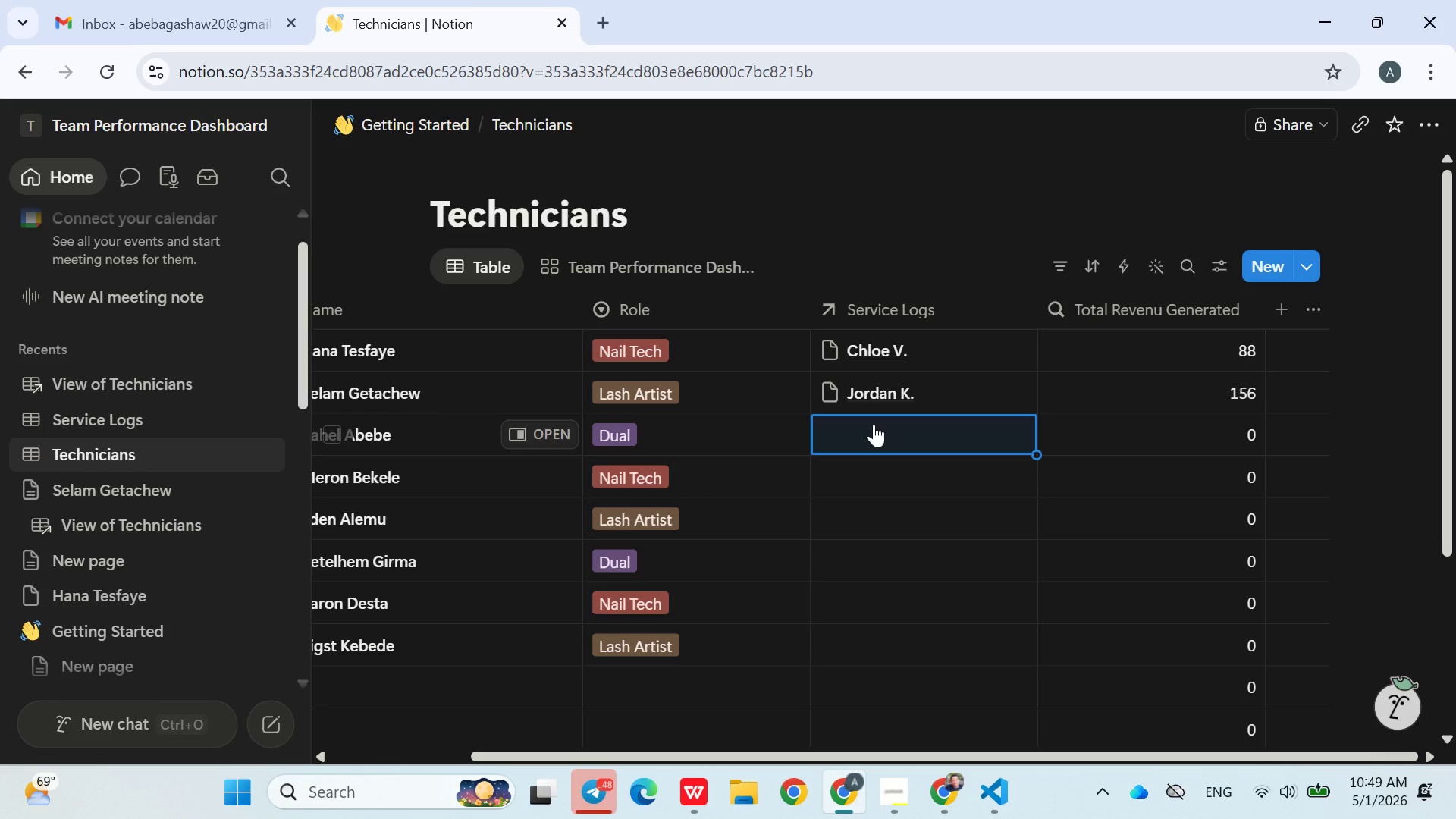 
left_click([874, 424])
 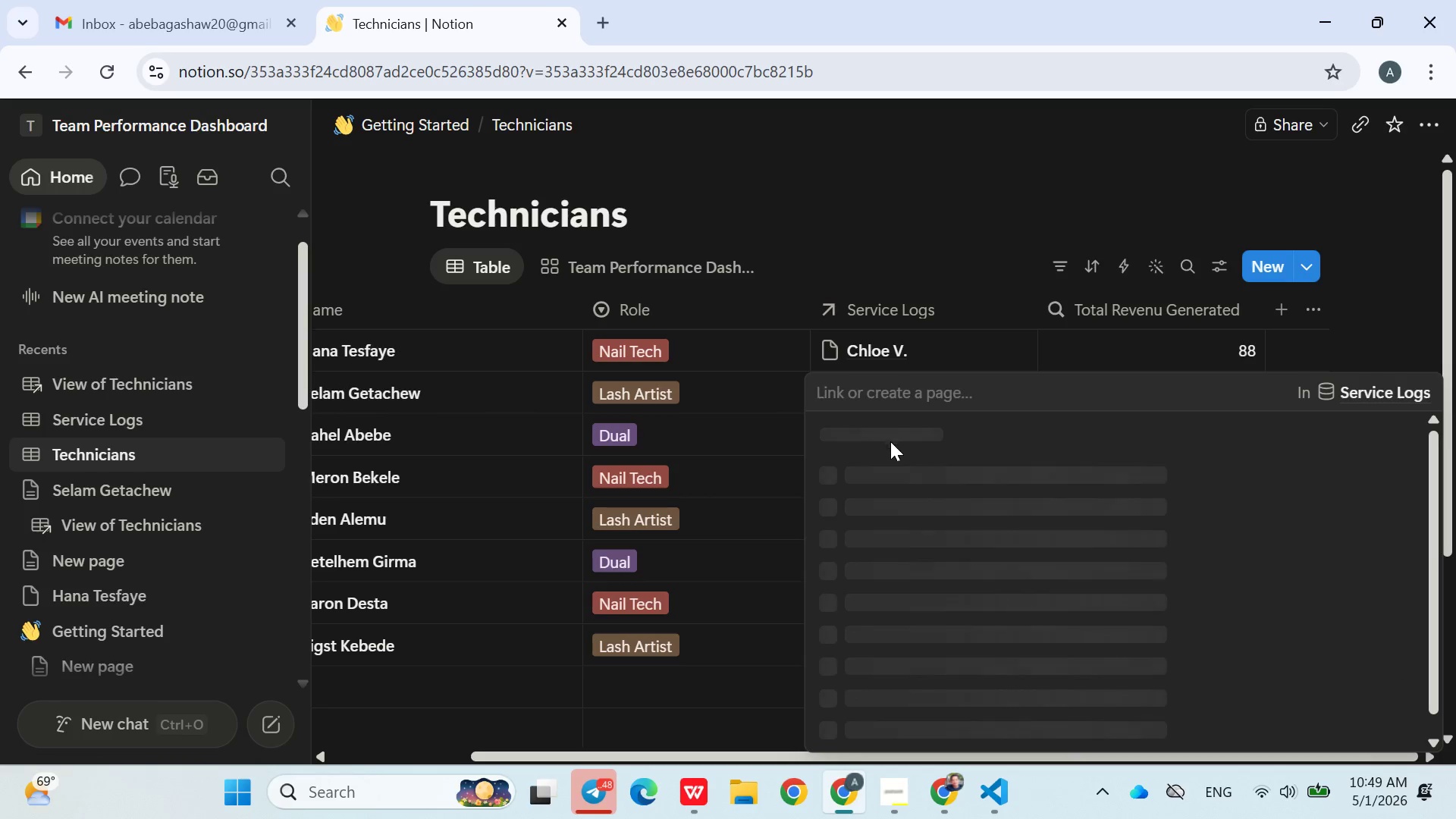 
mouse_move([921, 479])
 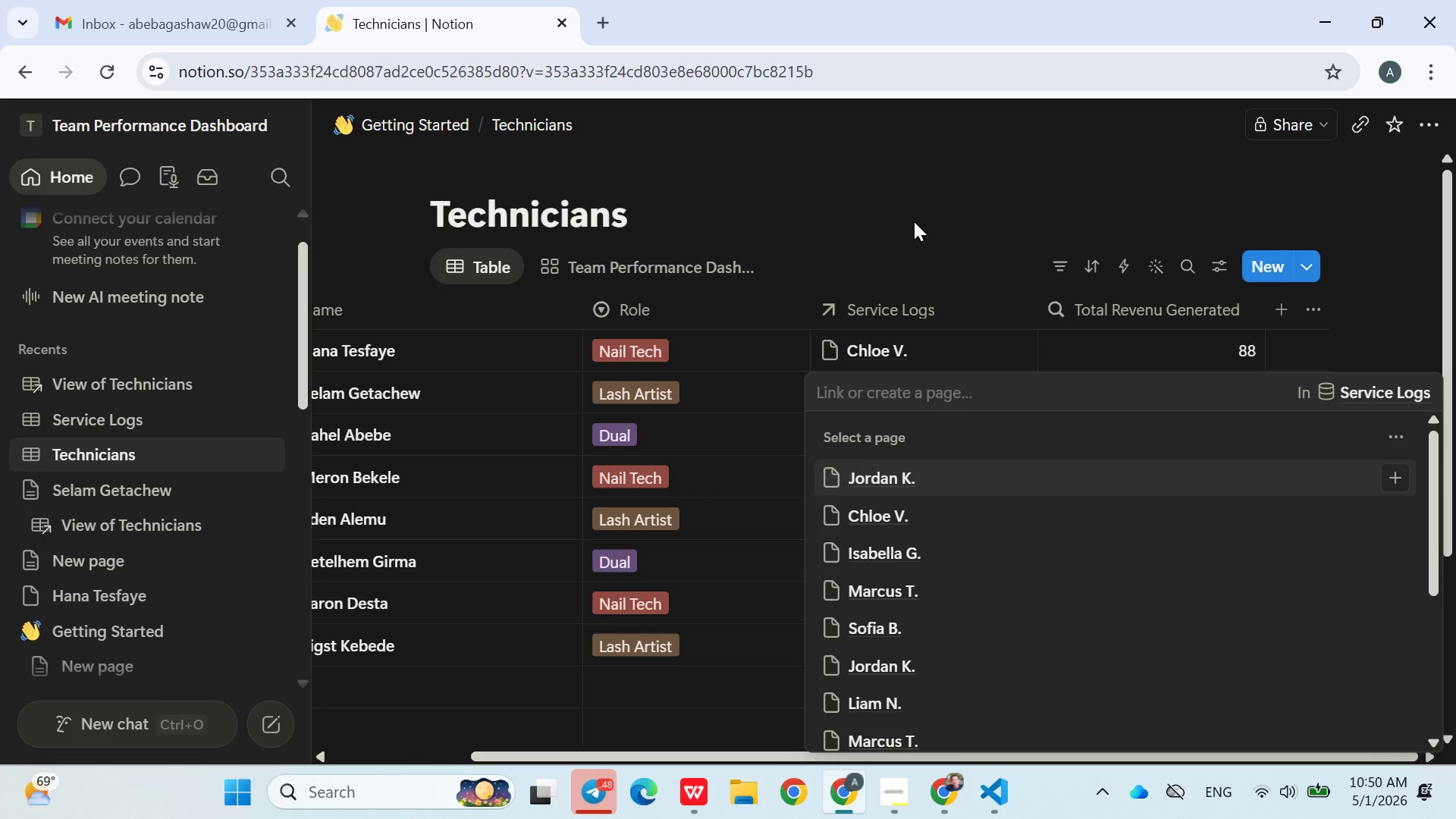 
wait(81.62)
 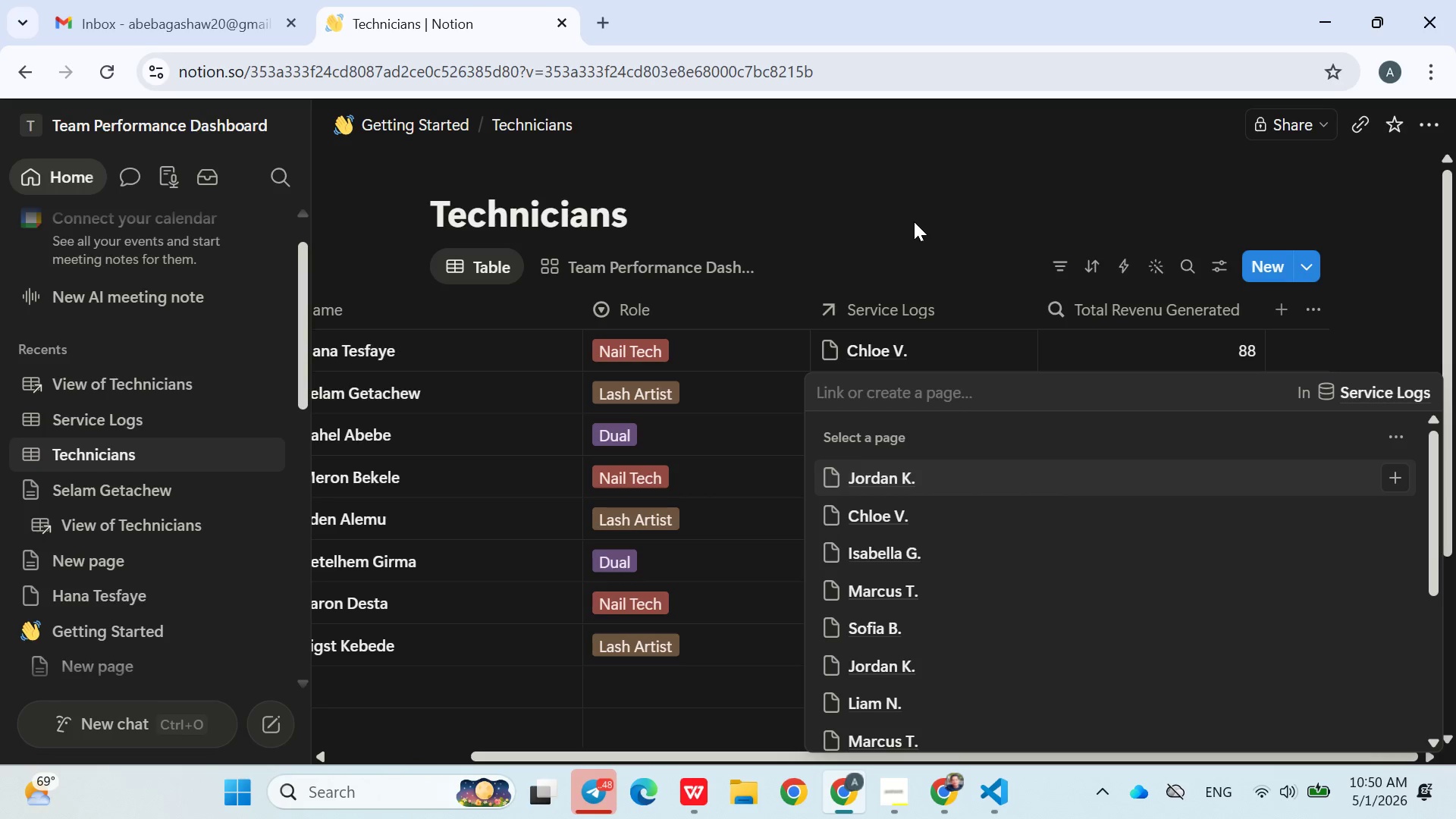 
type(is)
 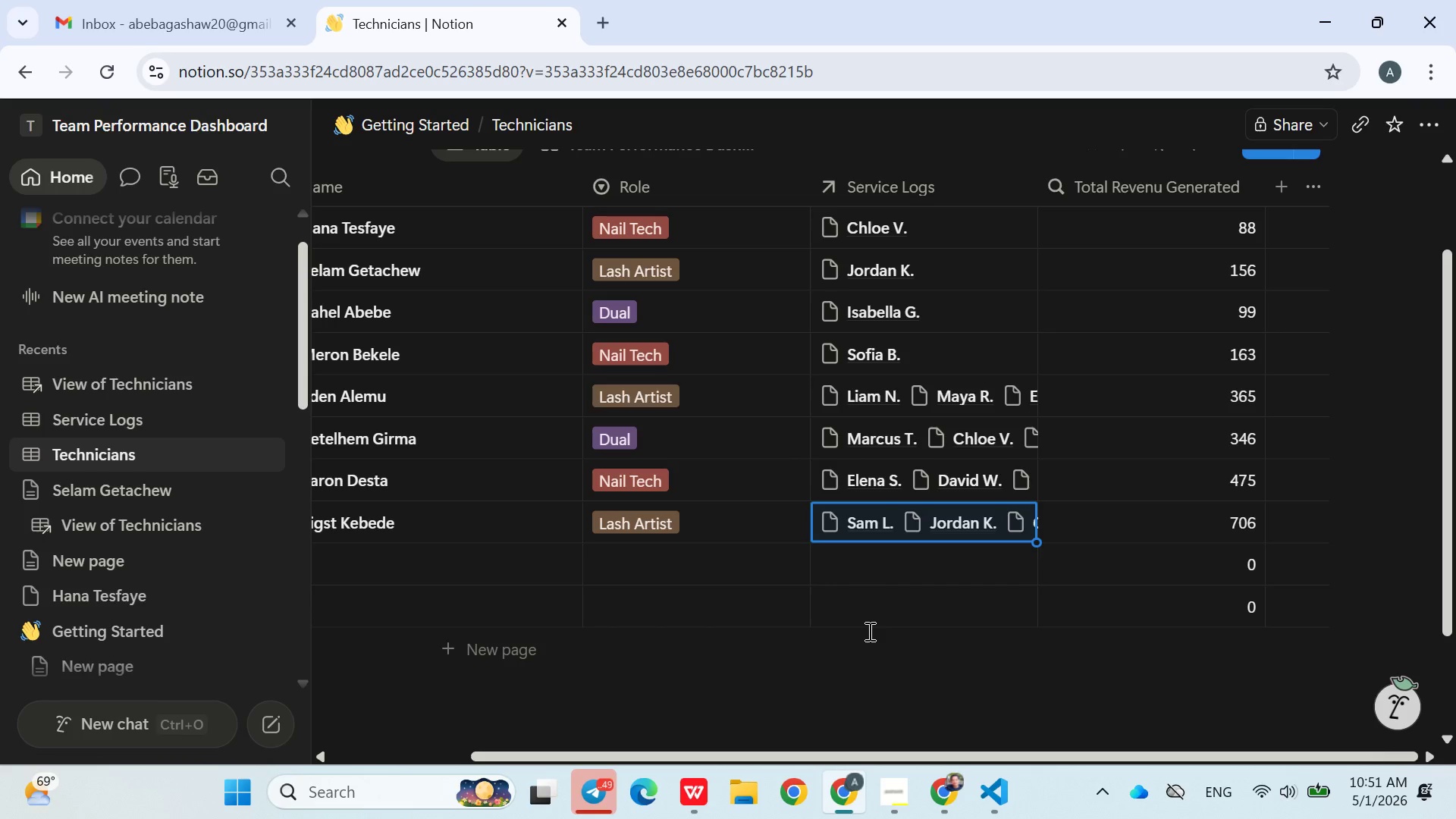 
wait(58.19)
 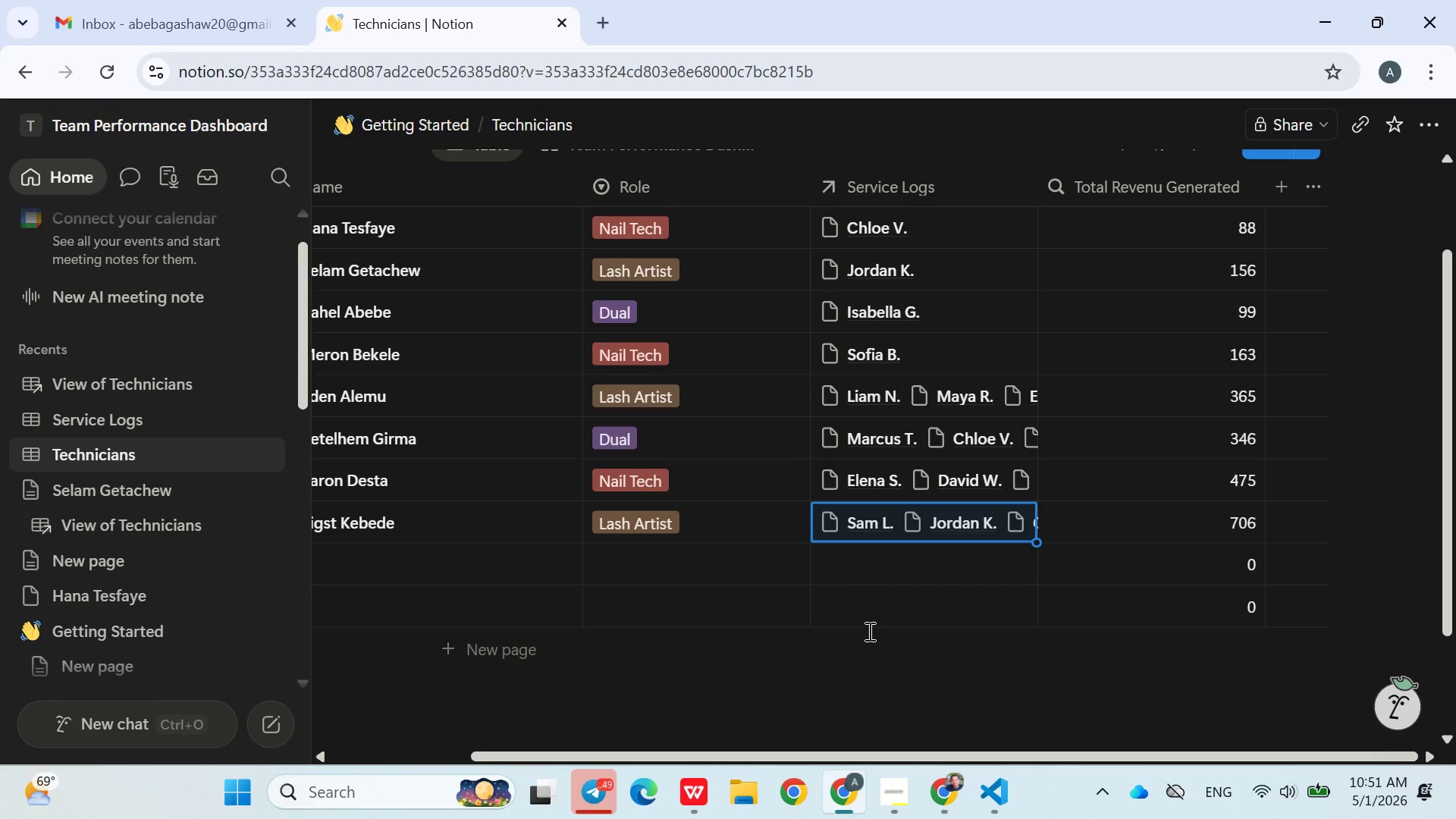 
left_click([940, 334])
 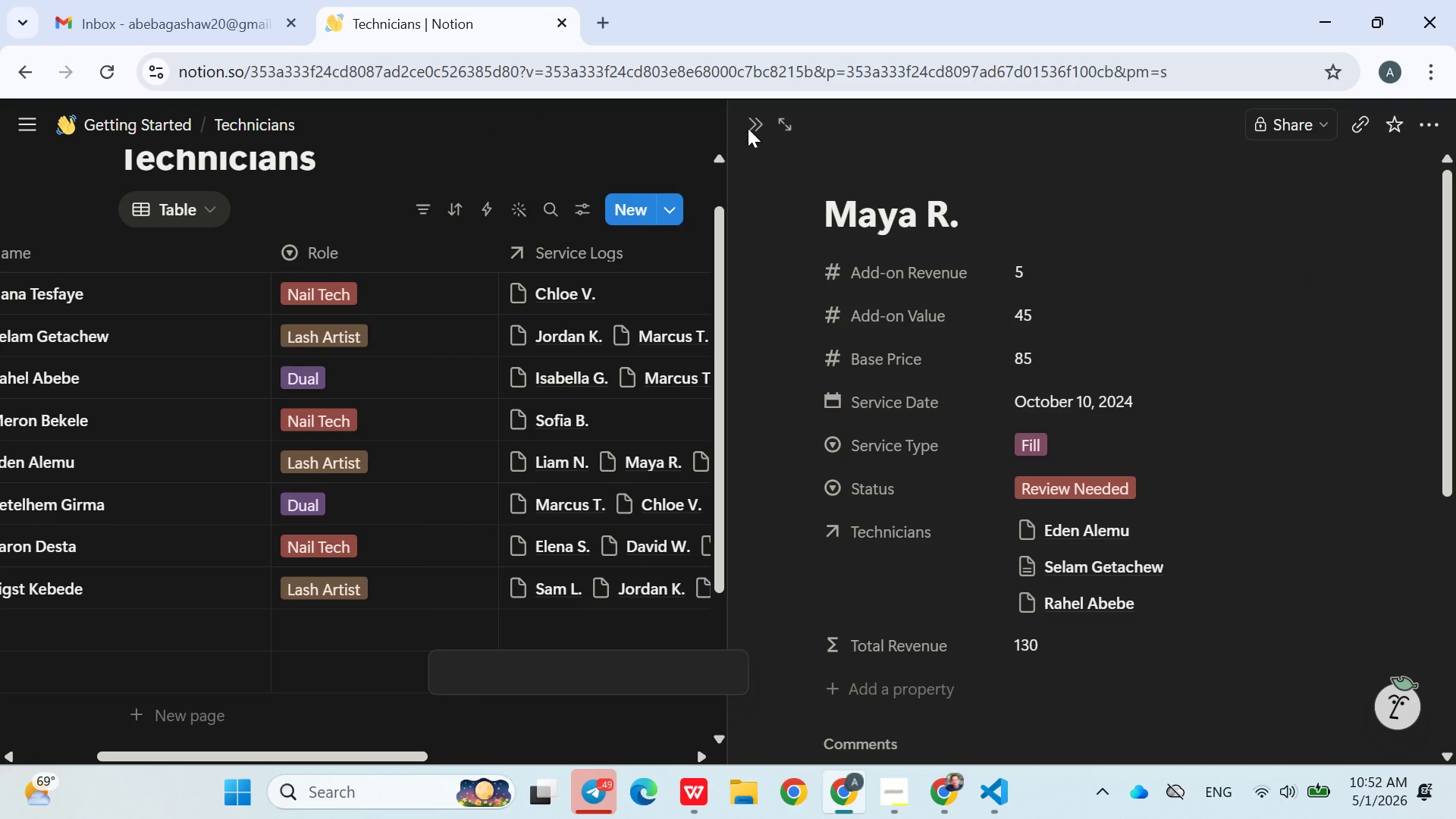 
wait(22.86)
 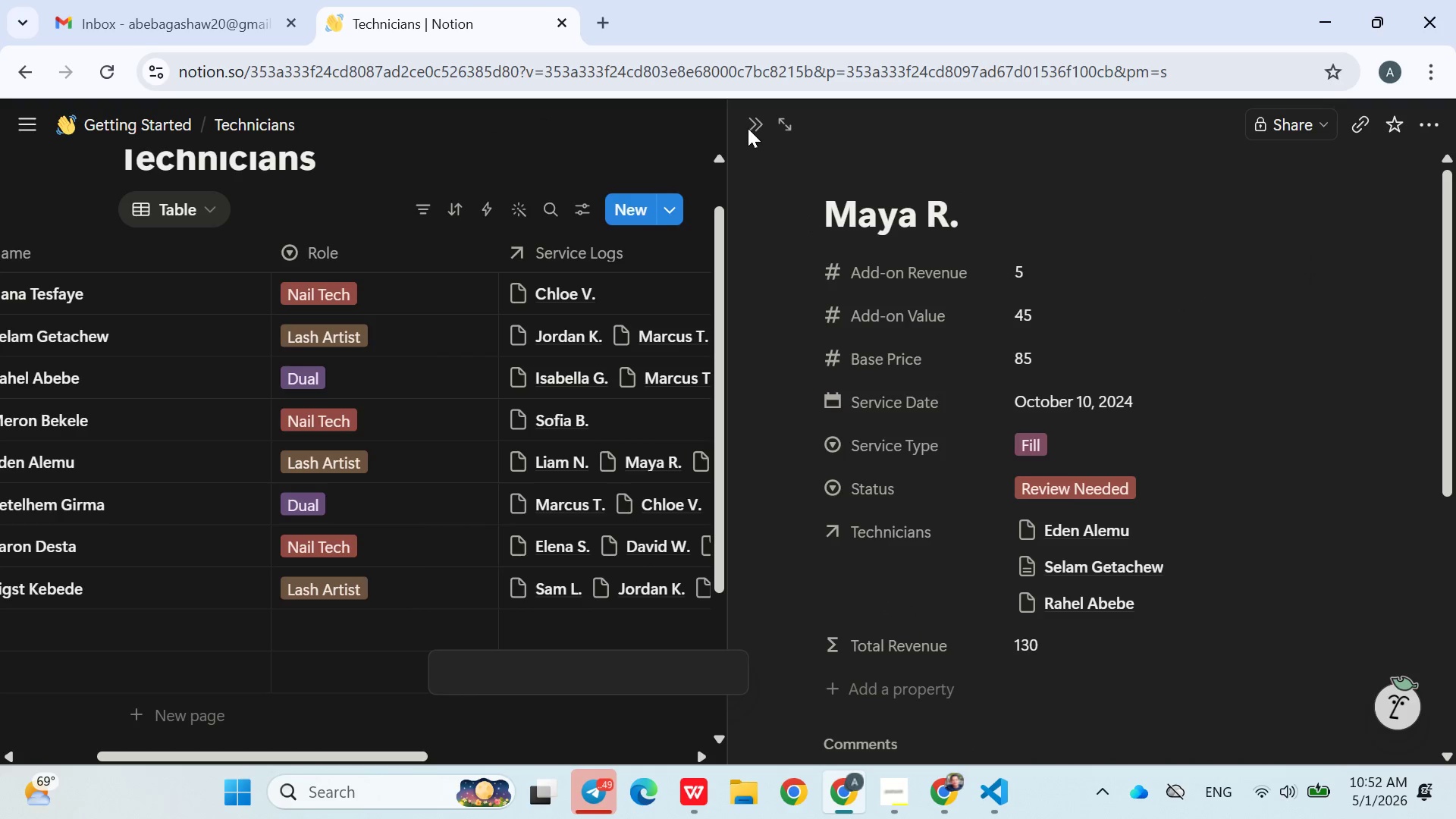 
mouse_move([774, 131])
 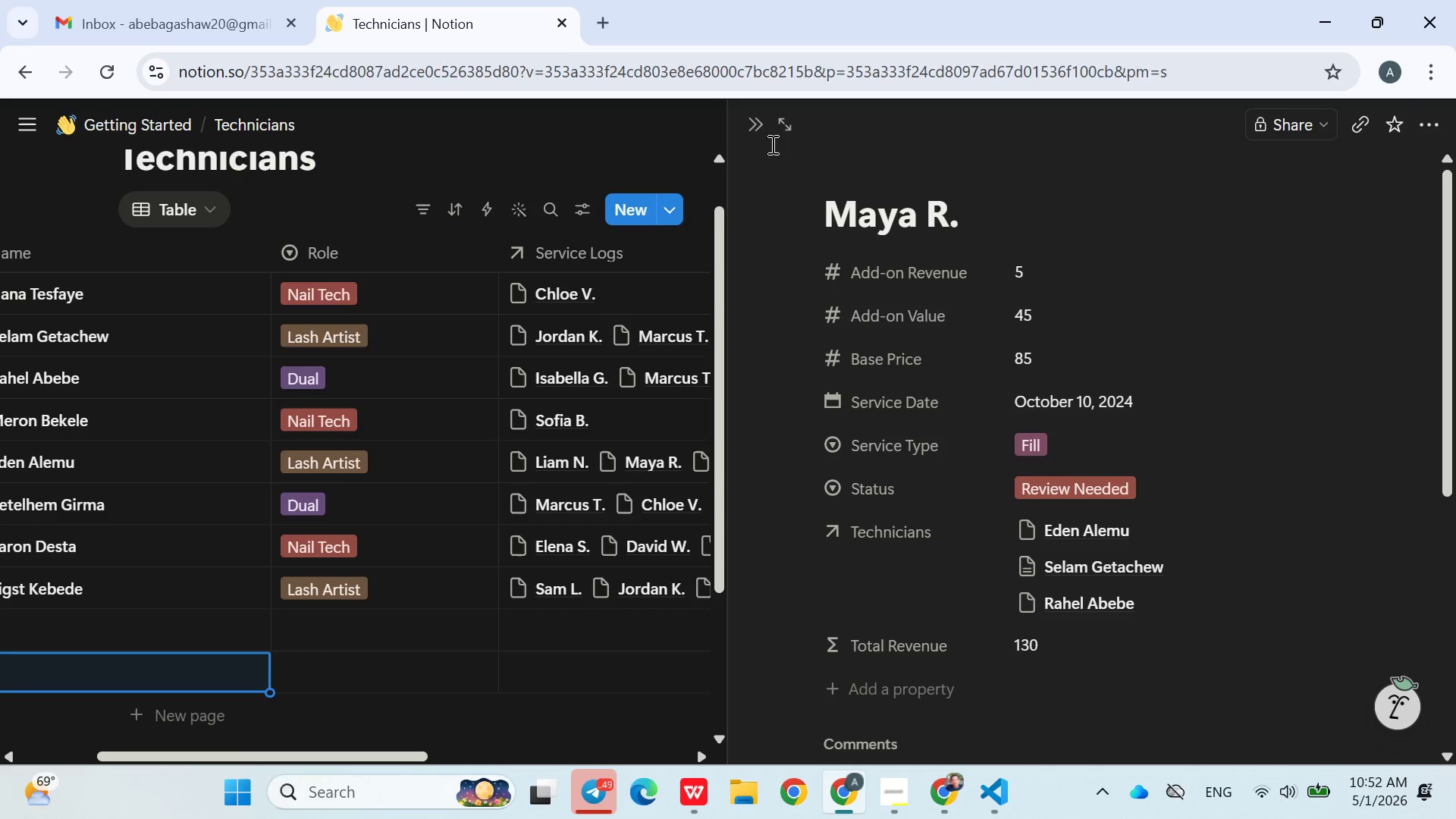 
mouse_move([753, 153])
 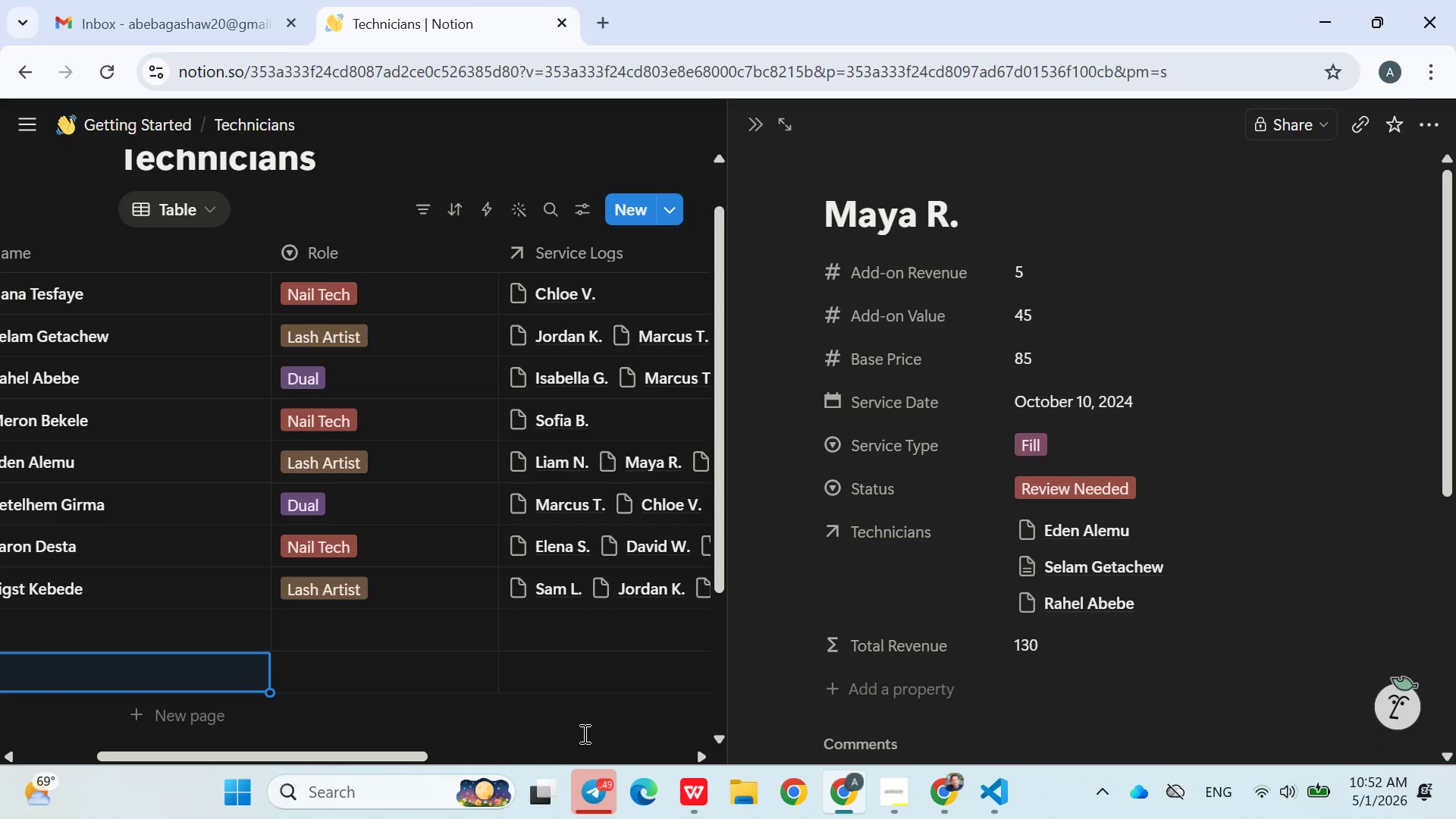 
wait(14.58)
 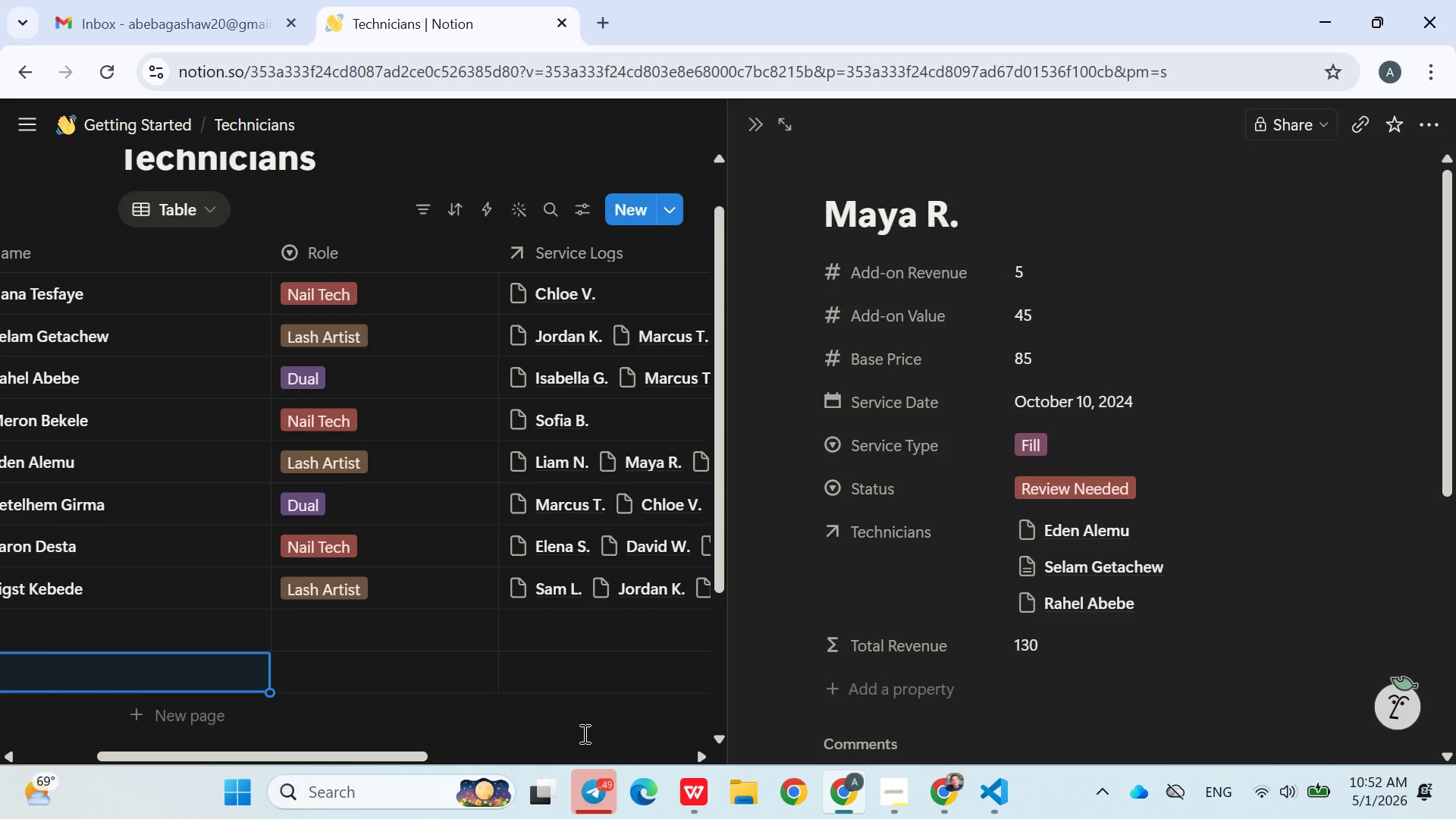 
mouse_move([512, 761])
 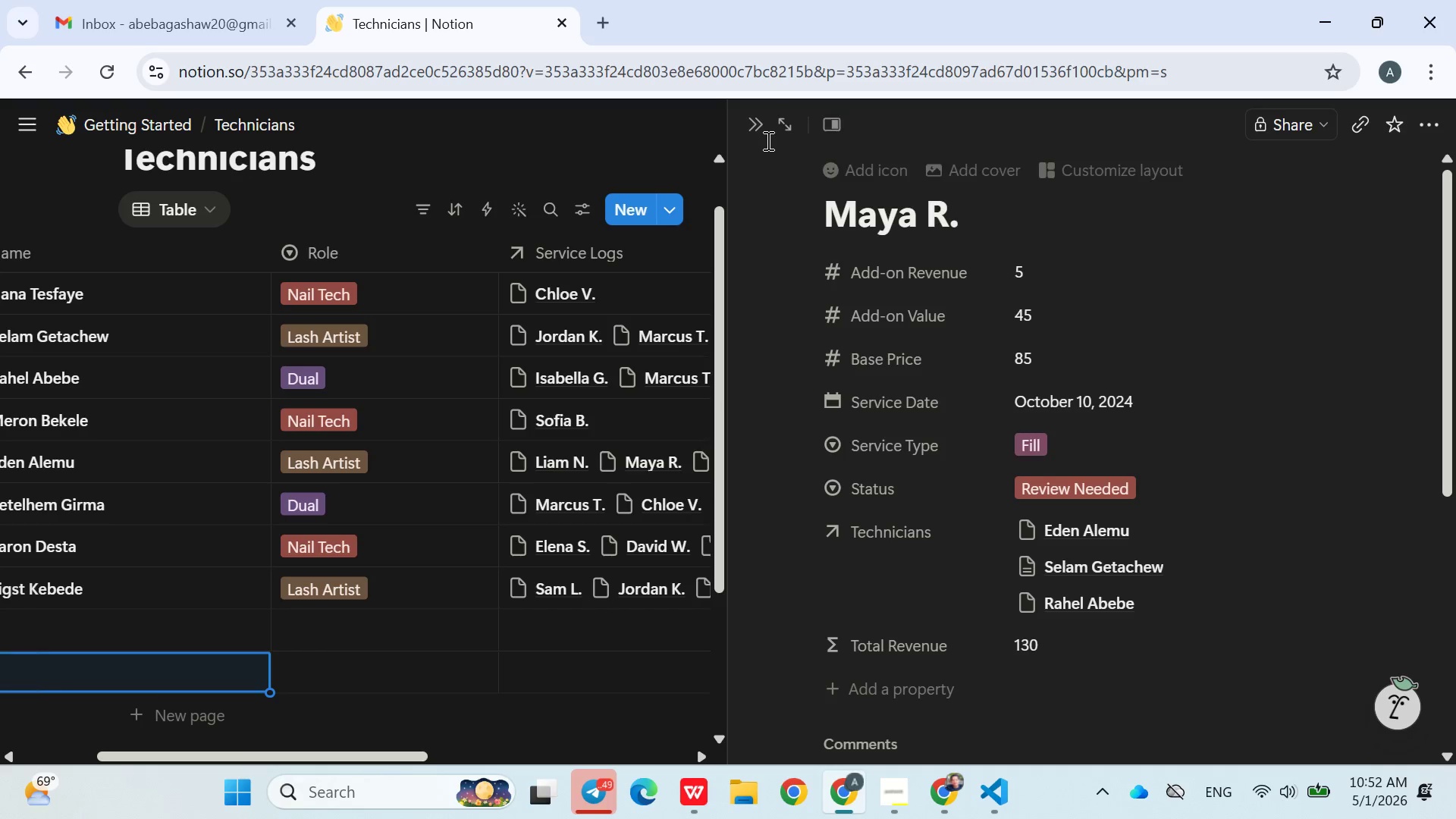 
mouse_move([758, 155])
 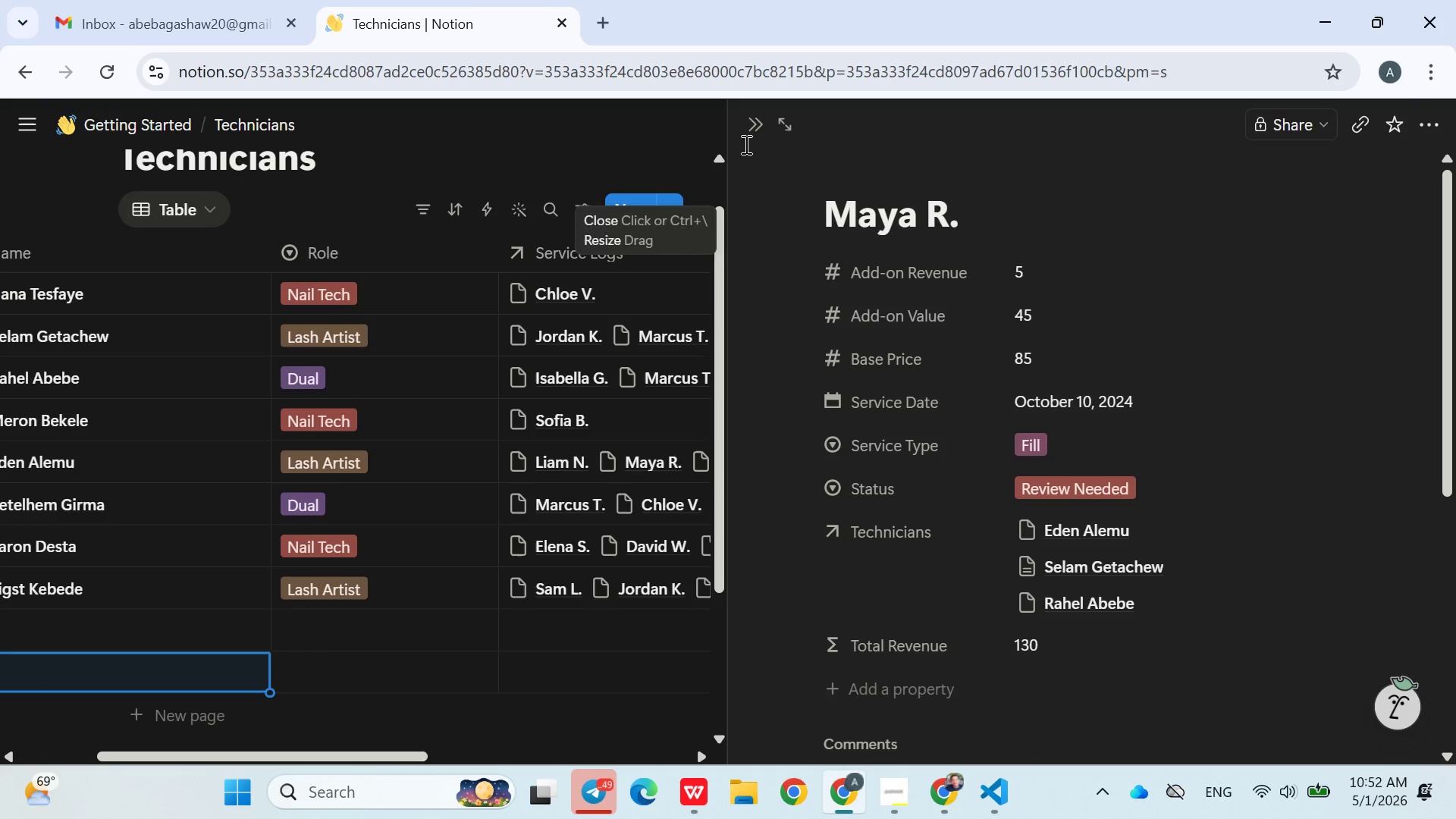 
left_click([766, 118])
 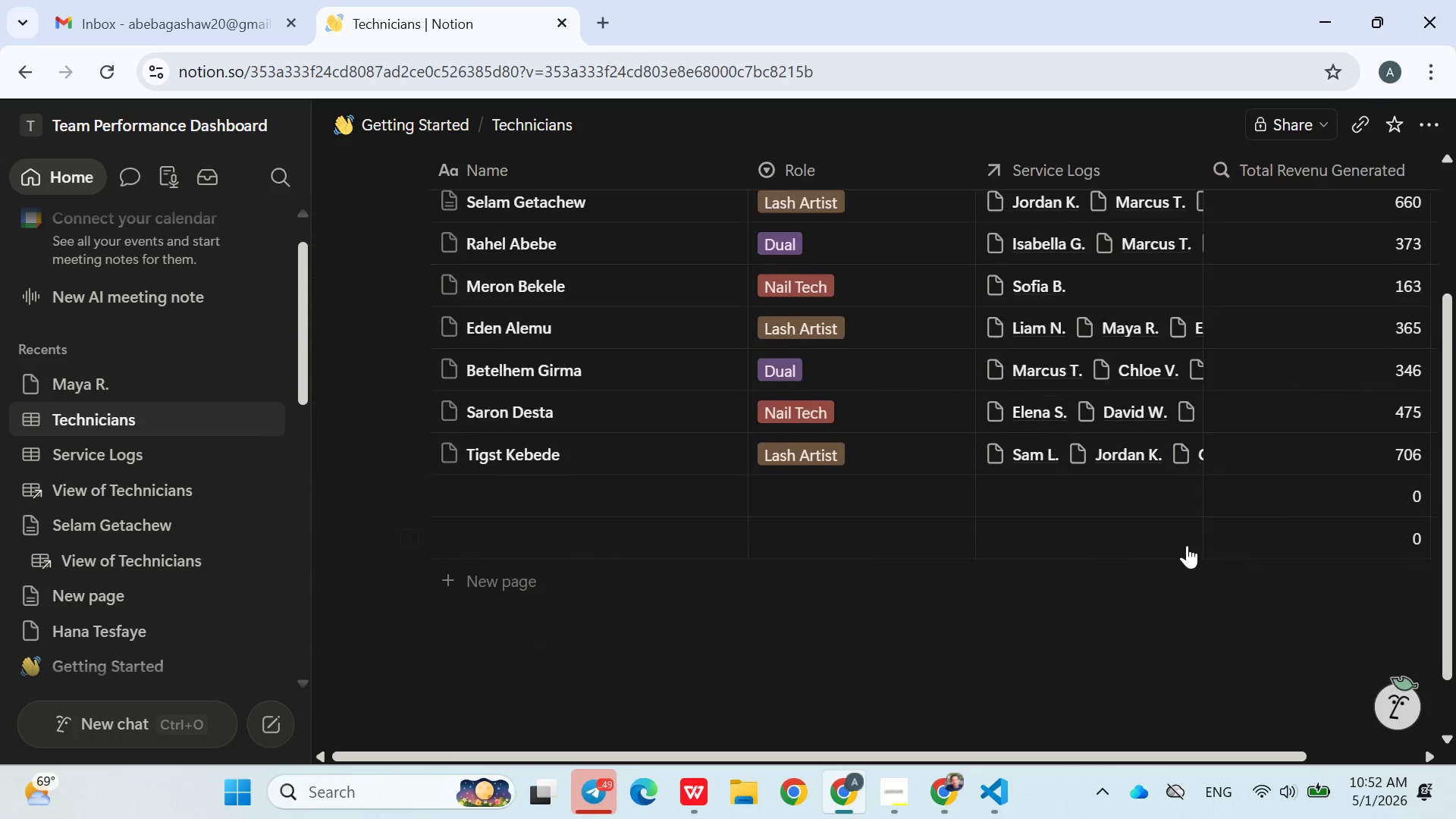 
wait(7.08)
 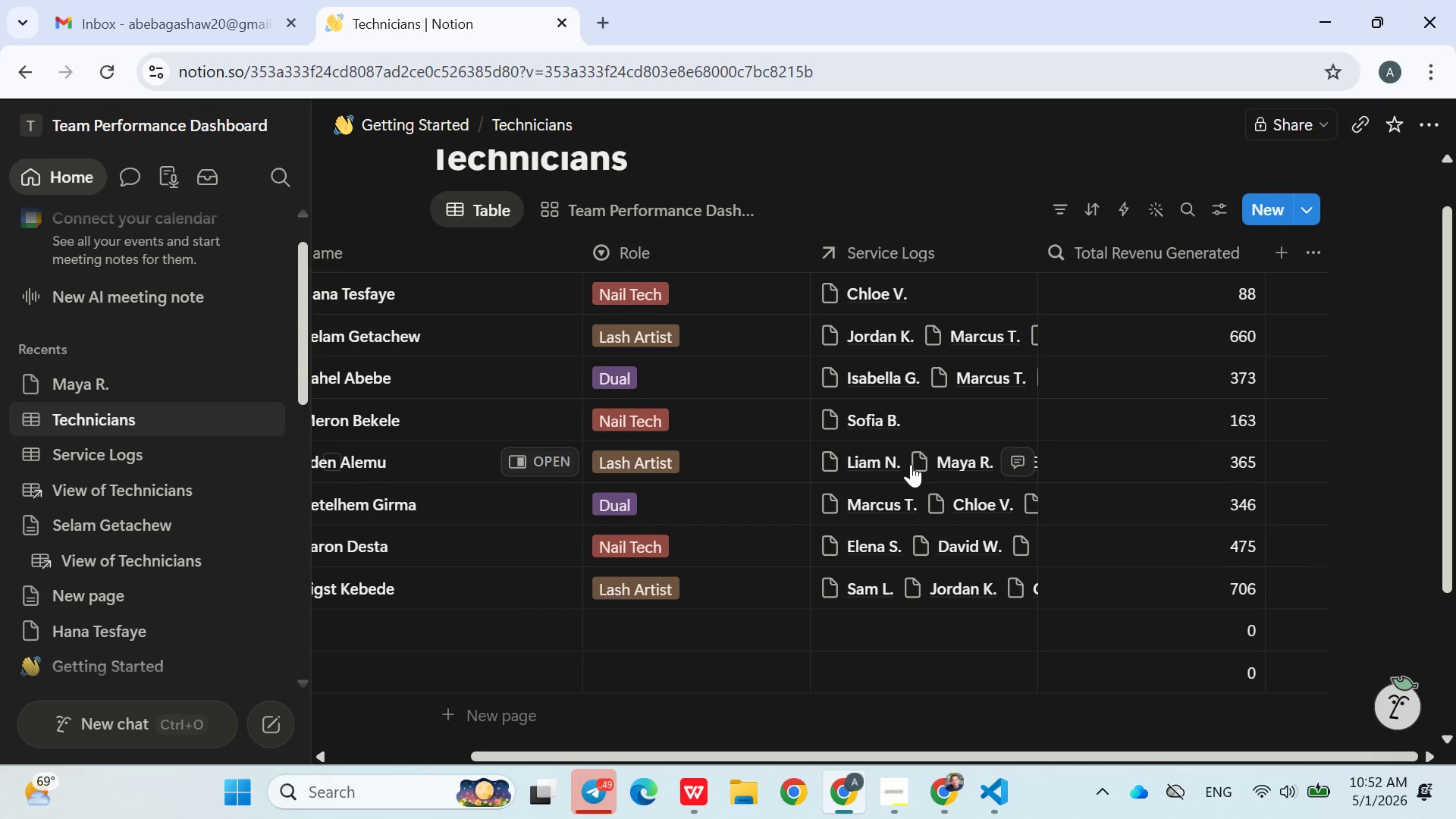 
left_click([413, 497])
 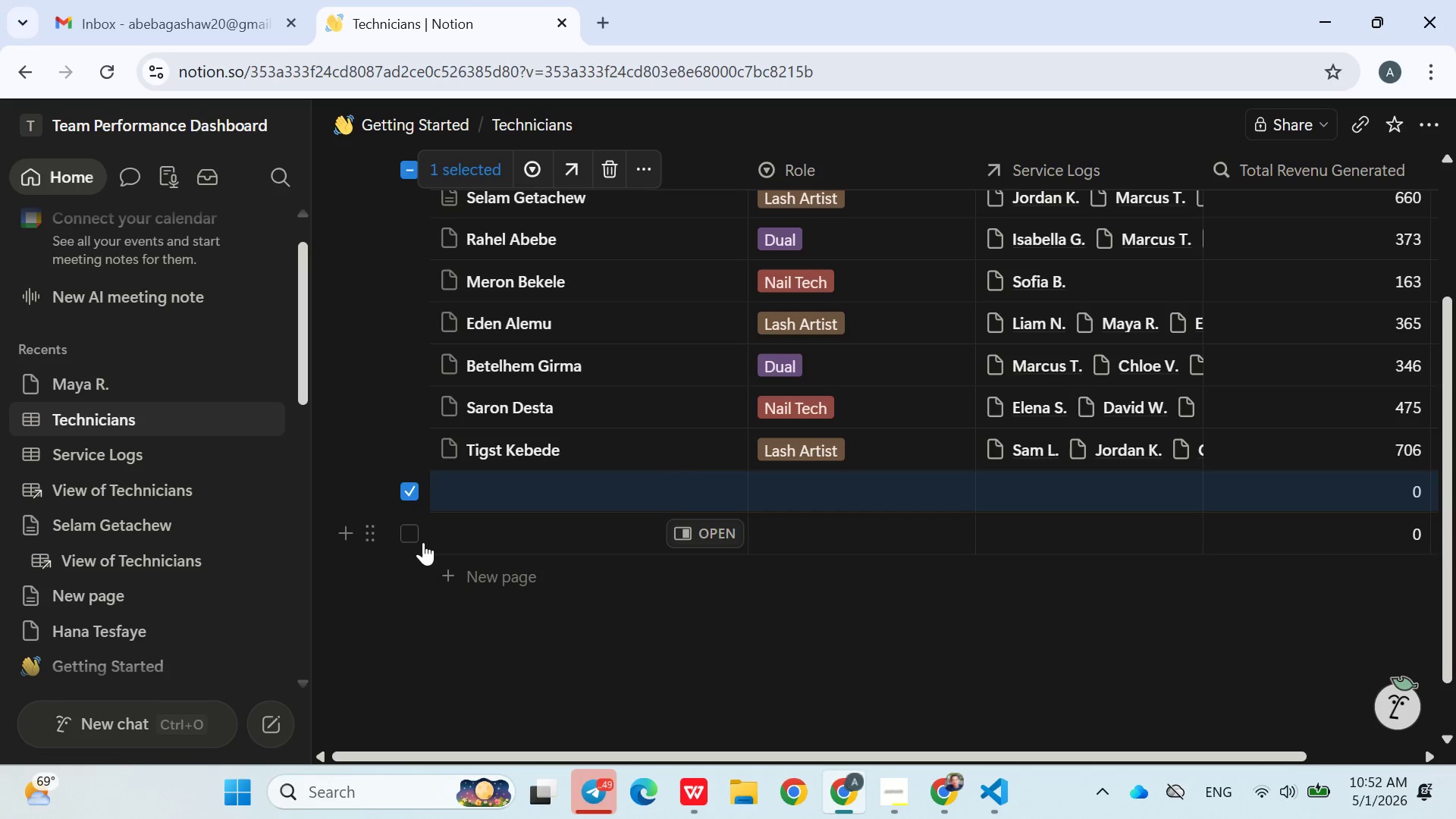 
left_click([418, 538])
 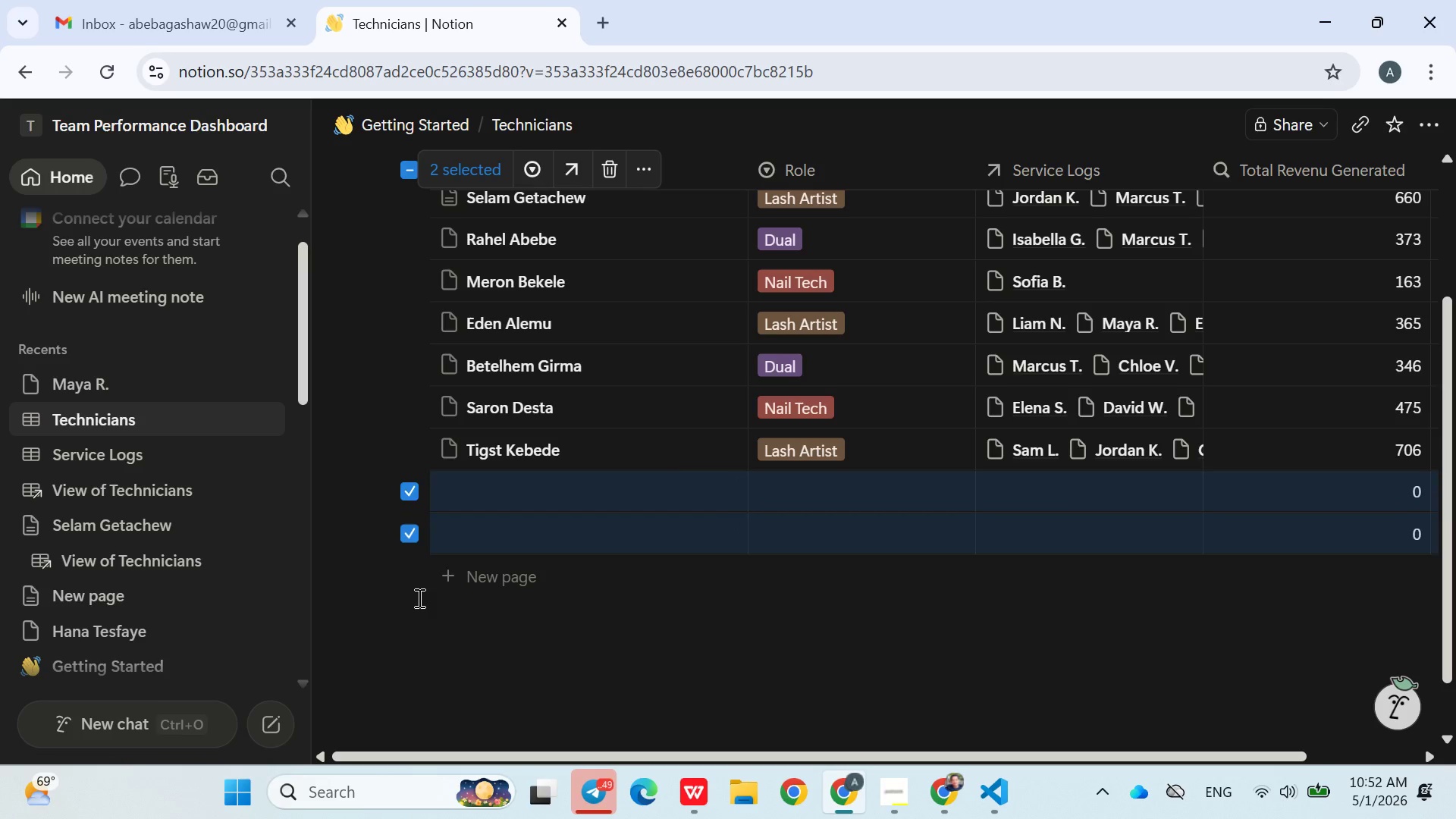 
key(Shift+Delete)
 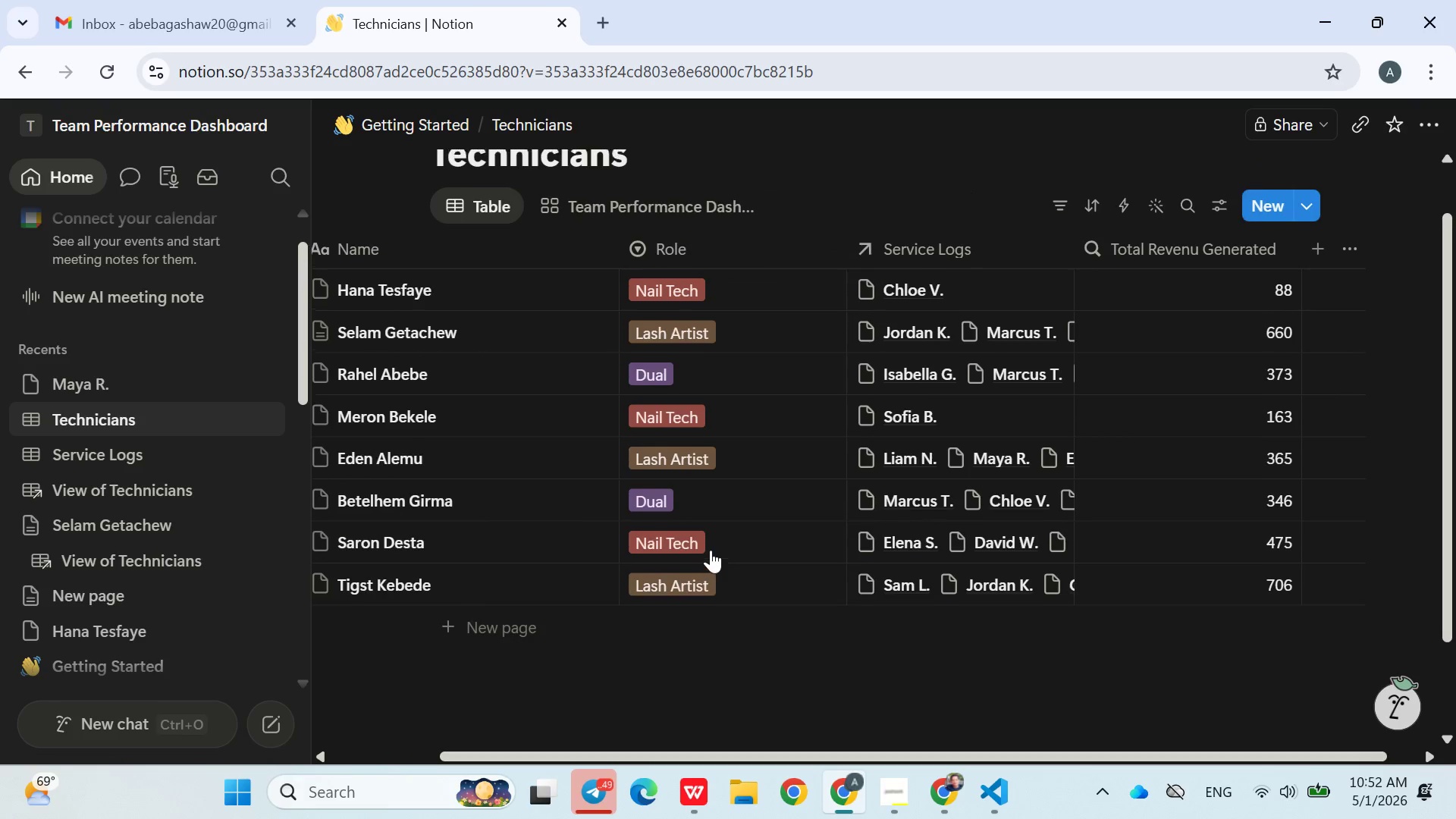 
left_click([957, 428])
 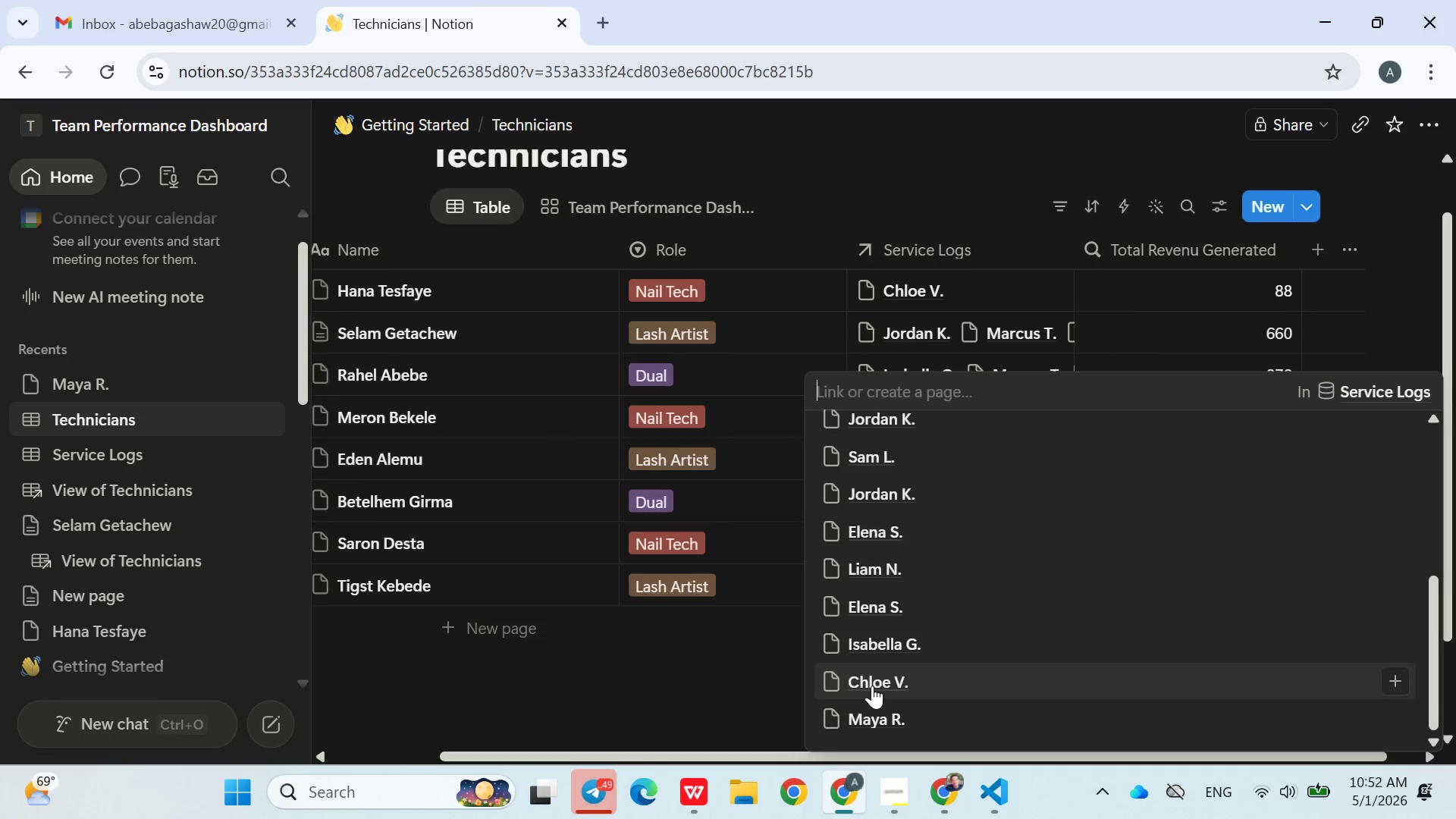 
double_click([886, 615])
 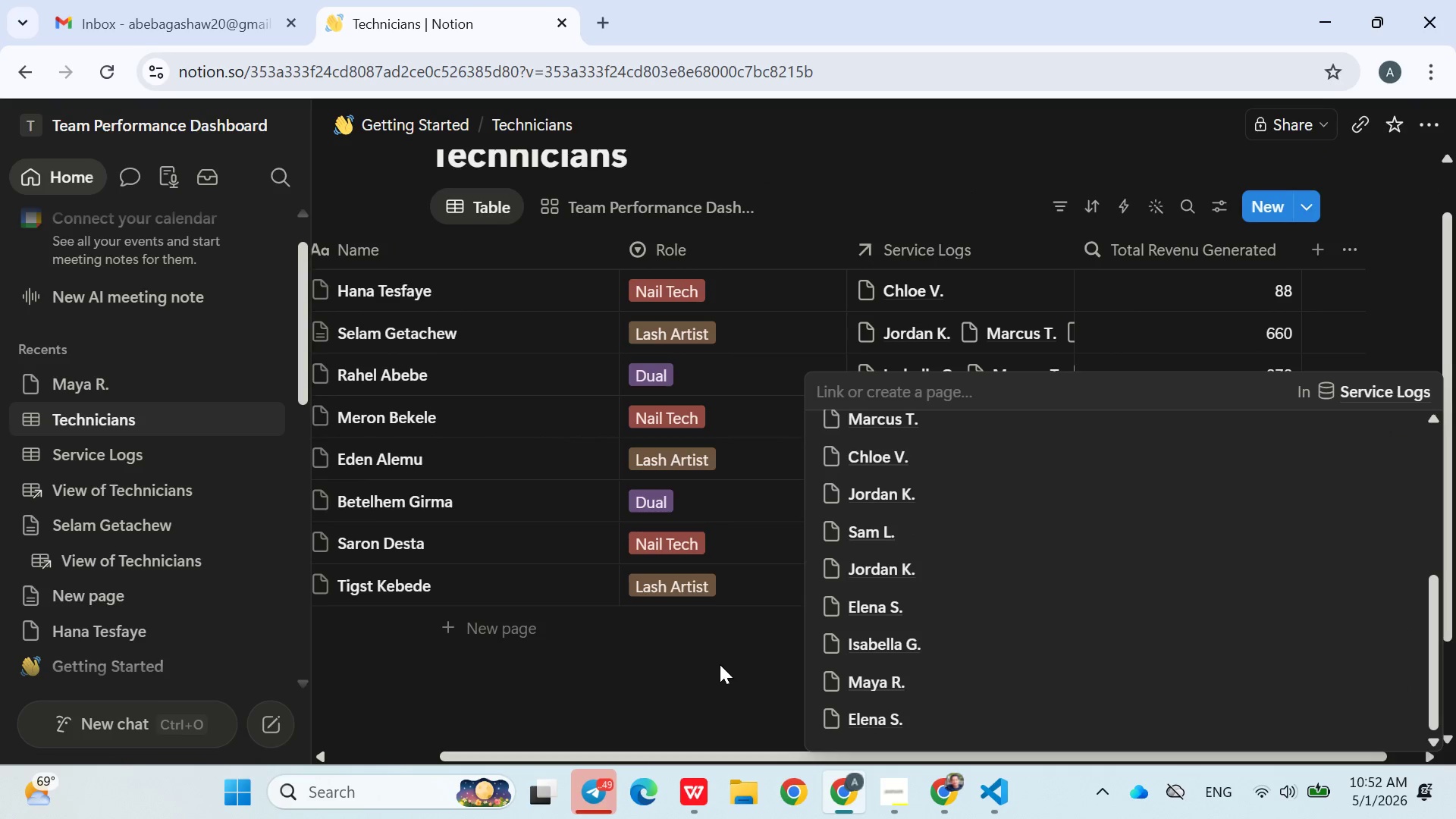 
left_click([720, 664])
 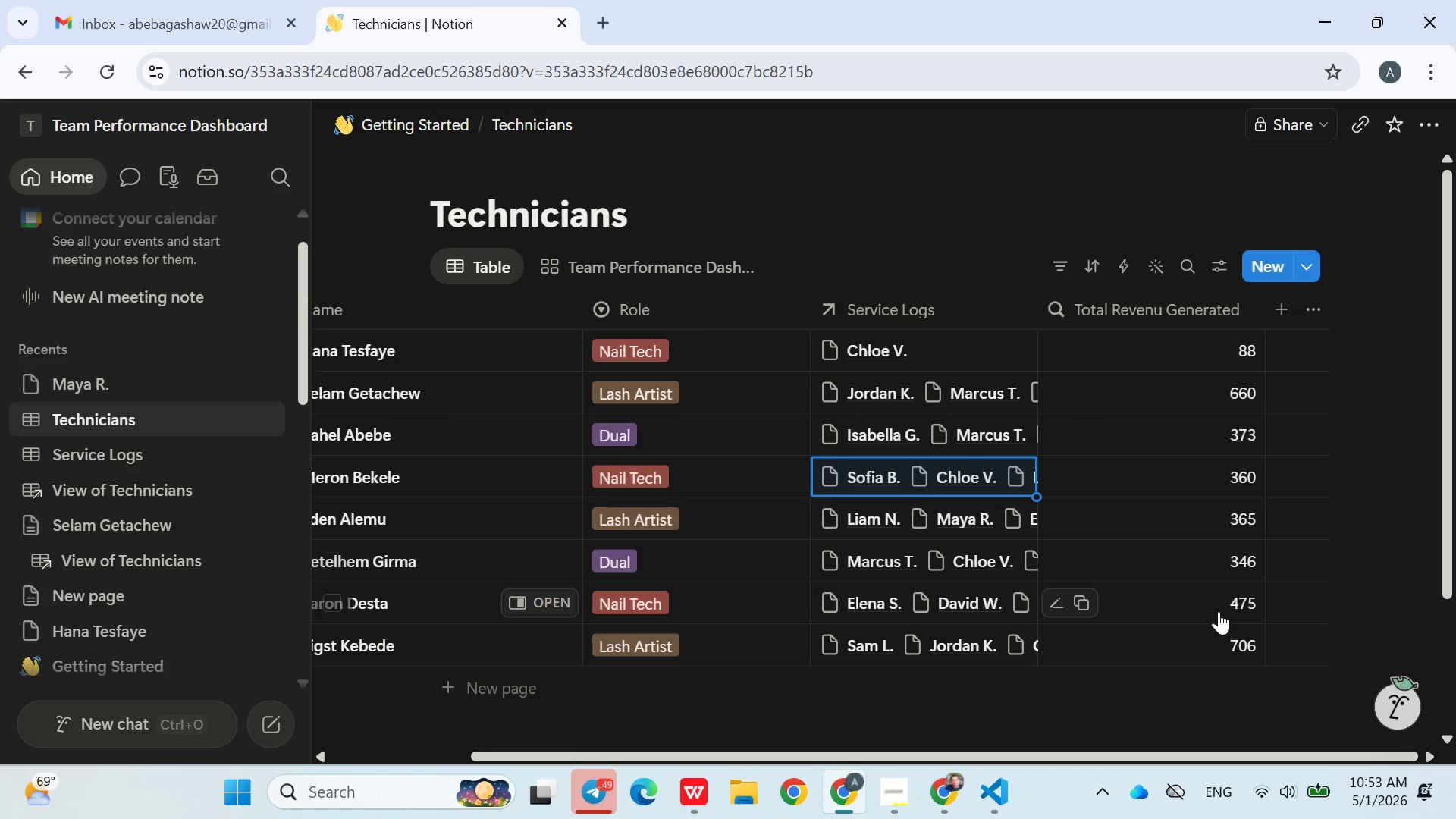 
wait(6.51)
 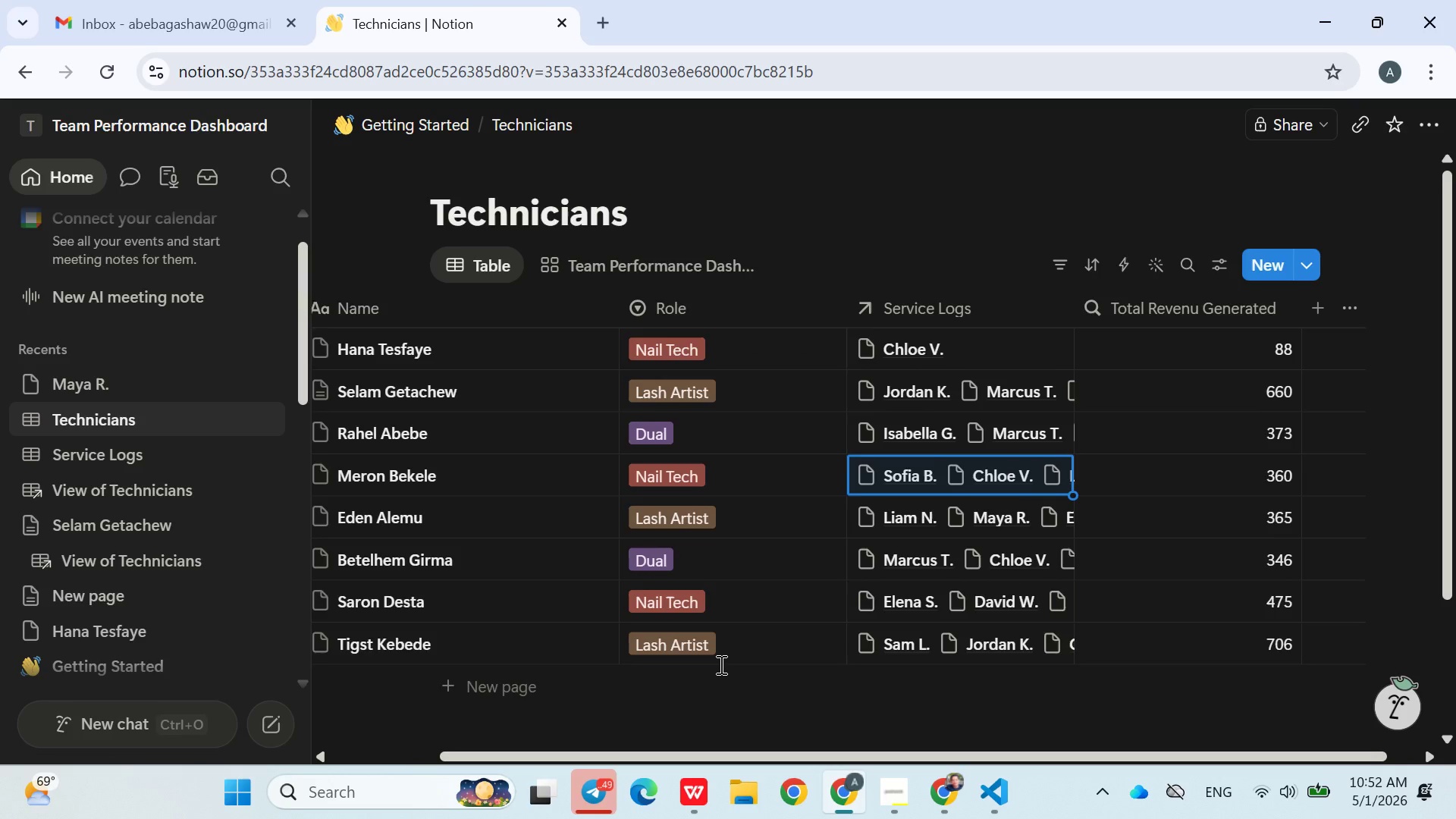 
left_click([943, 347])
 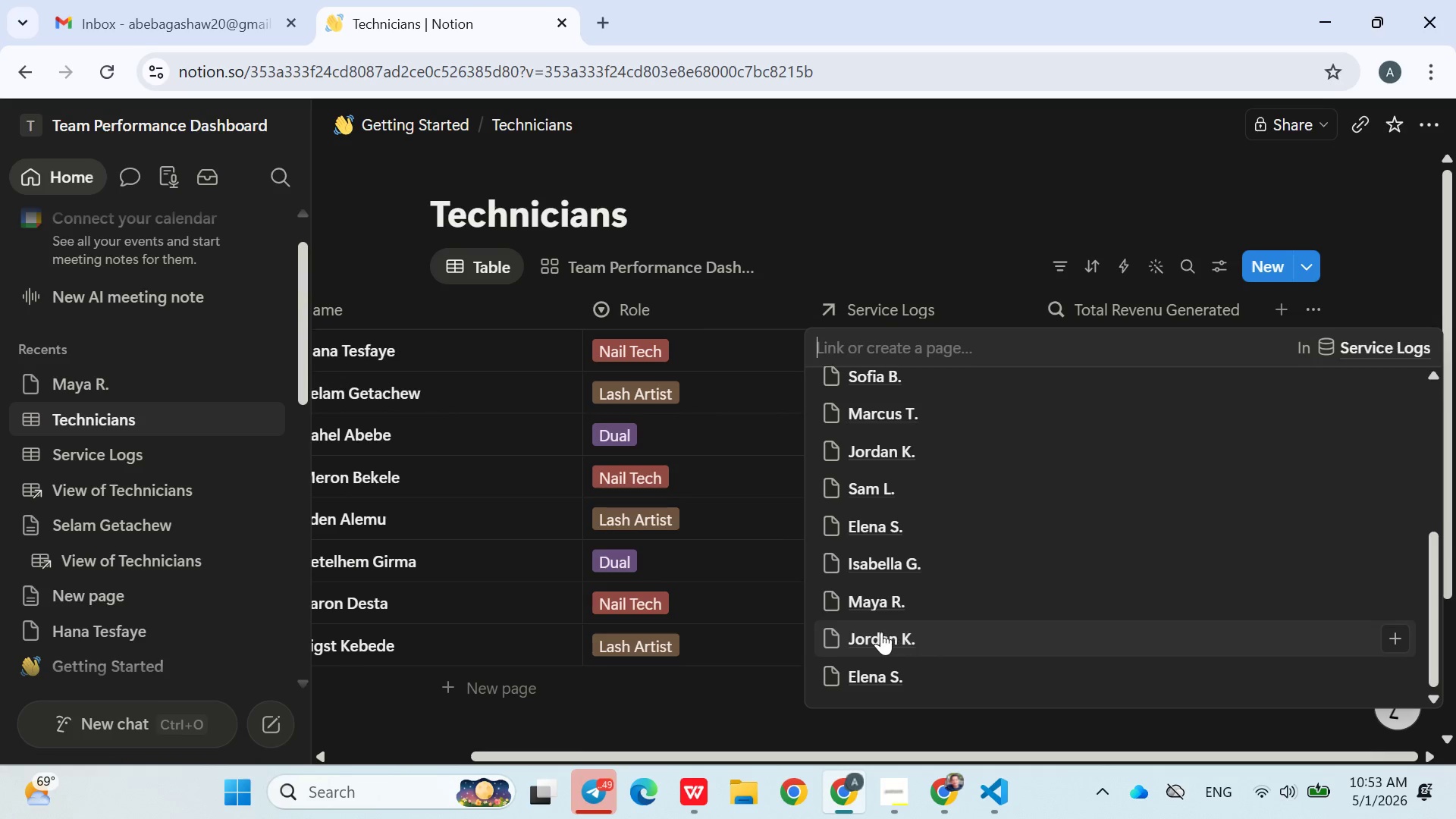 
double_click([882, 563])
 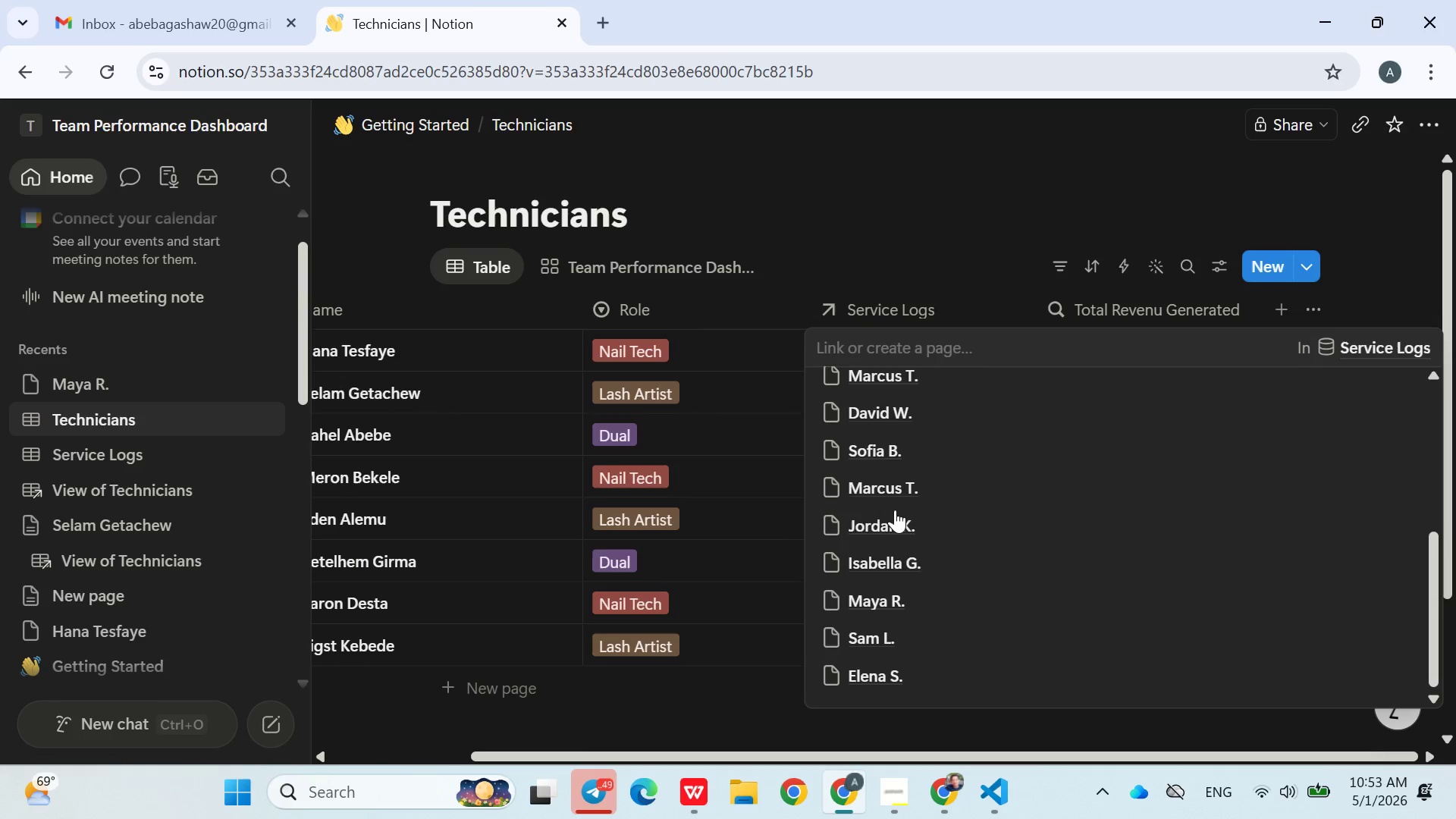 
triple_click([896, 510])
 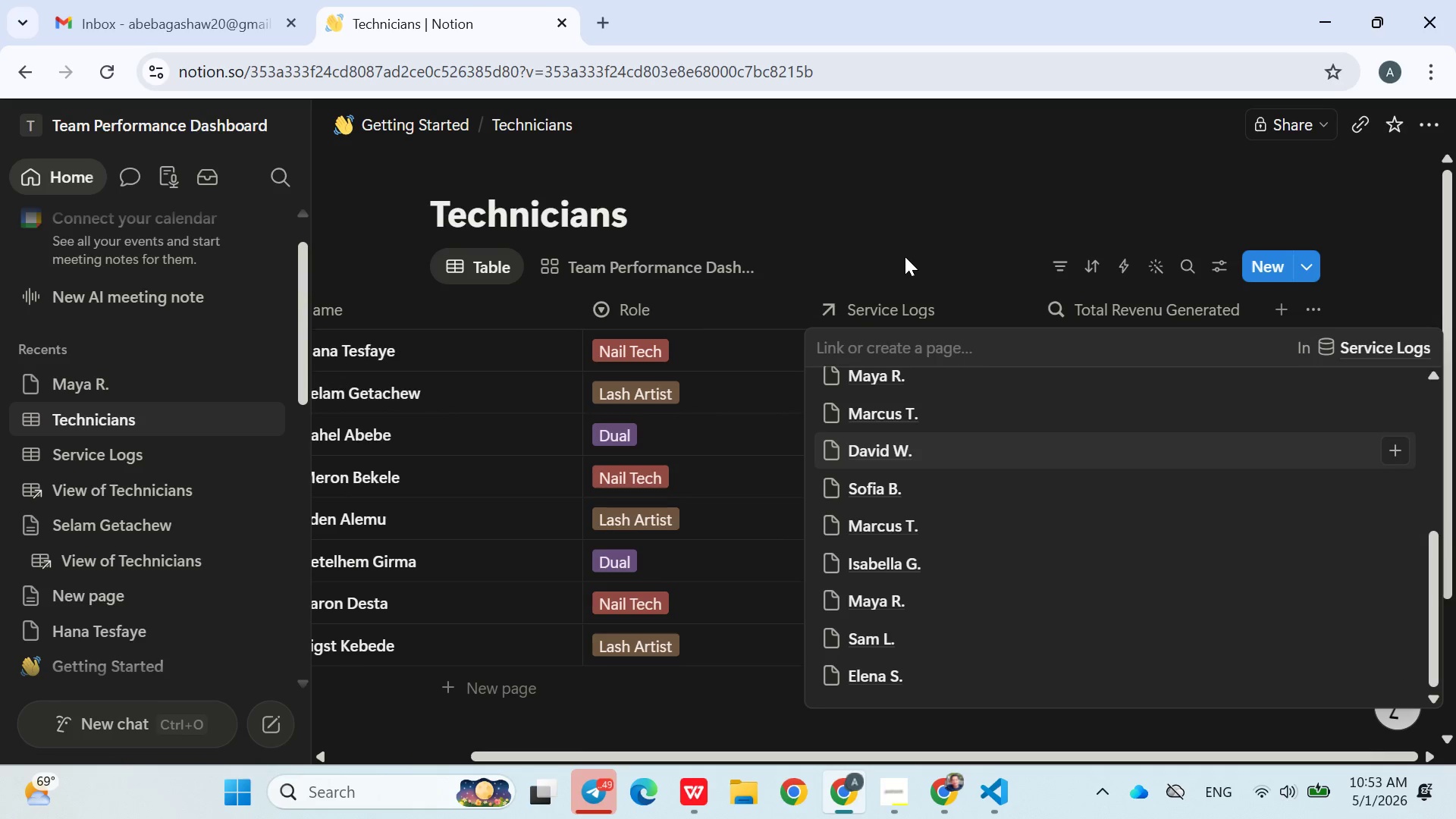 
triple_click([905, 256])
 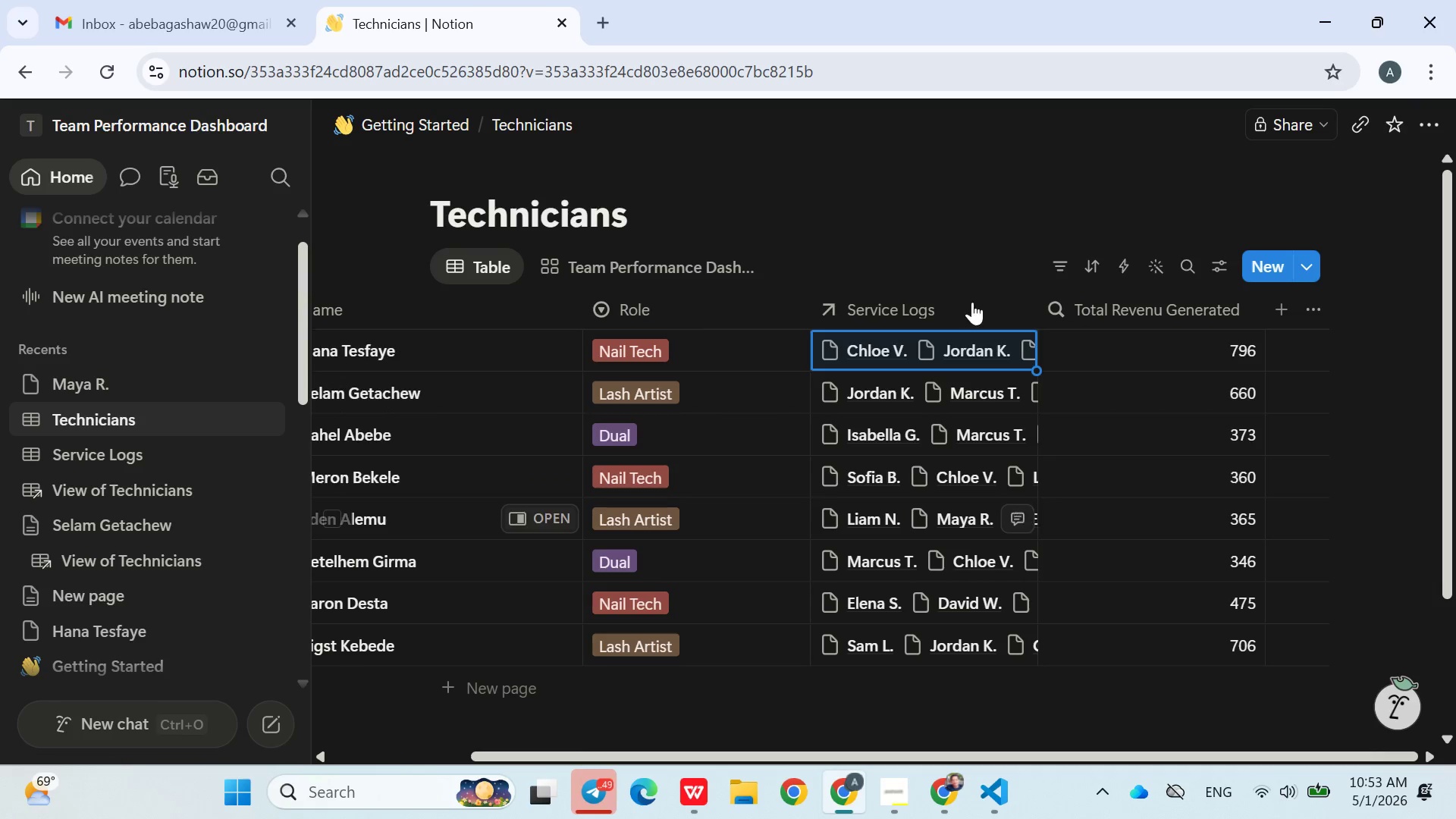 
left_click([973, 231])
 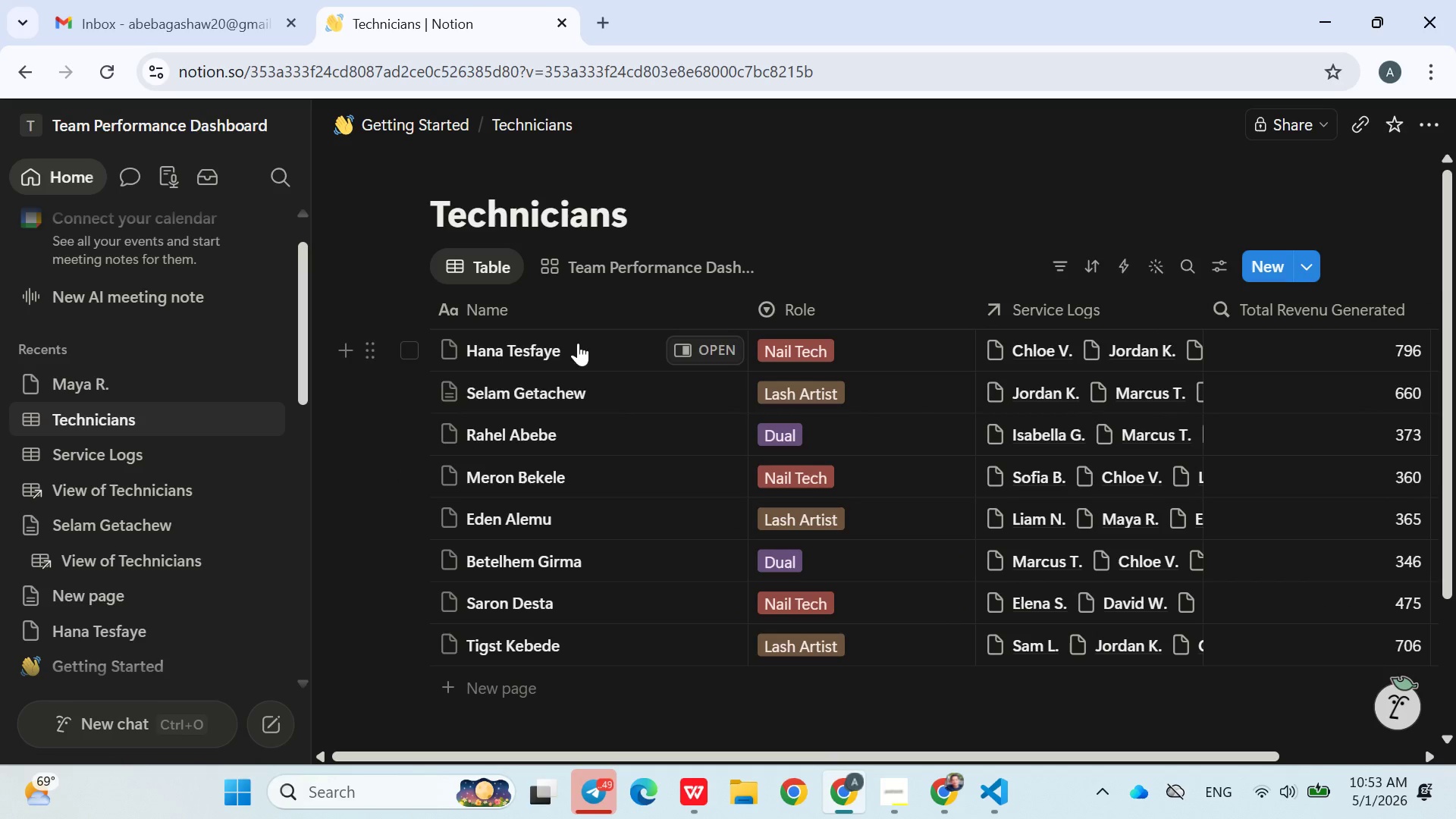 
left_click([576, 271])
 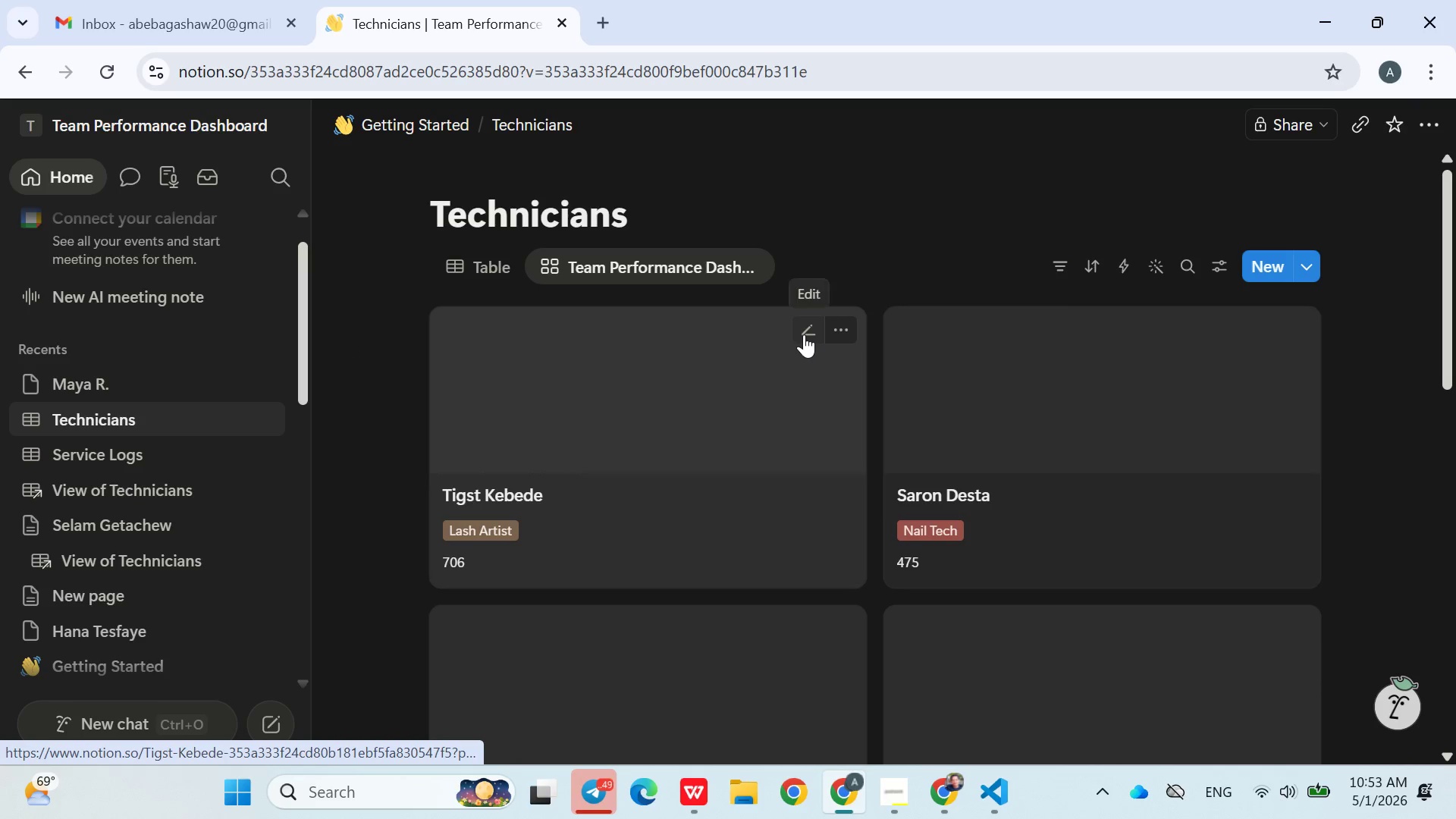 
wait(7.62)
 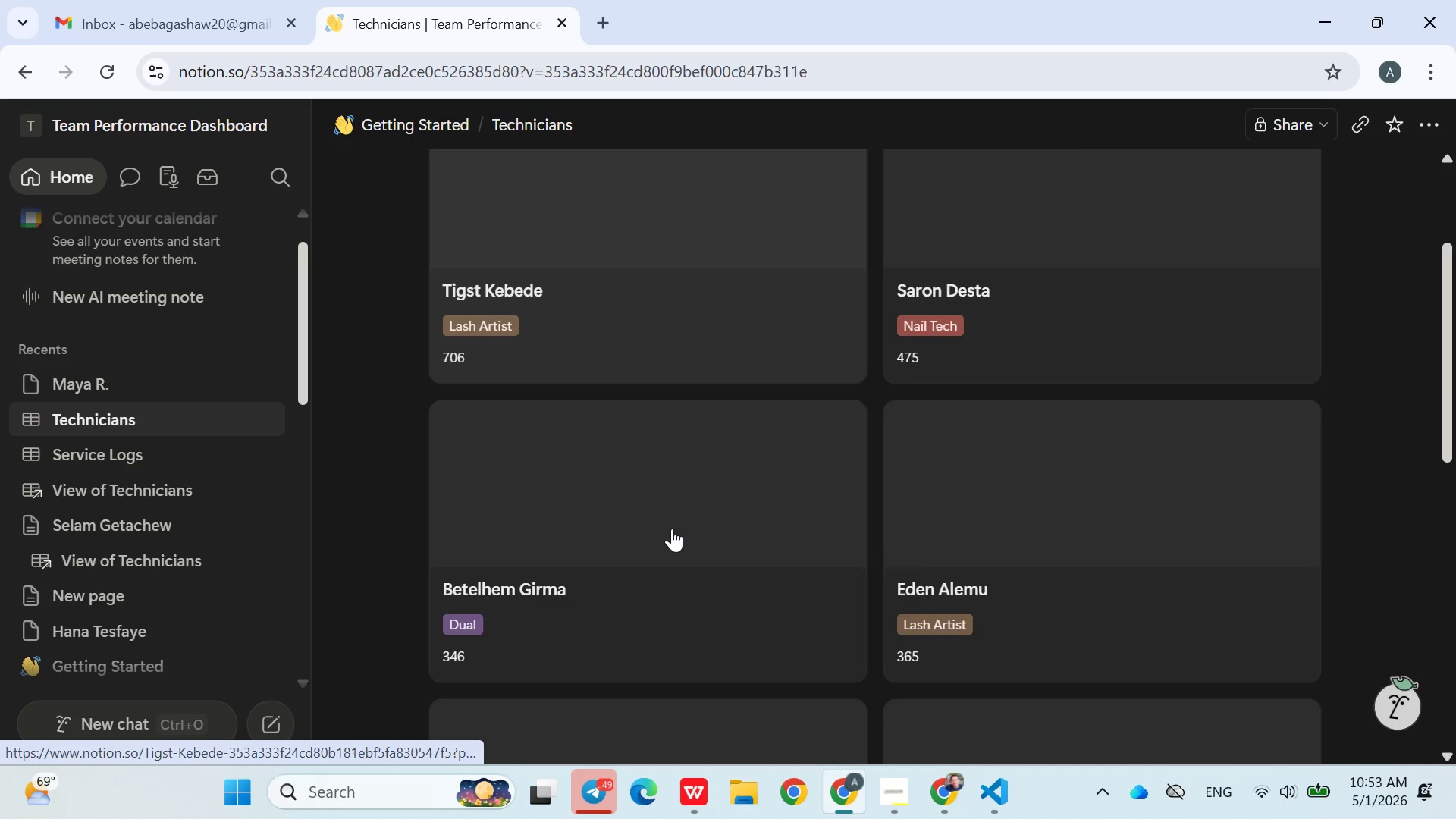 
left_click([1216, 279])
 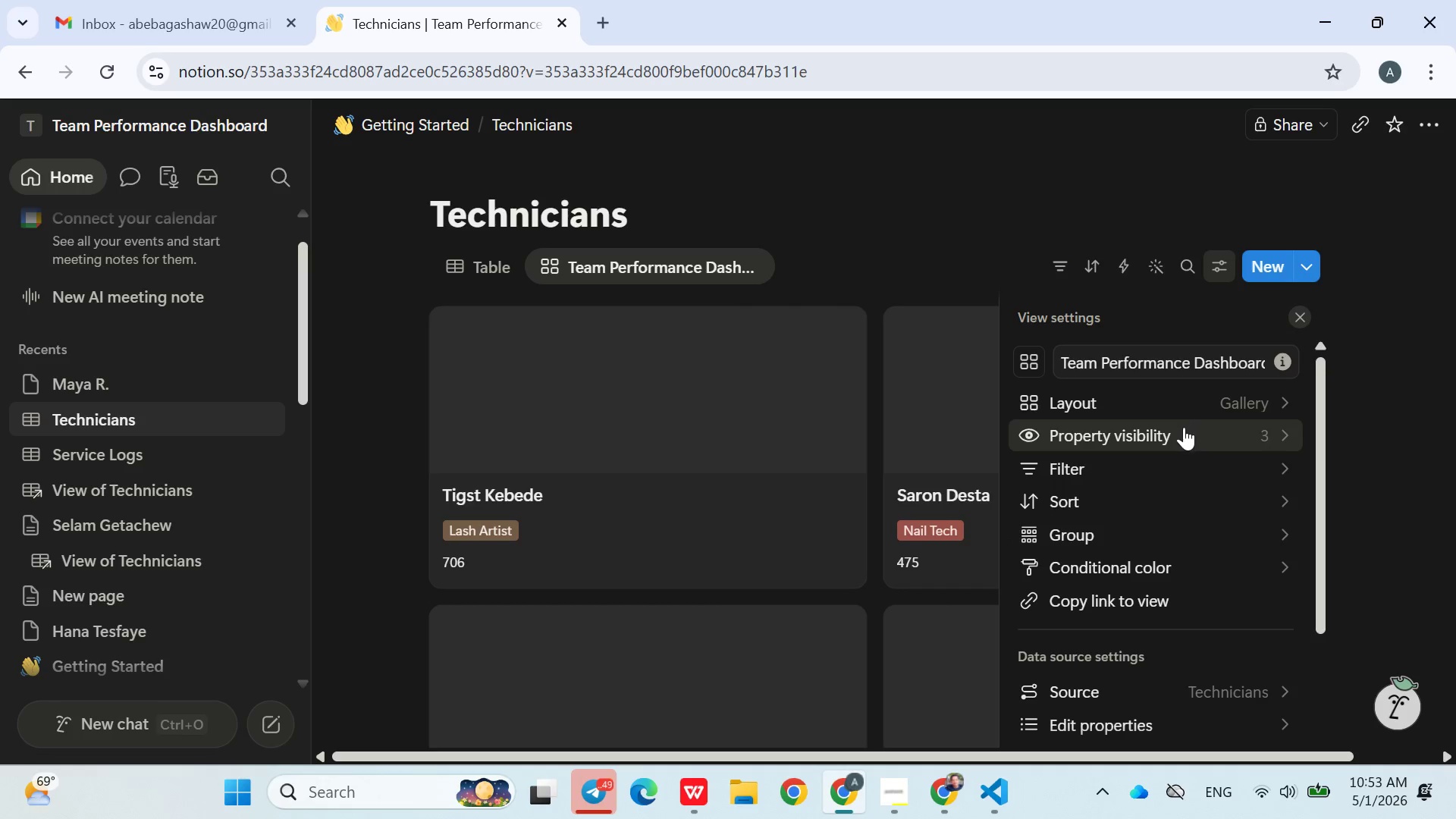 
left_click([1181, 431])
 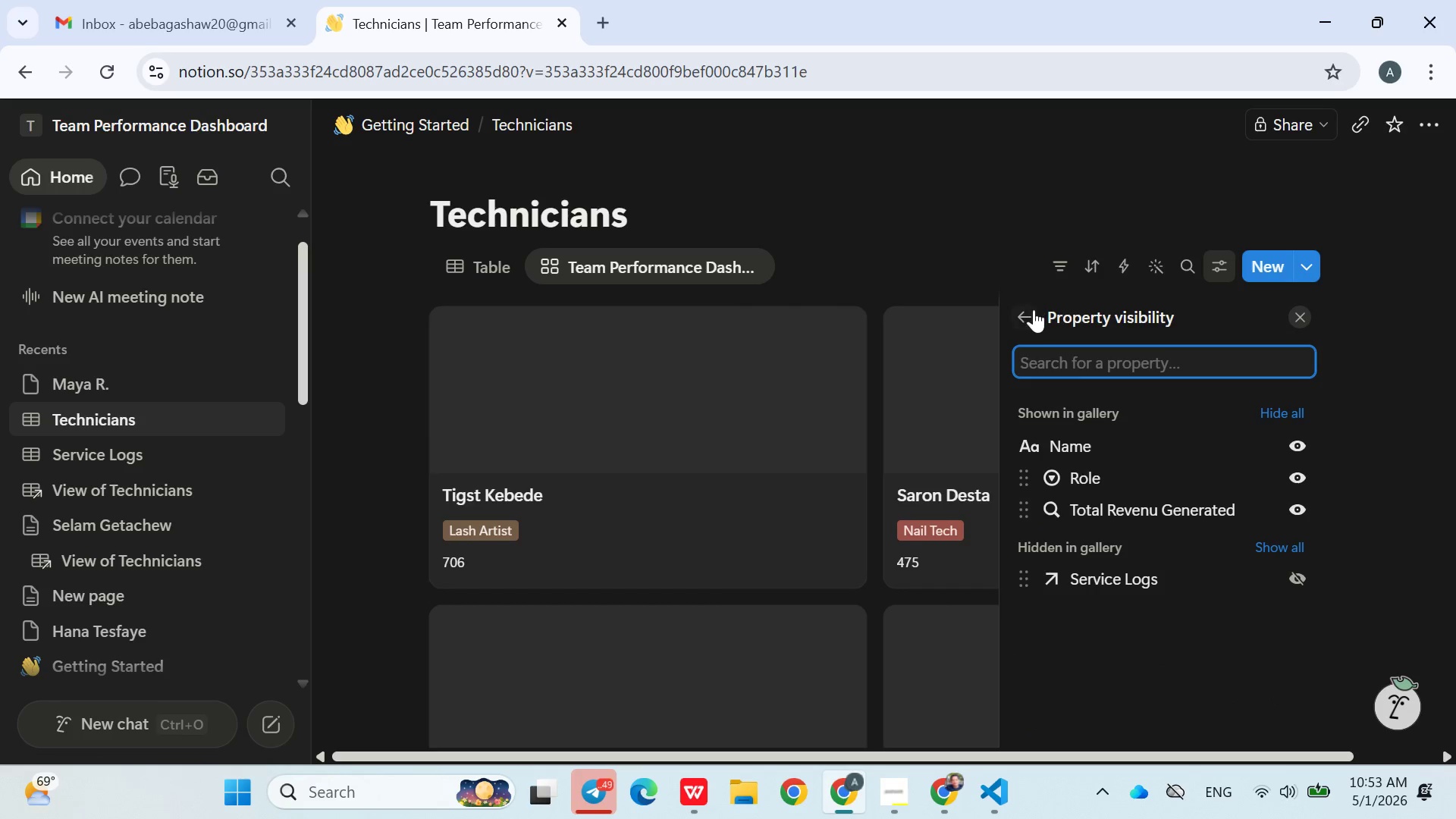 
left_click([1028, 314])
 